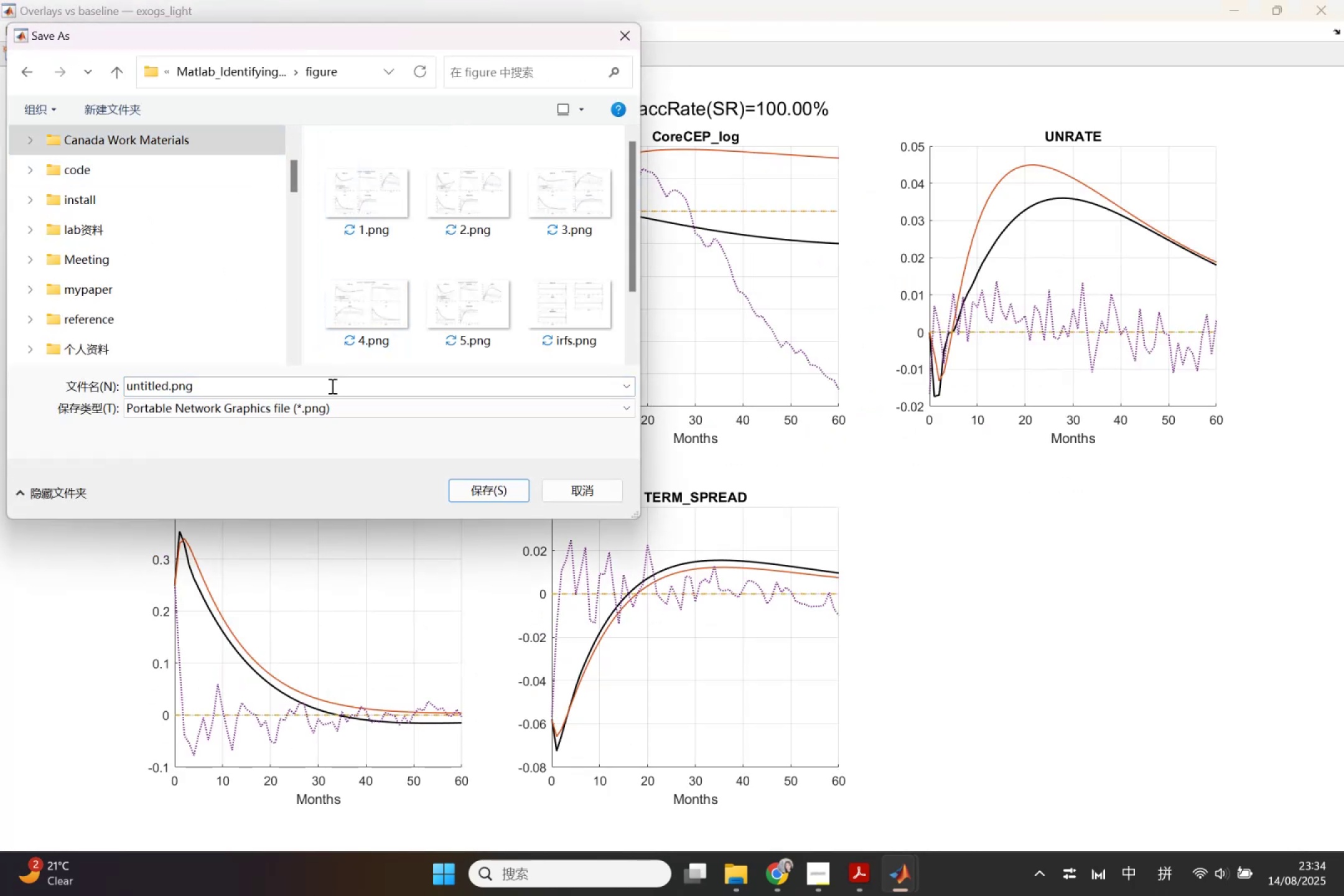 
left_click([331, 399])
 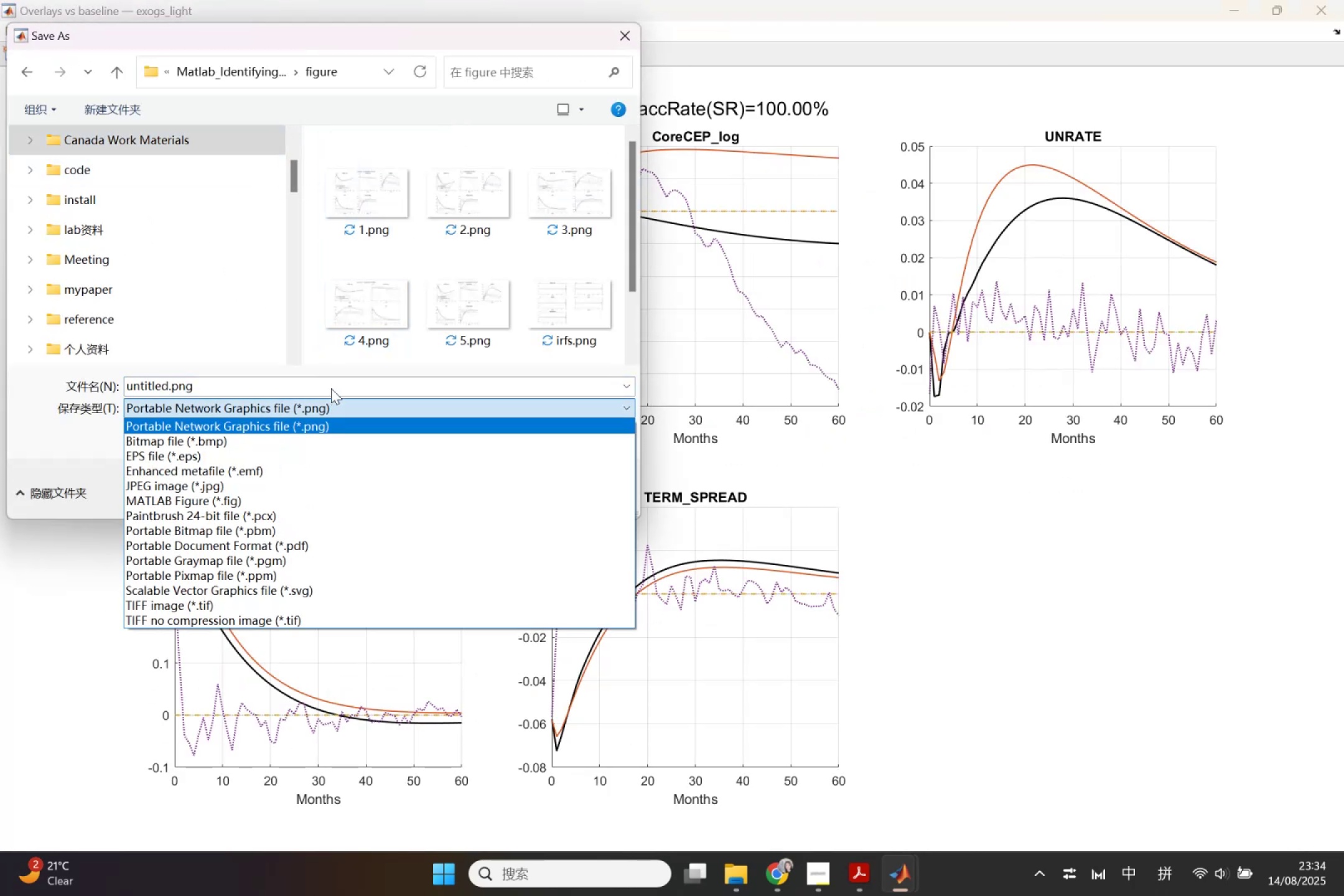 
left_click([332, 387])
 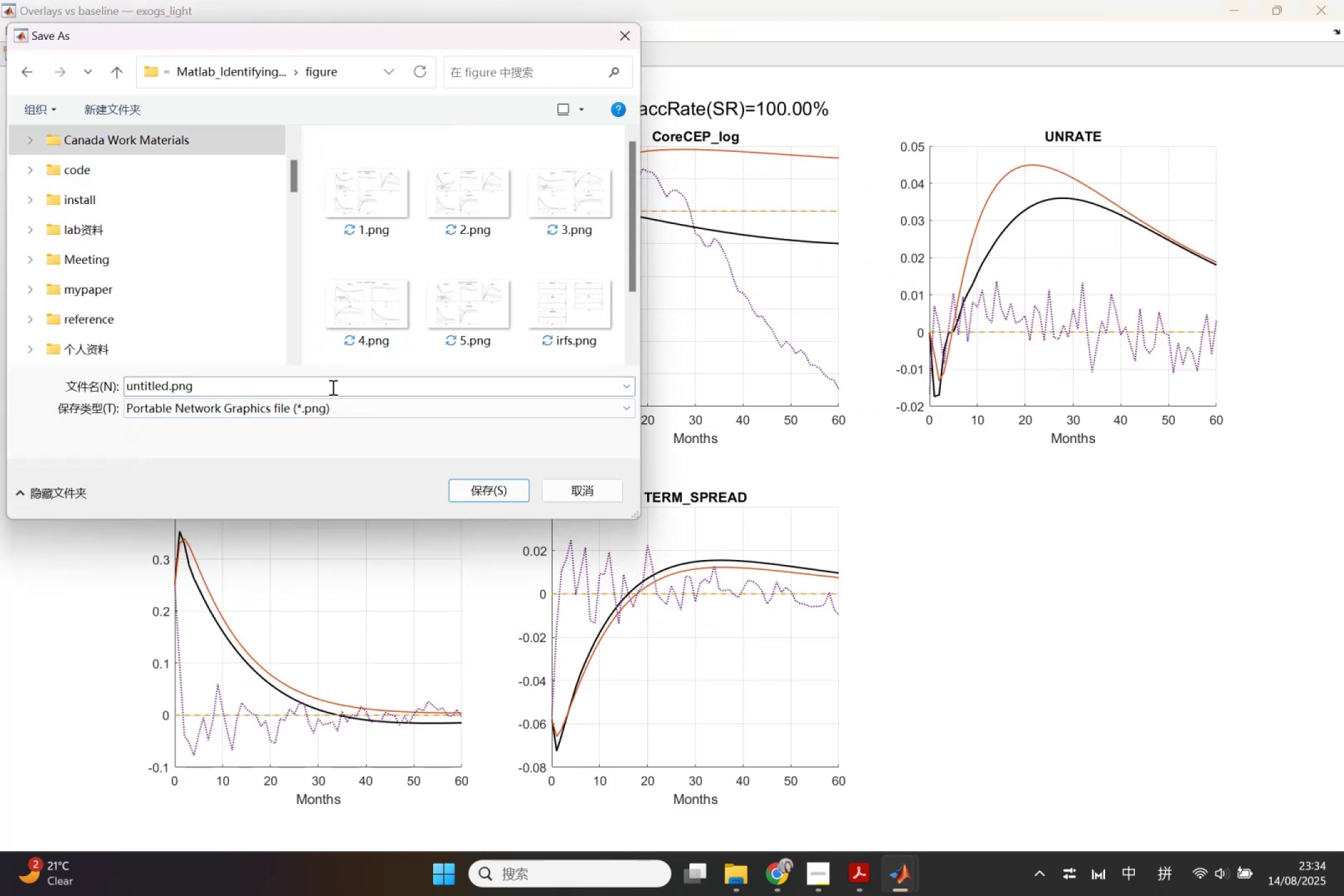 
left_click([332, 387])
 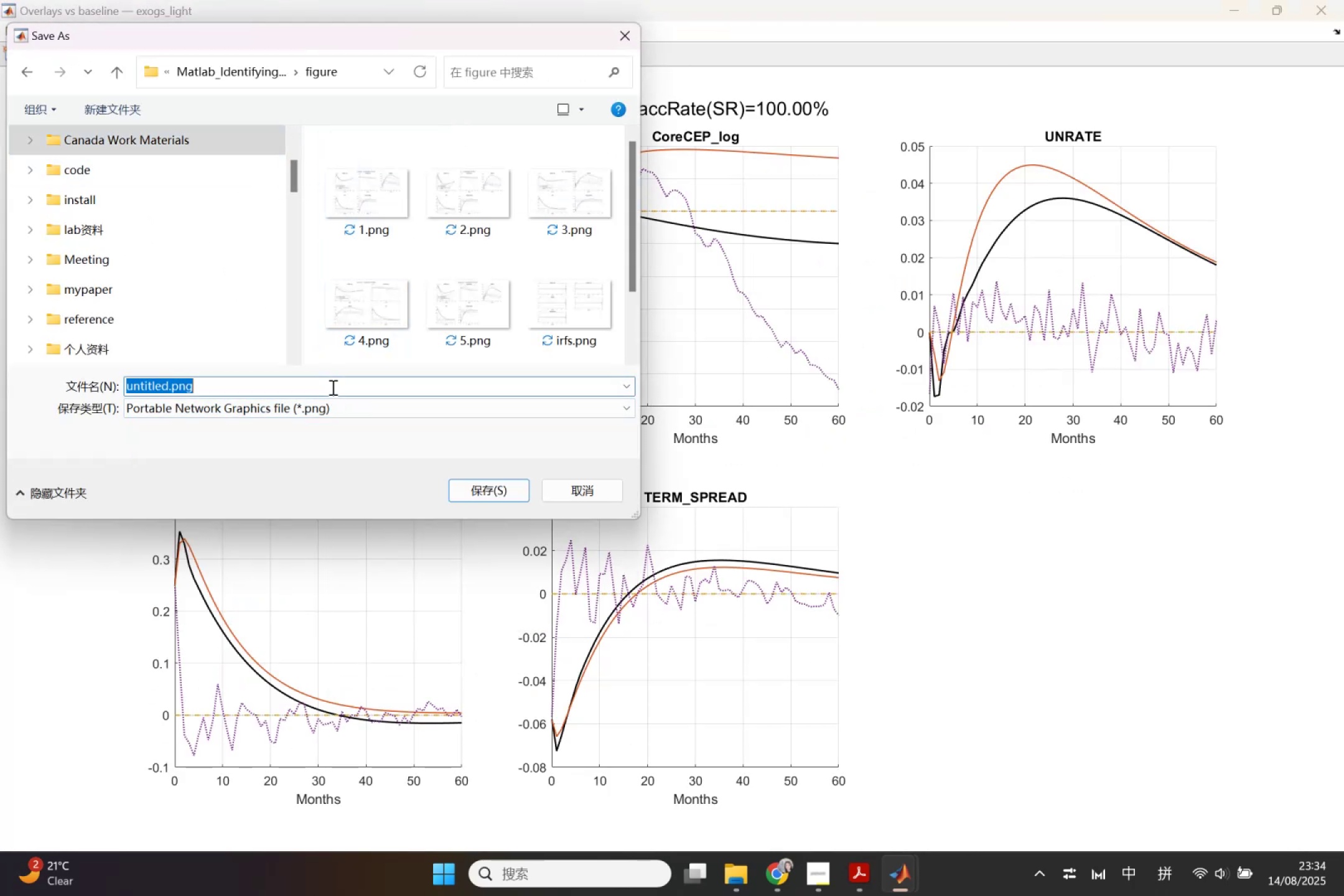 
key(6)
 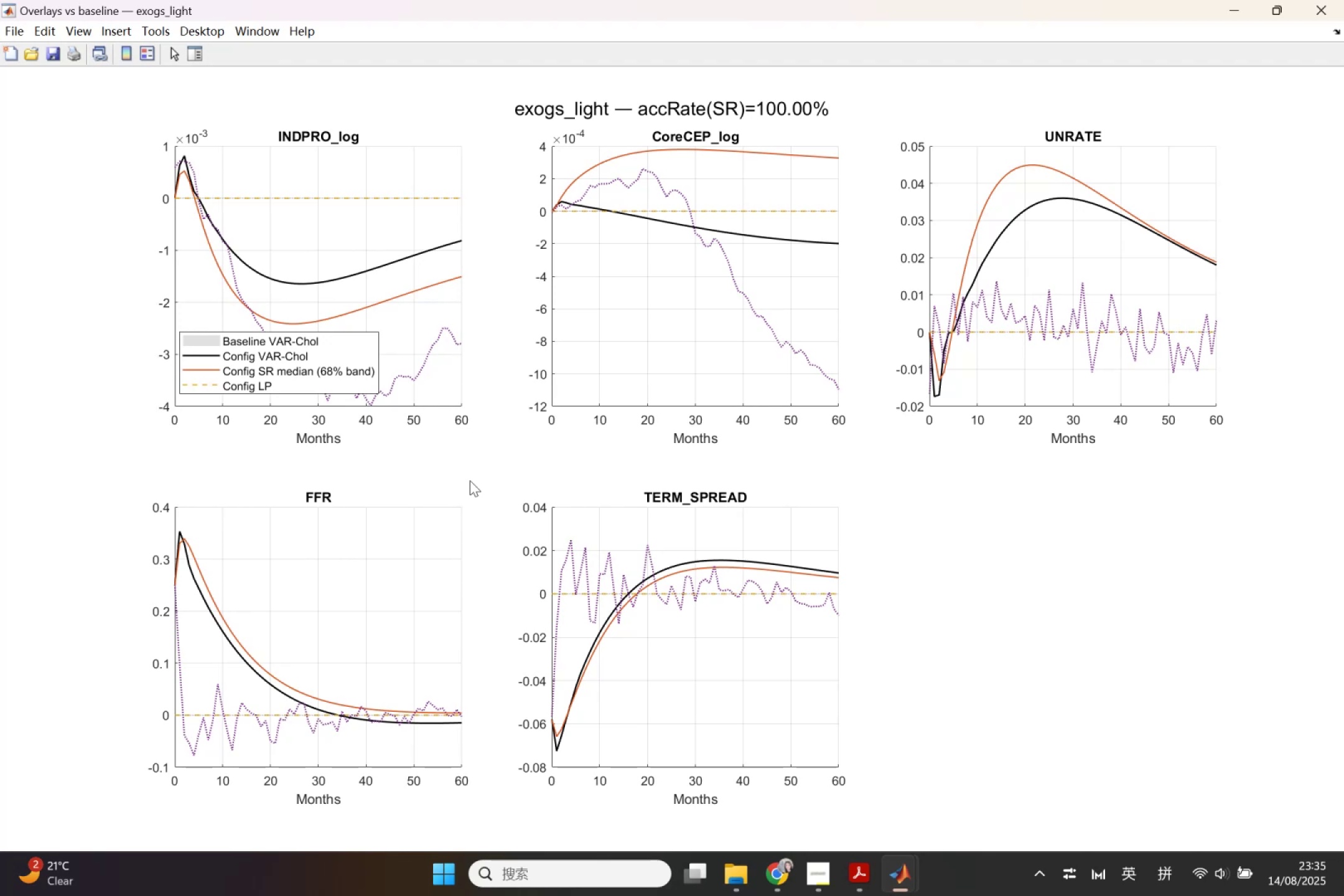 
wait(8.37)
 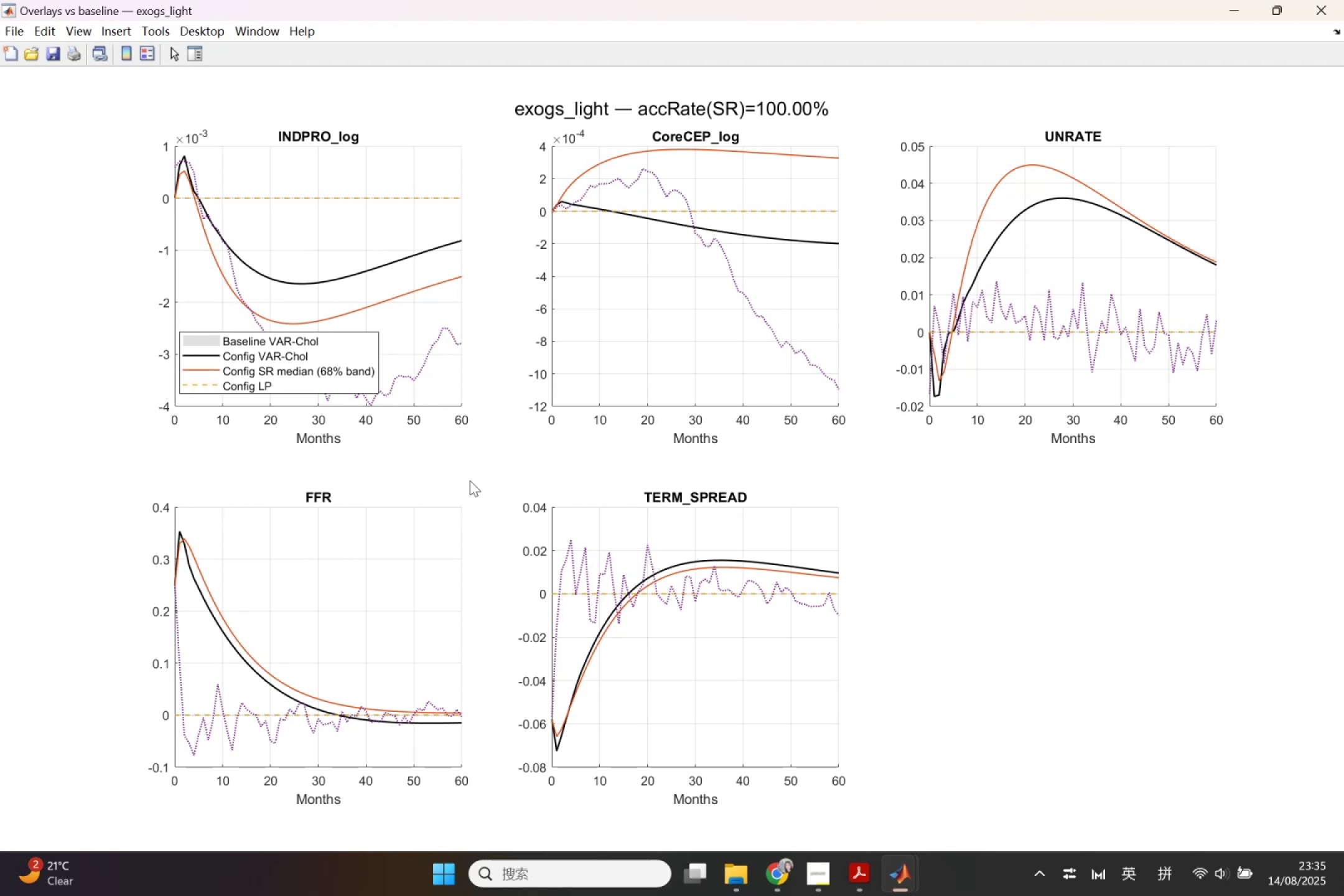 
left_click([1337, 12])
 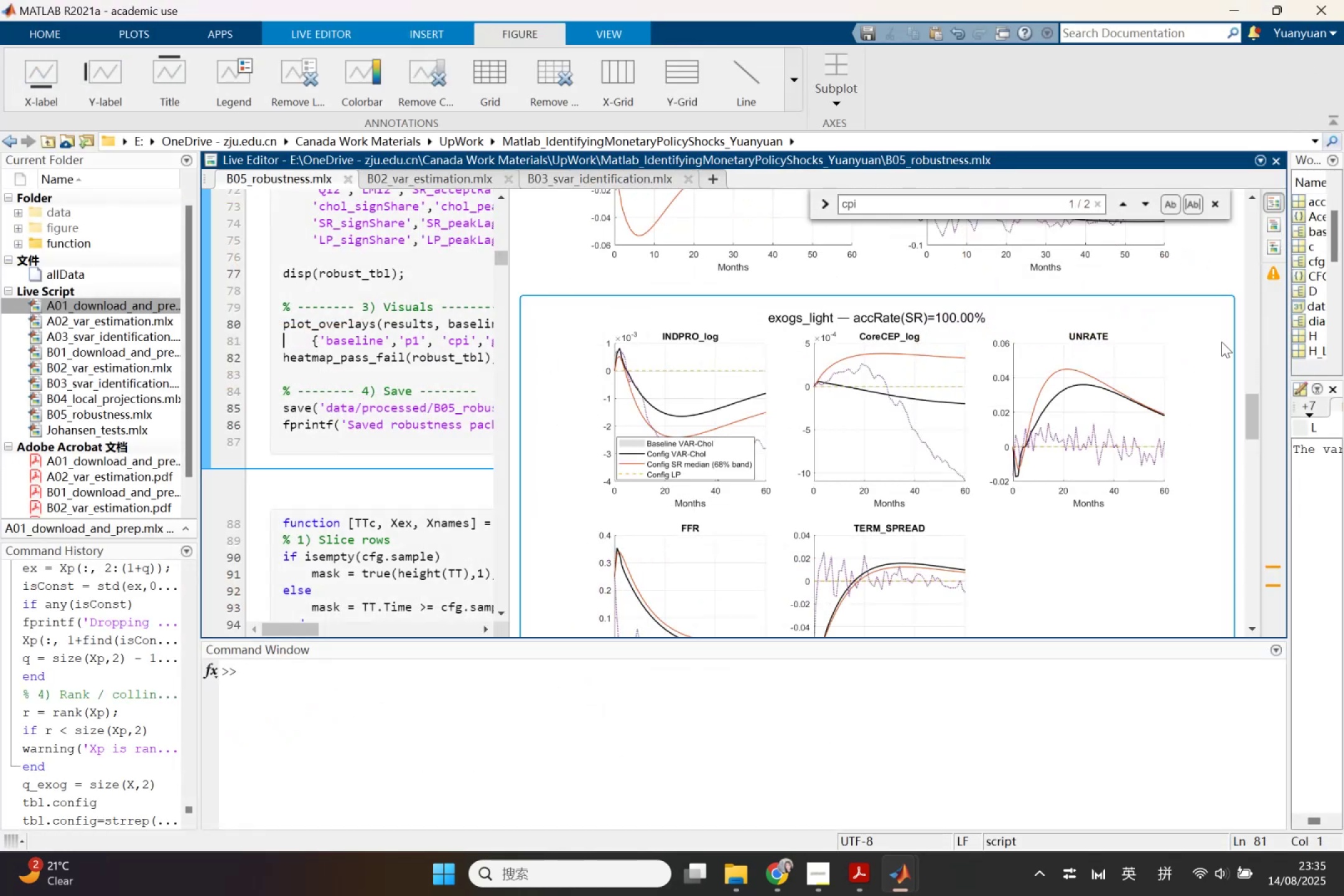 
scroll: coordinate [1221, 365], scroll_direction: down, amount: 4.0
 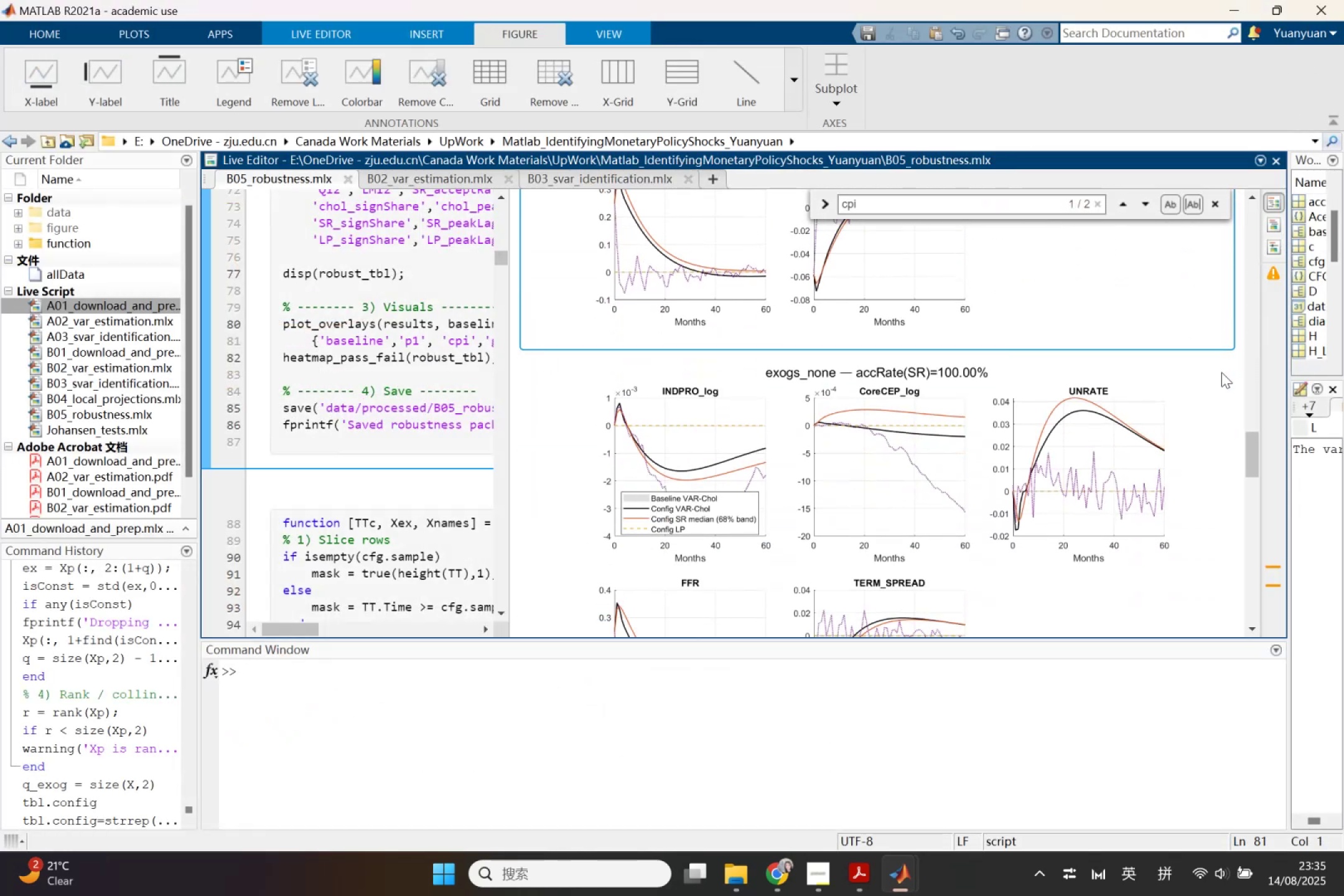 
left_click([1221, 372])
 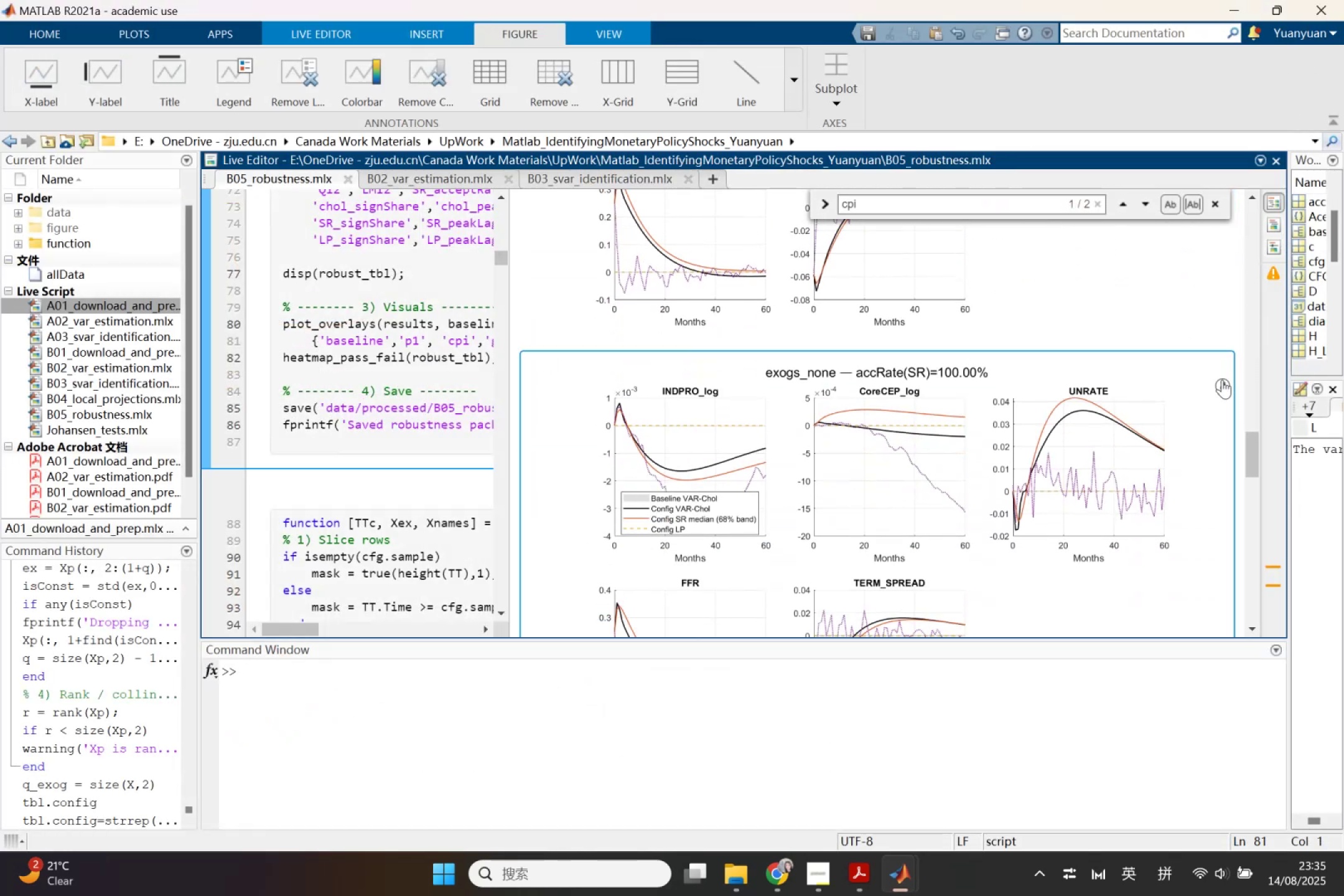 
left_click([1222, 381])
 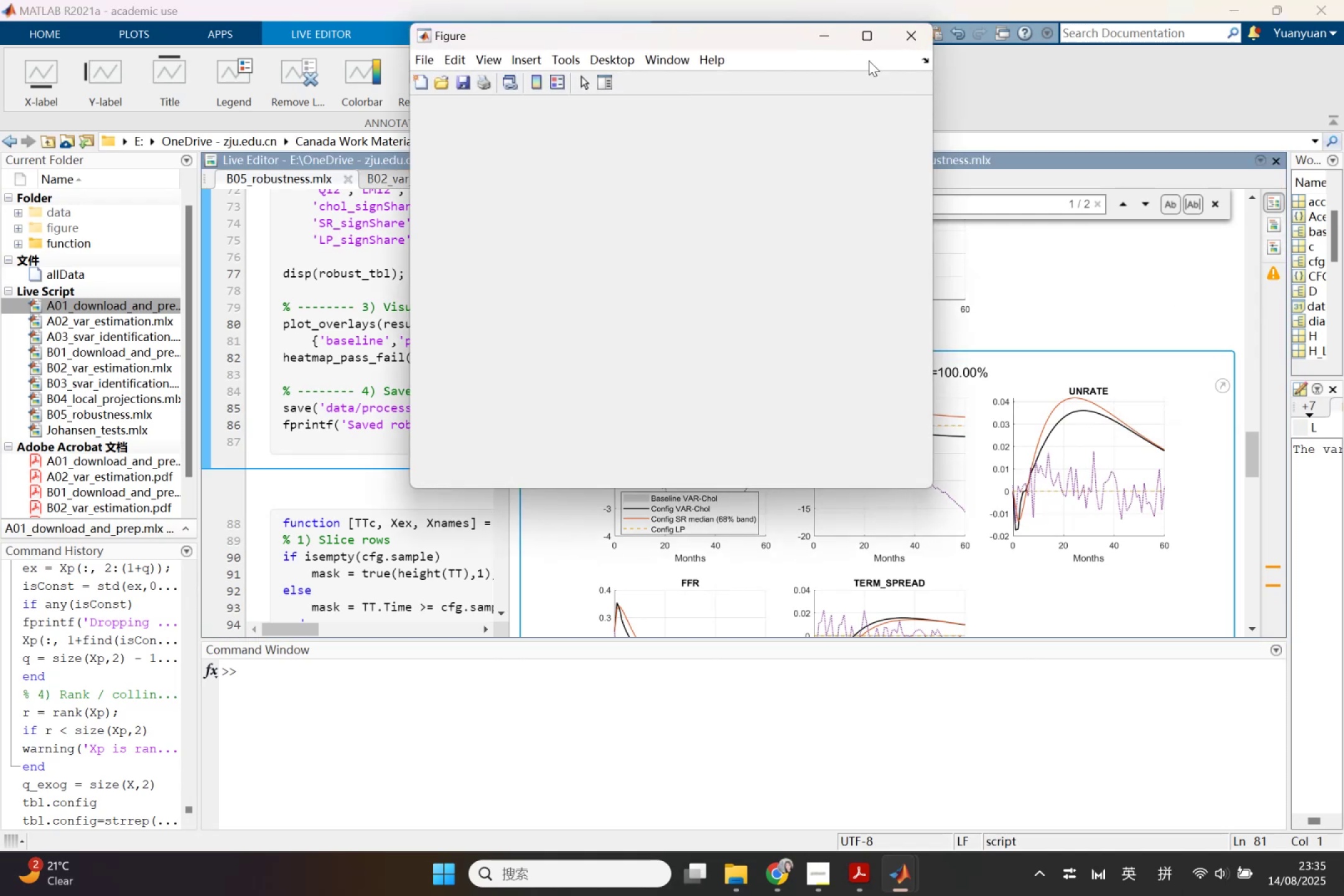 
left_click([876, 34])
 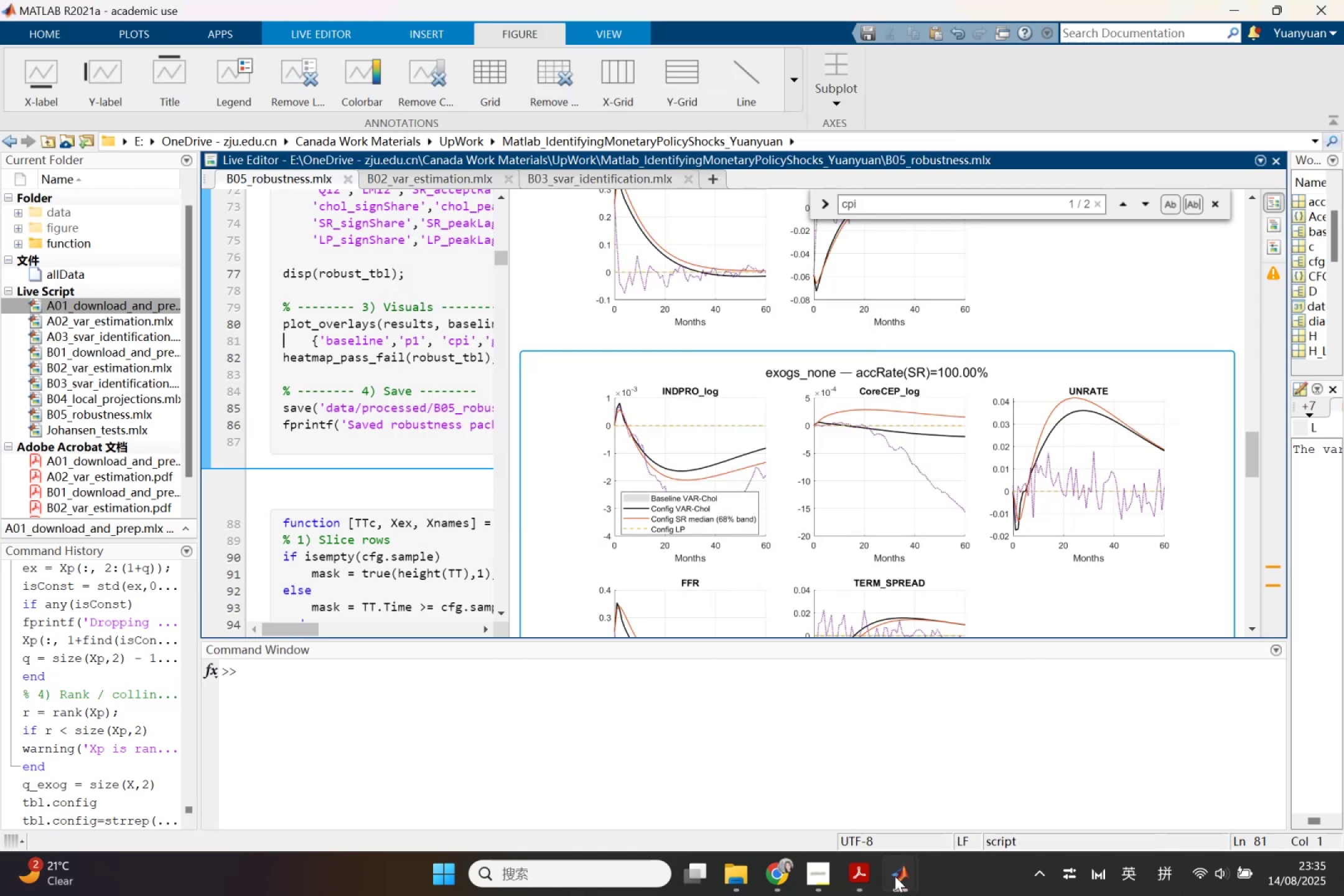 
left_click([1064, 734])
 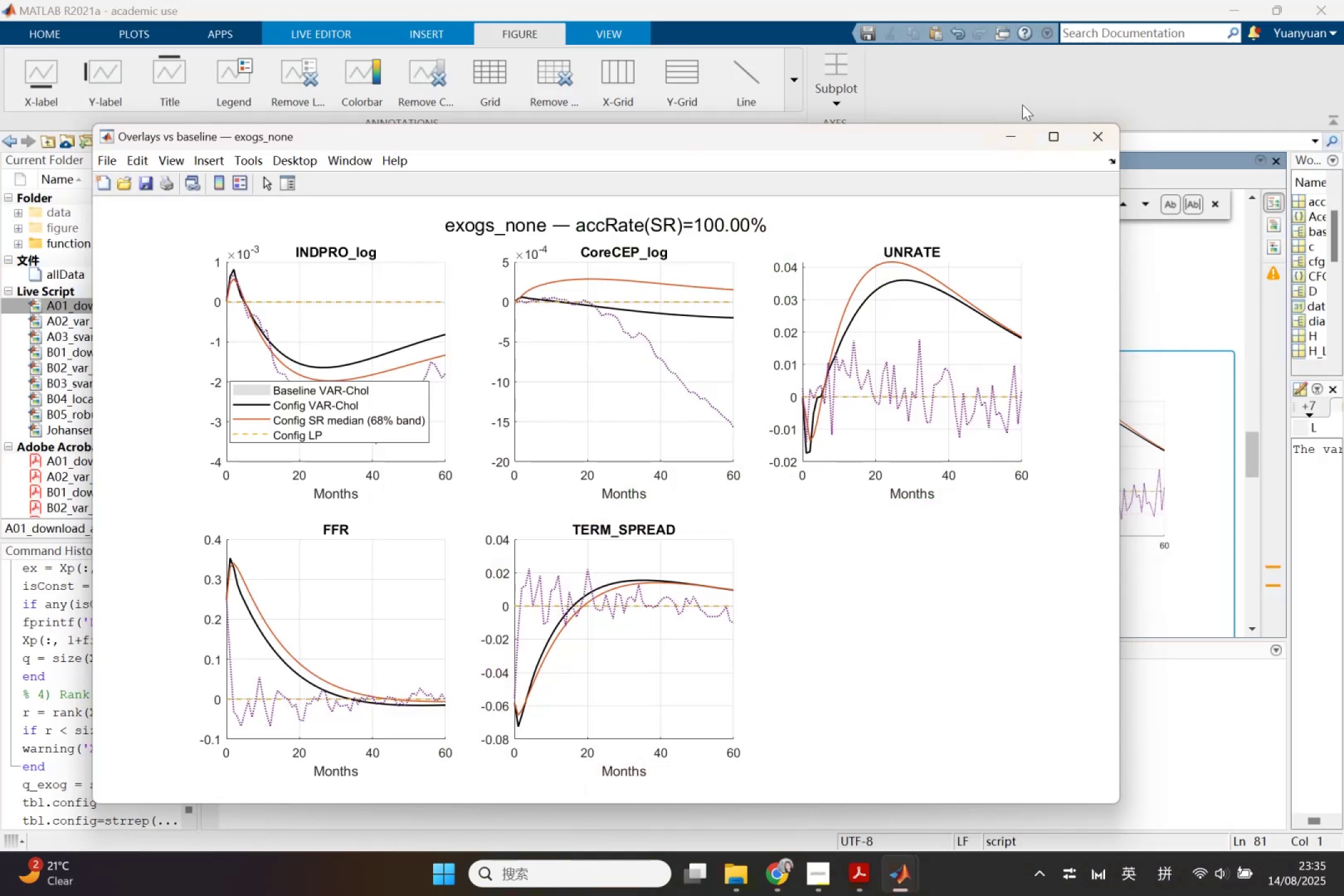 
left_click([1048, 145])
 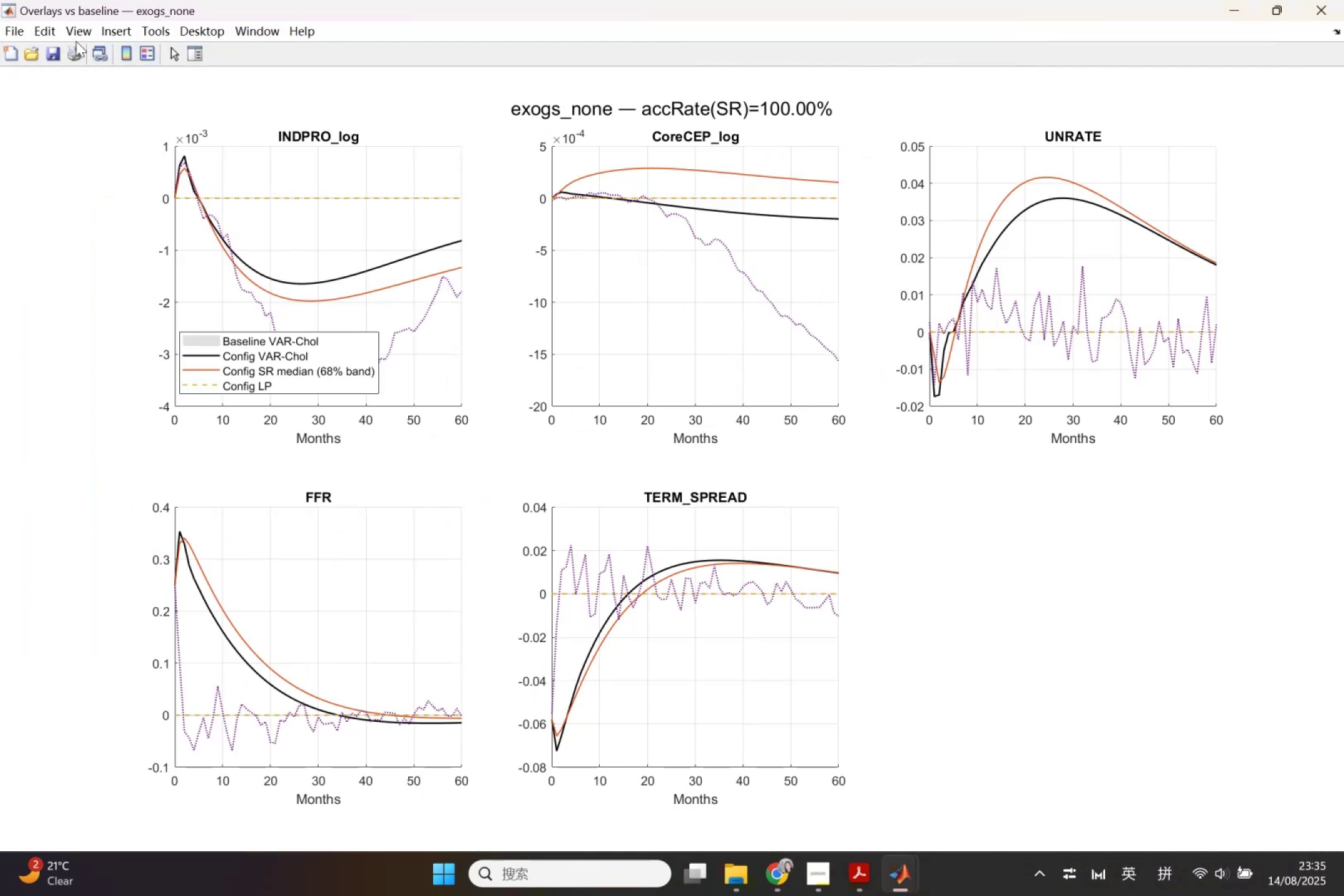 
left_click([52, 45])
 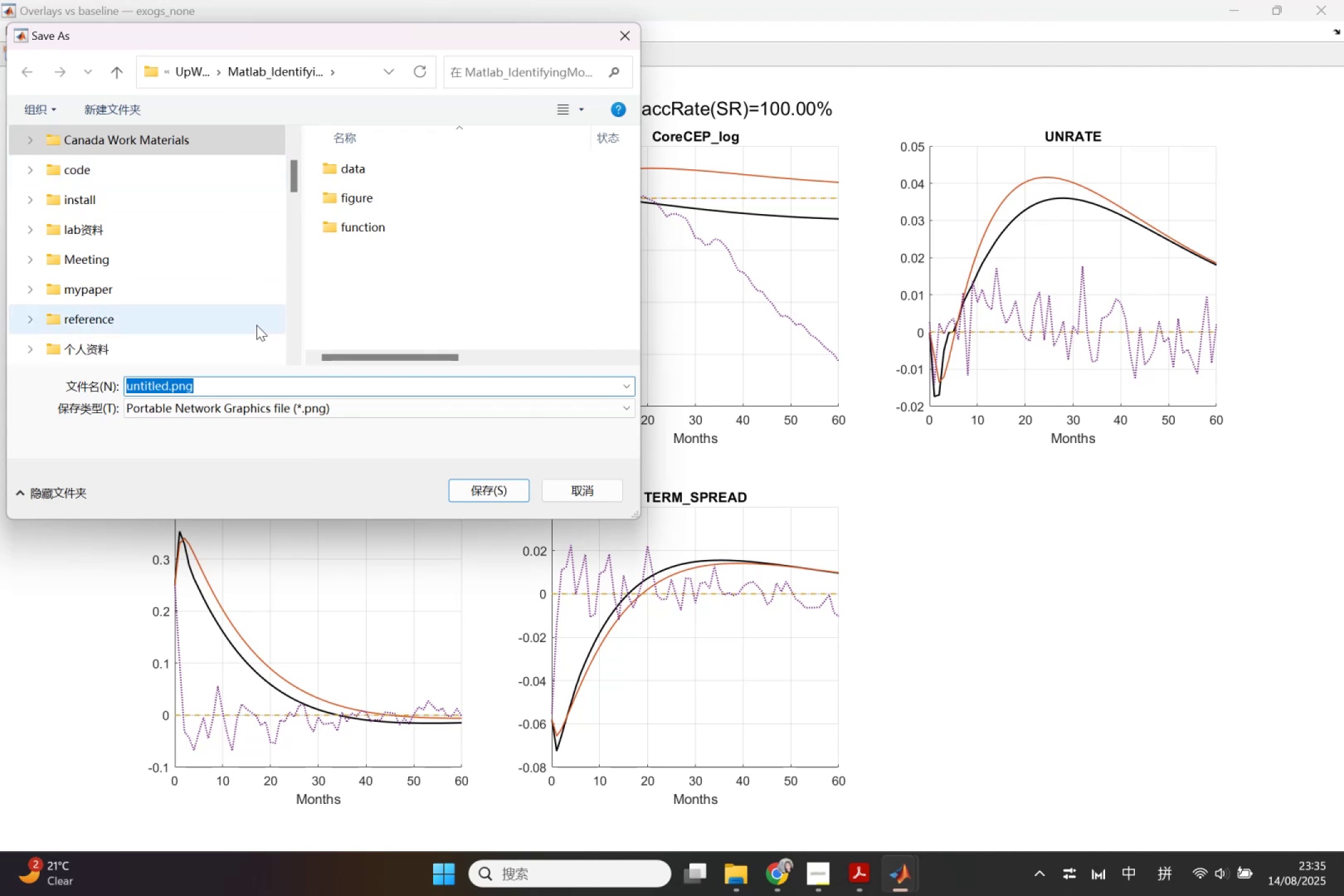 
left_click([377, 200])
 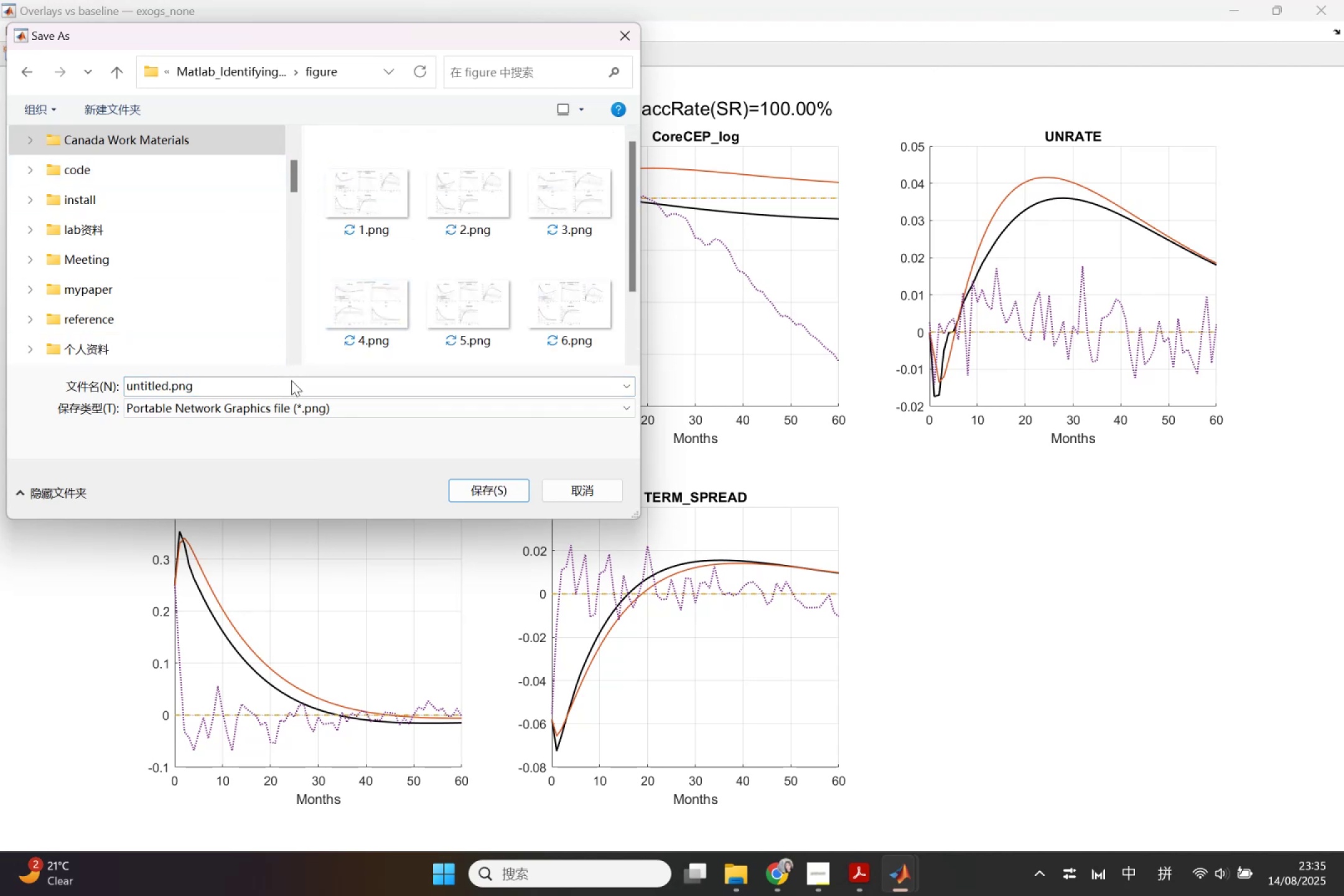 
left_click([288, 388])
 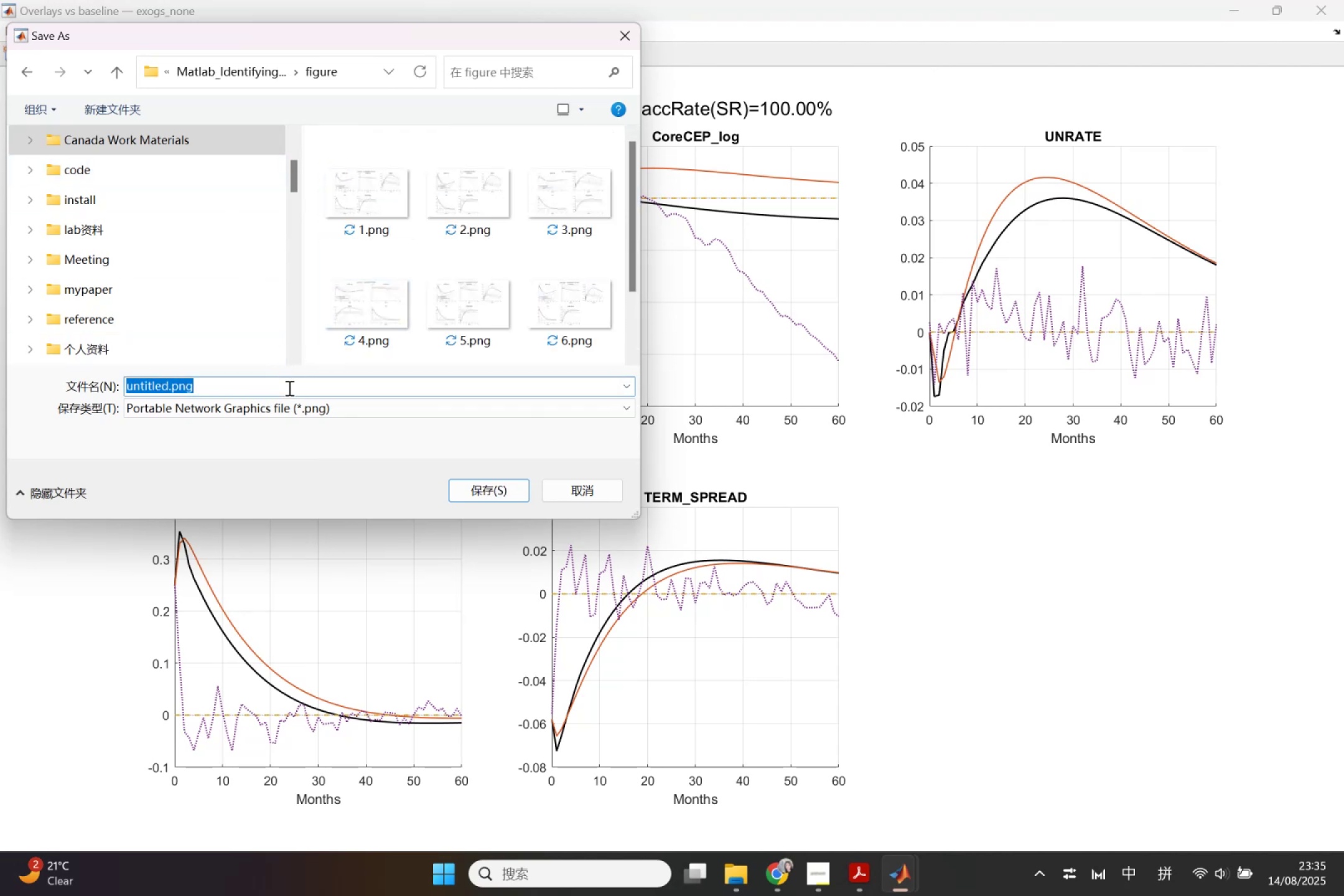 
key(7)
 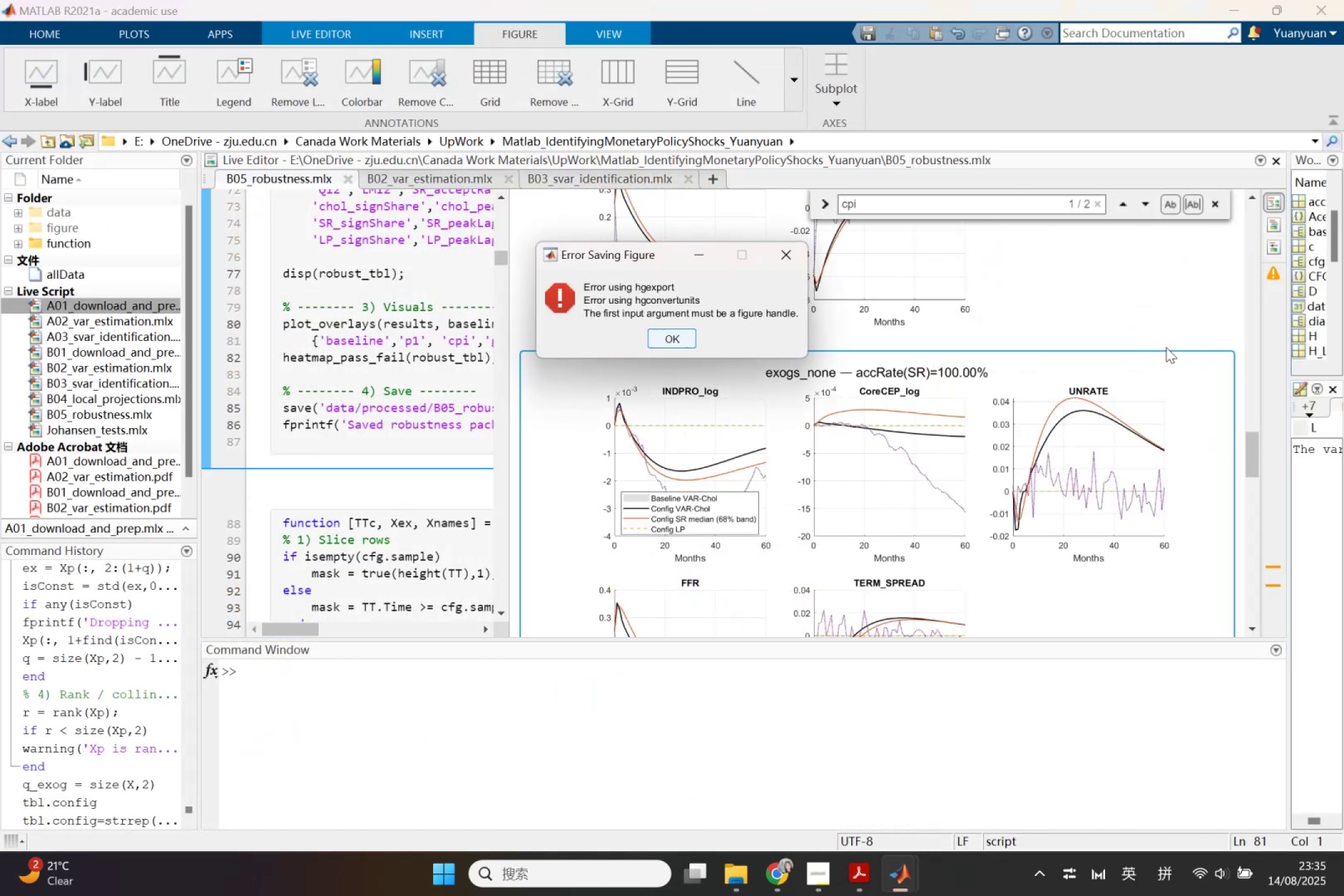 
left_click([676, 334])
 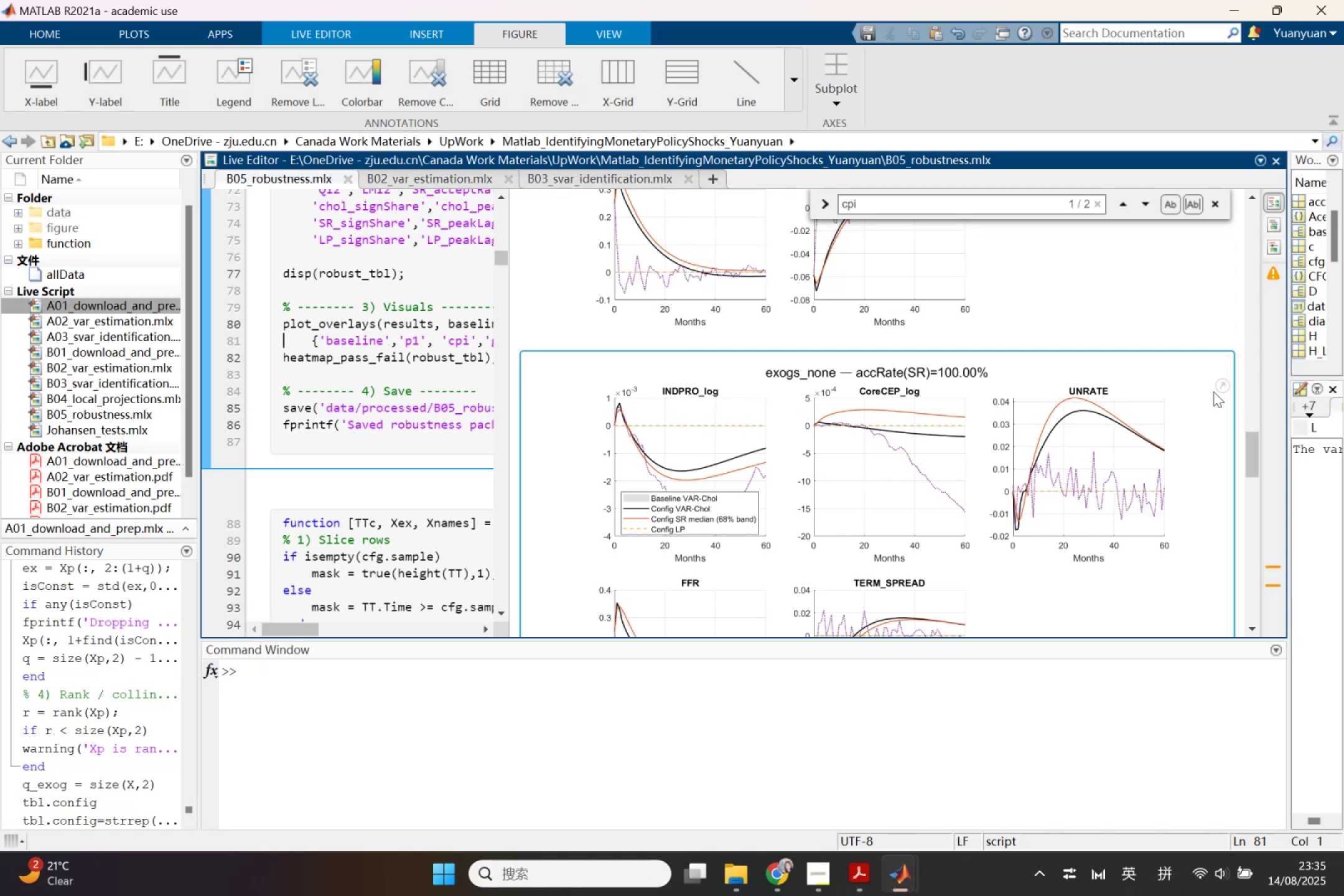 
left_click([1214, 391])
 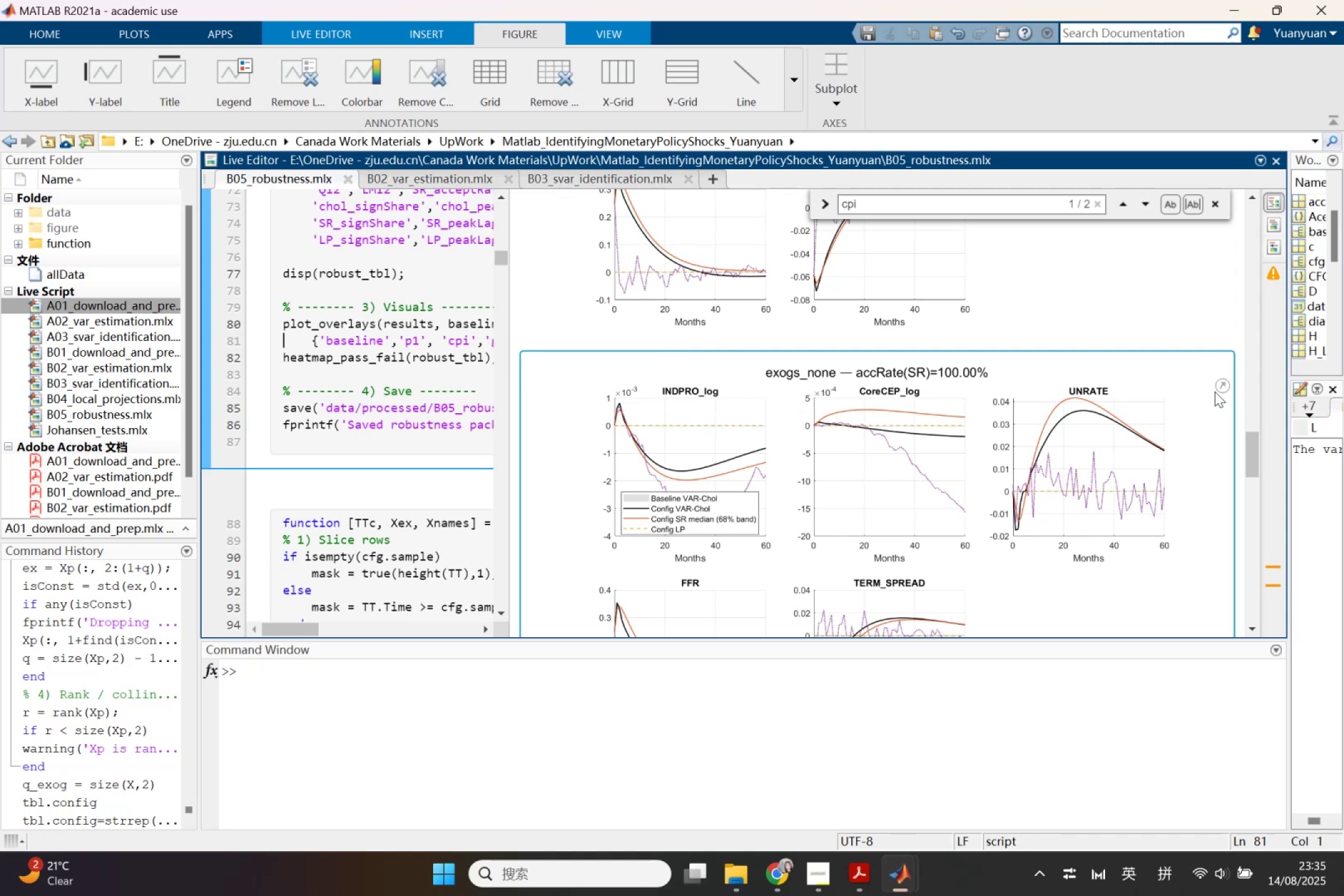 
left_click([1215, 391])
 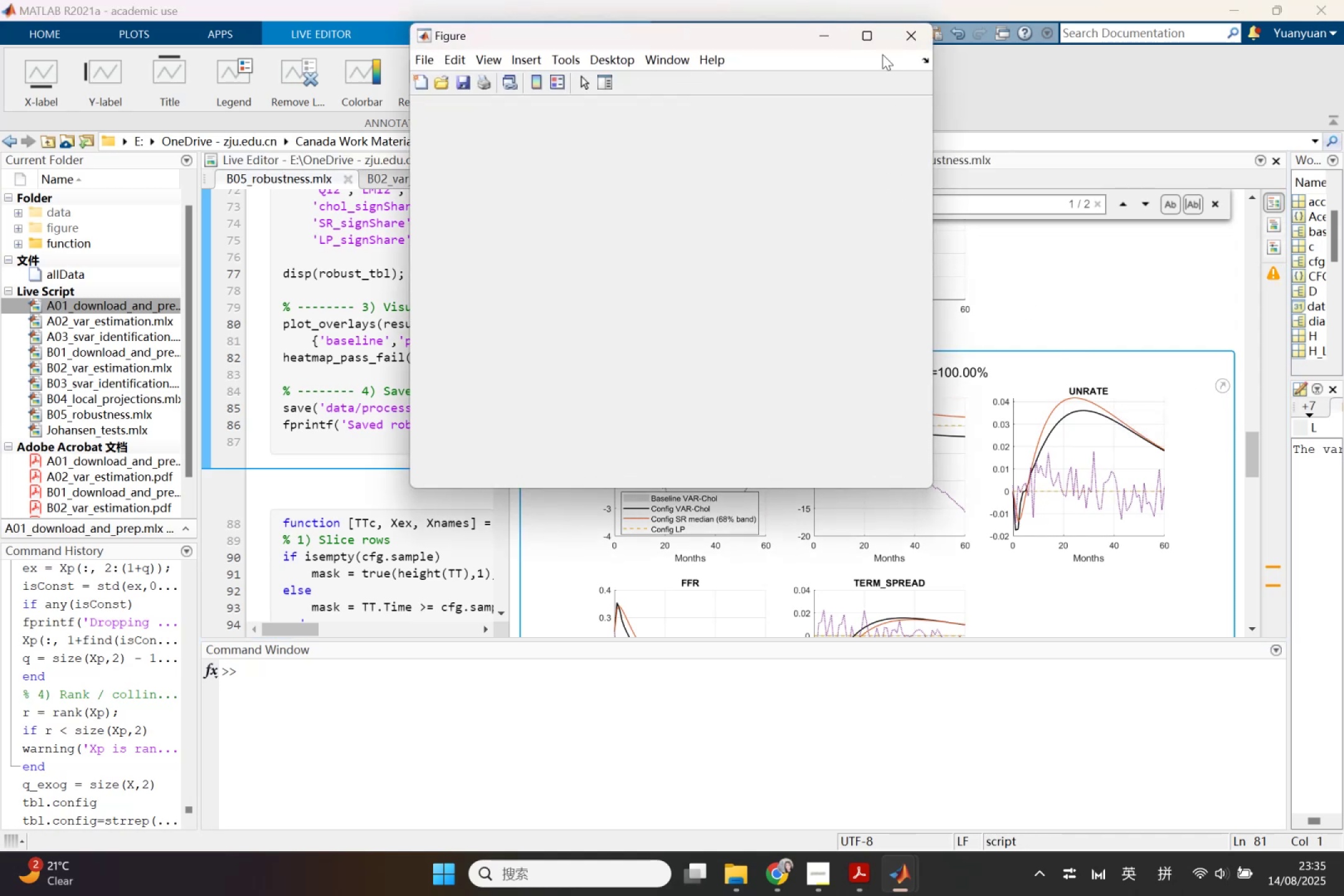 
left_click([877, 30])
 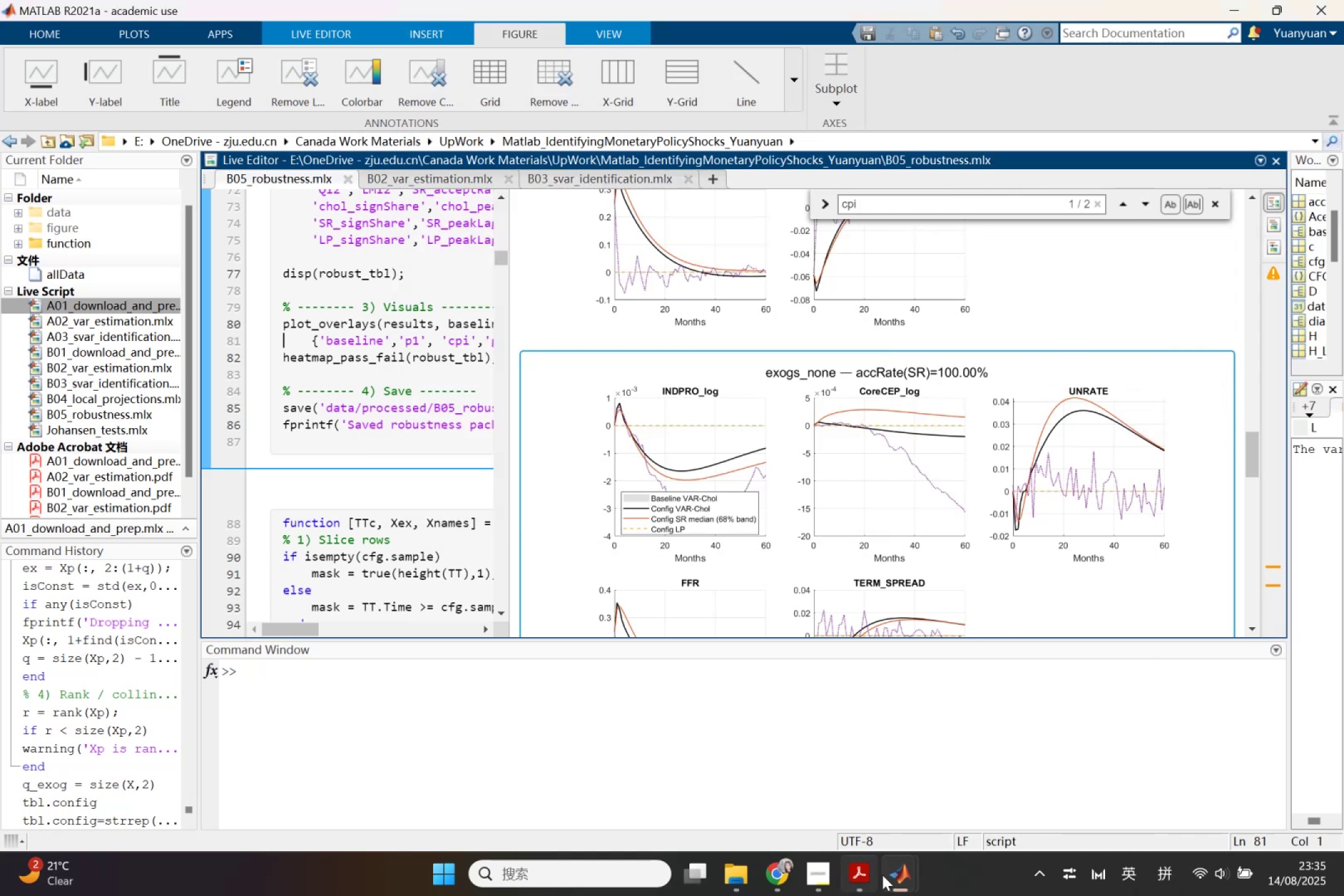 
left_click([1037, 747])
 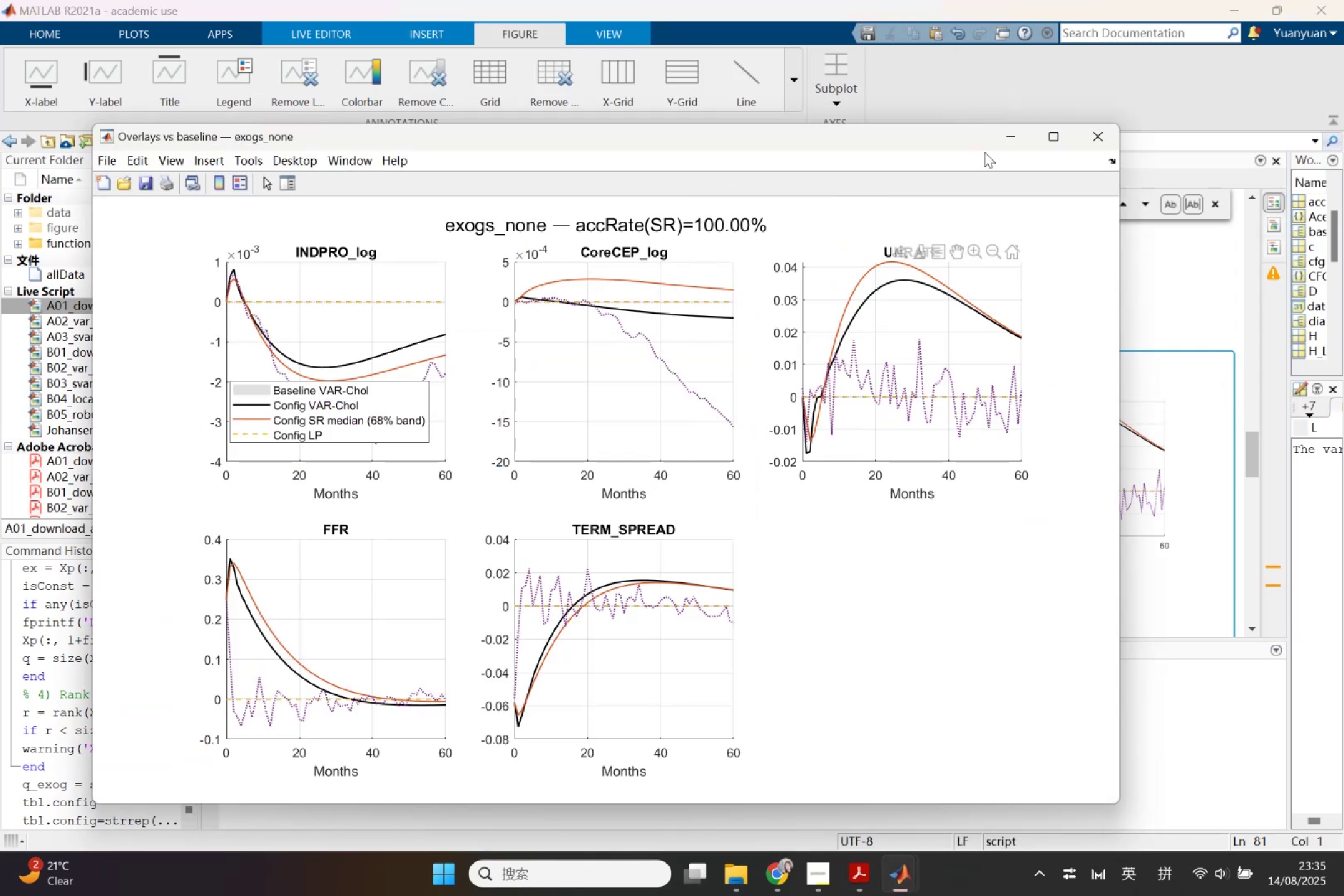 
left_click([1051, 147])
 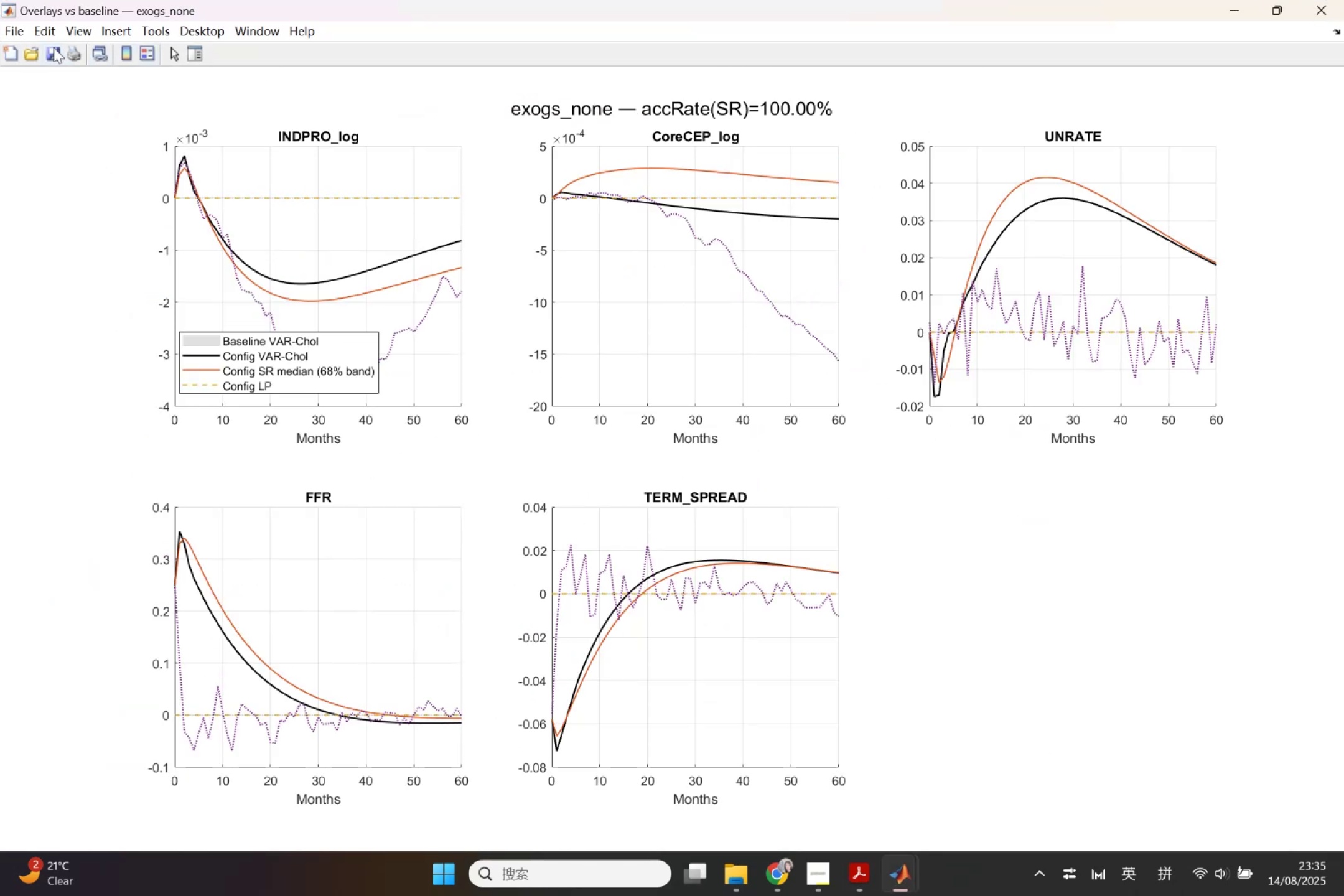 
left_click([49, 48])
 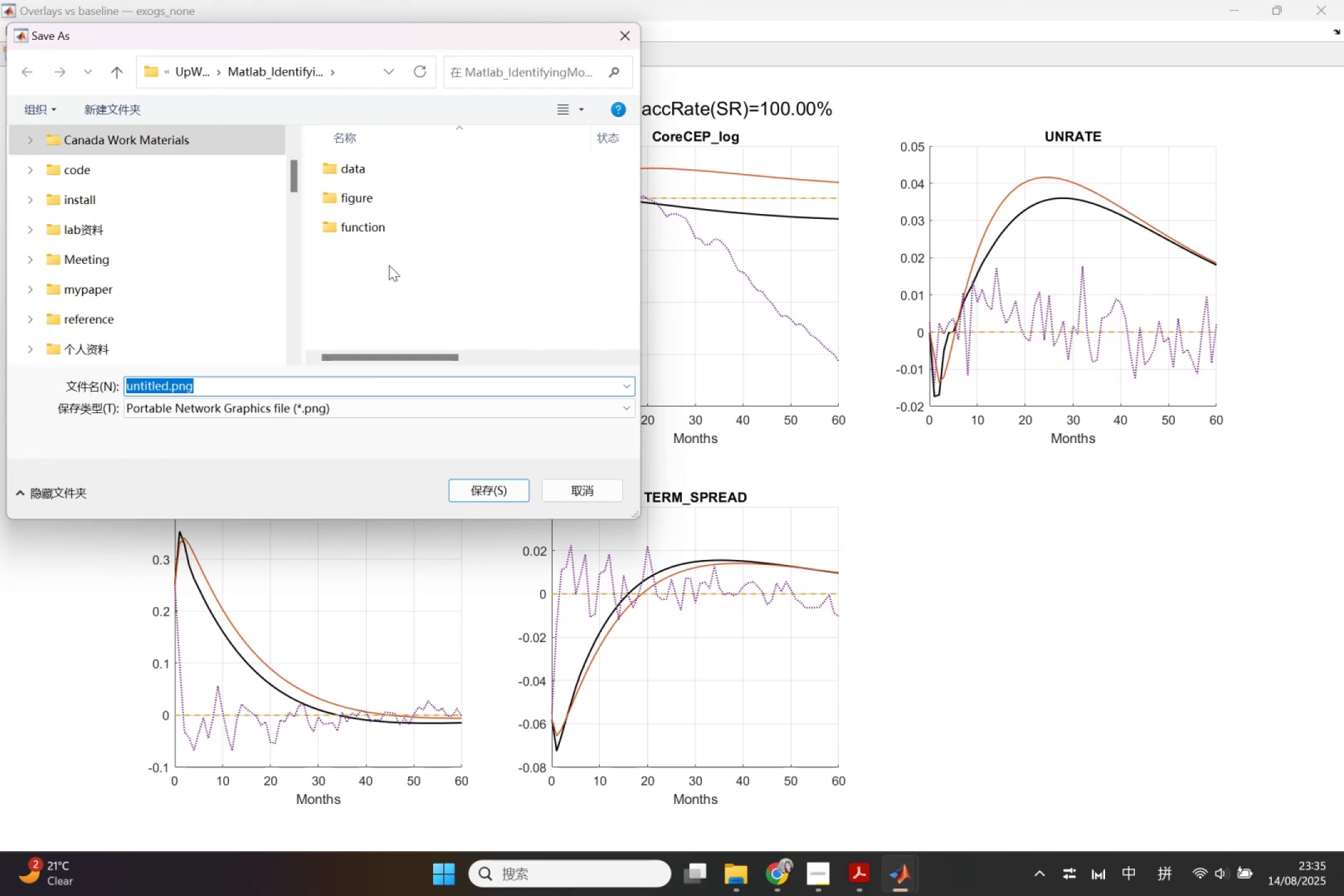 
double_click([360, 199])
 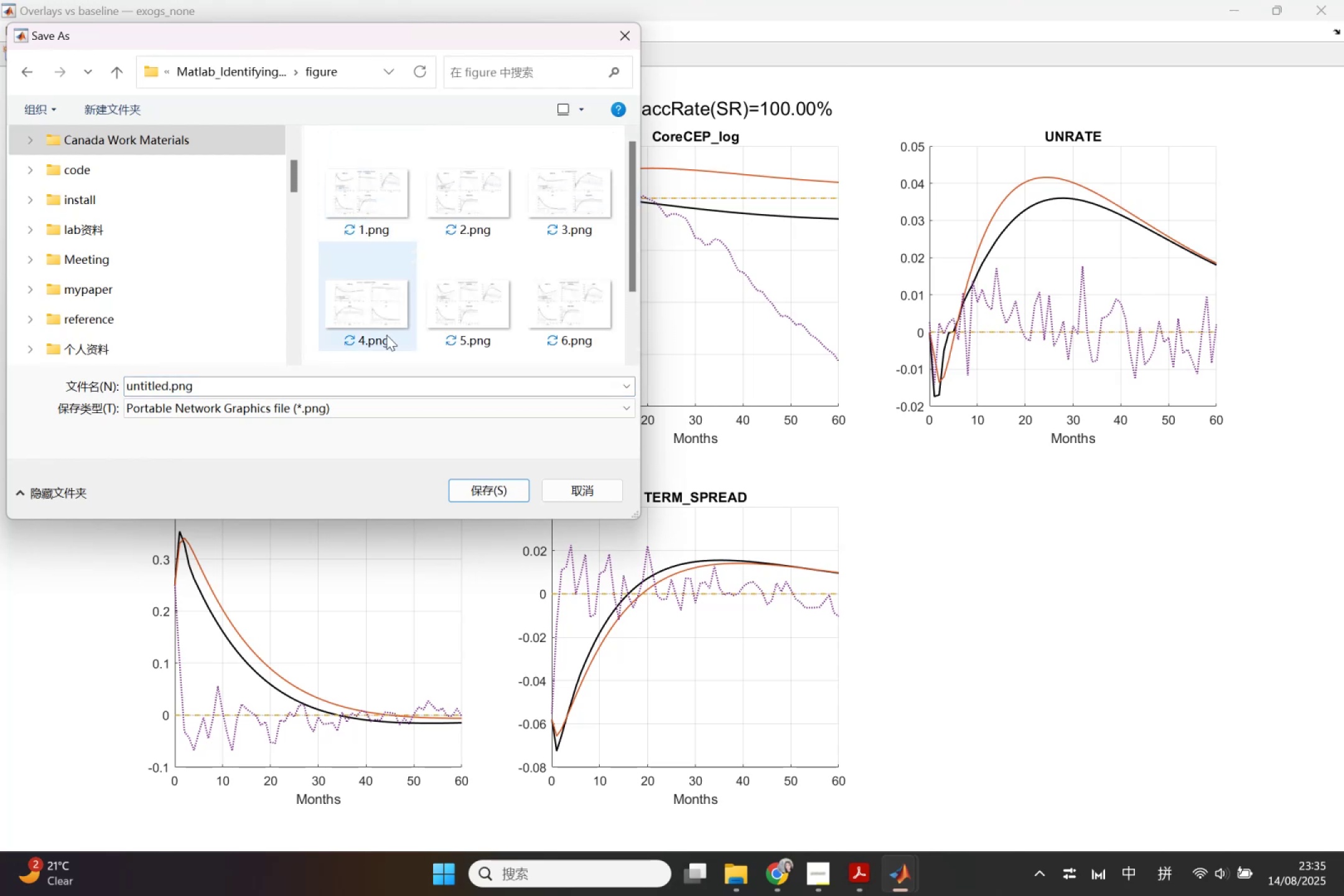 
key(7)
 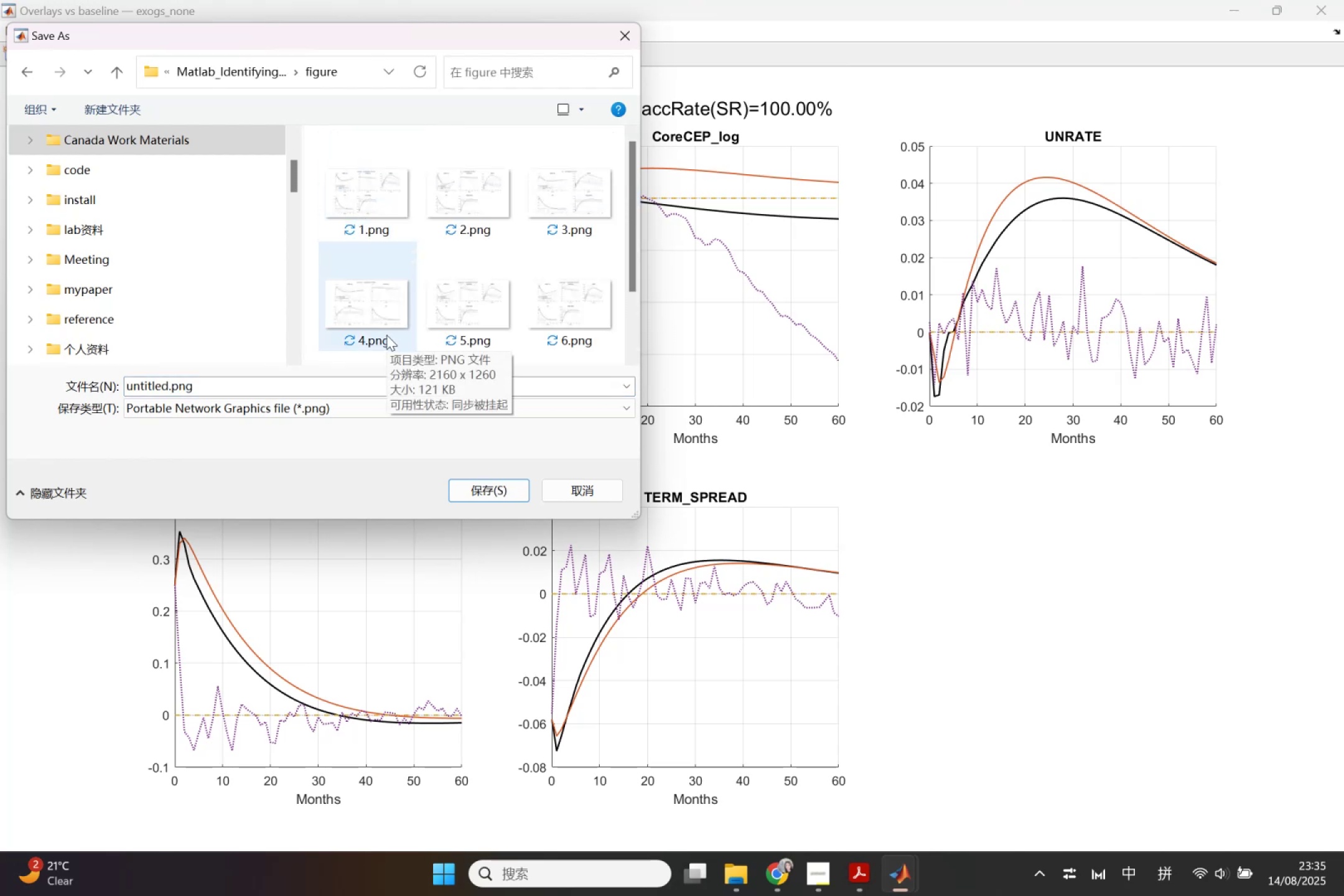 
hold_key(key=Enter, duration=0.66)
 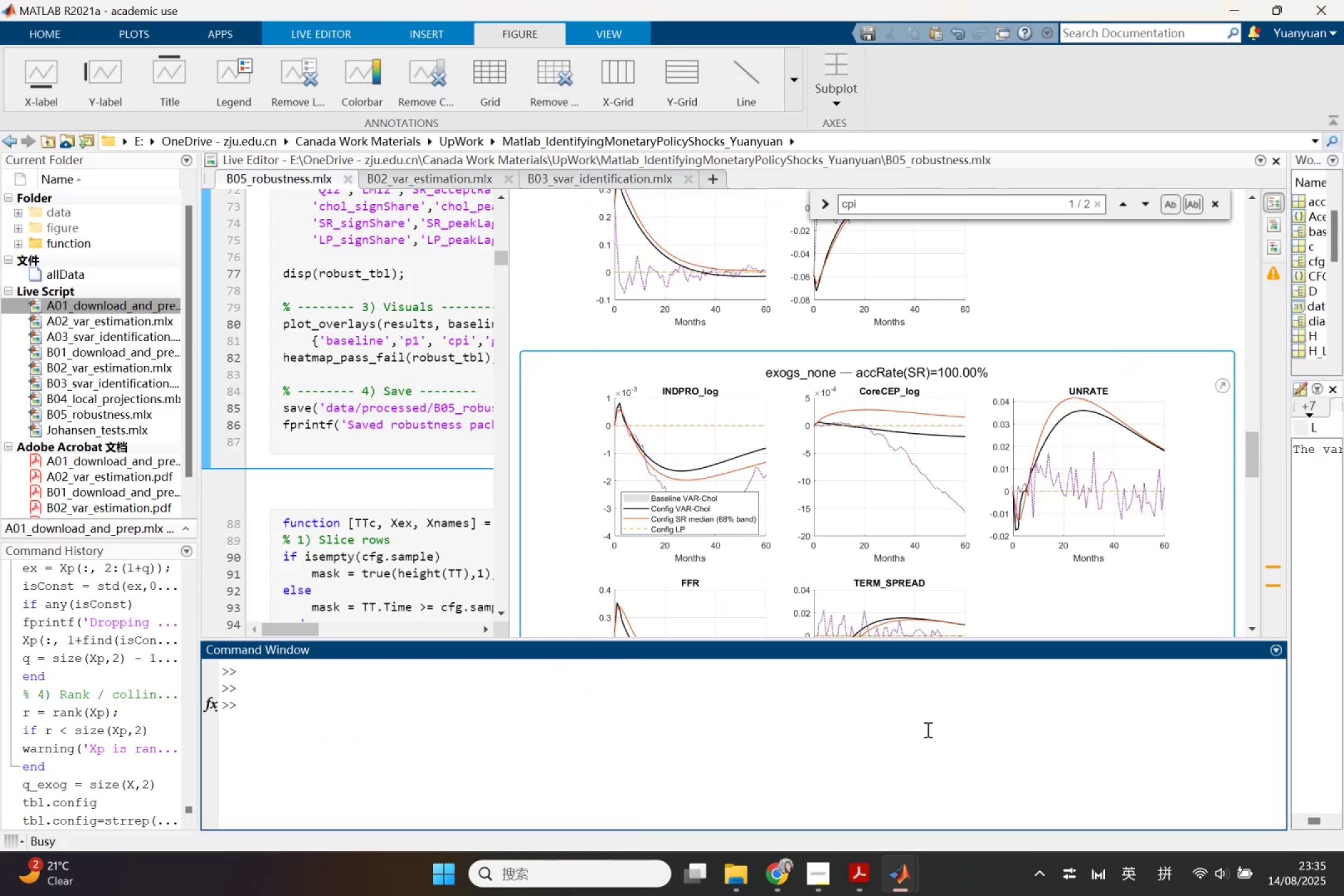 
left_click([890, 875])
 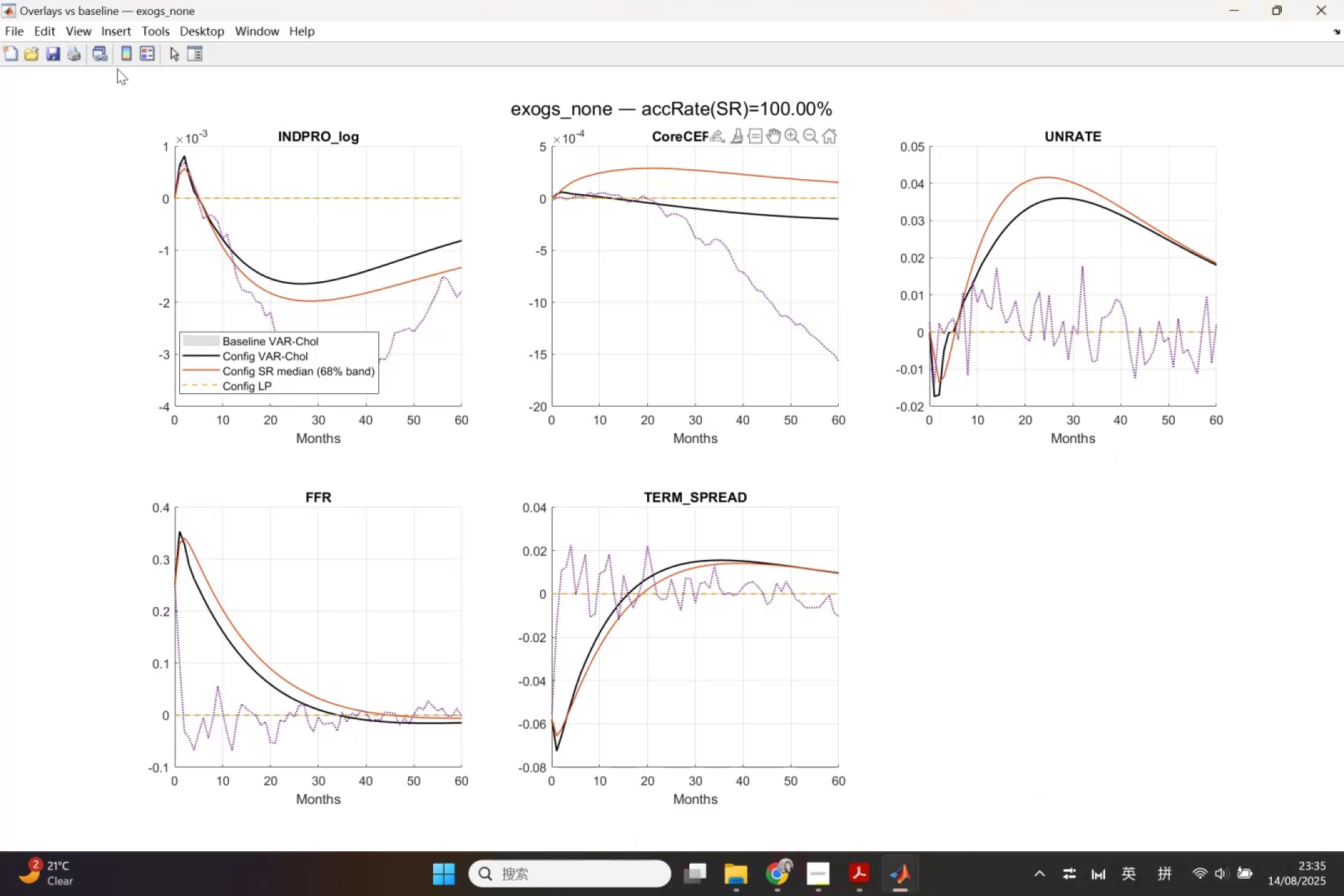 
left_click([53, 48])
 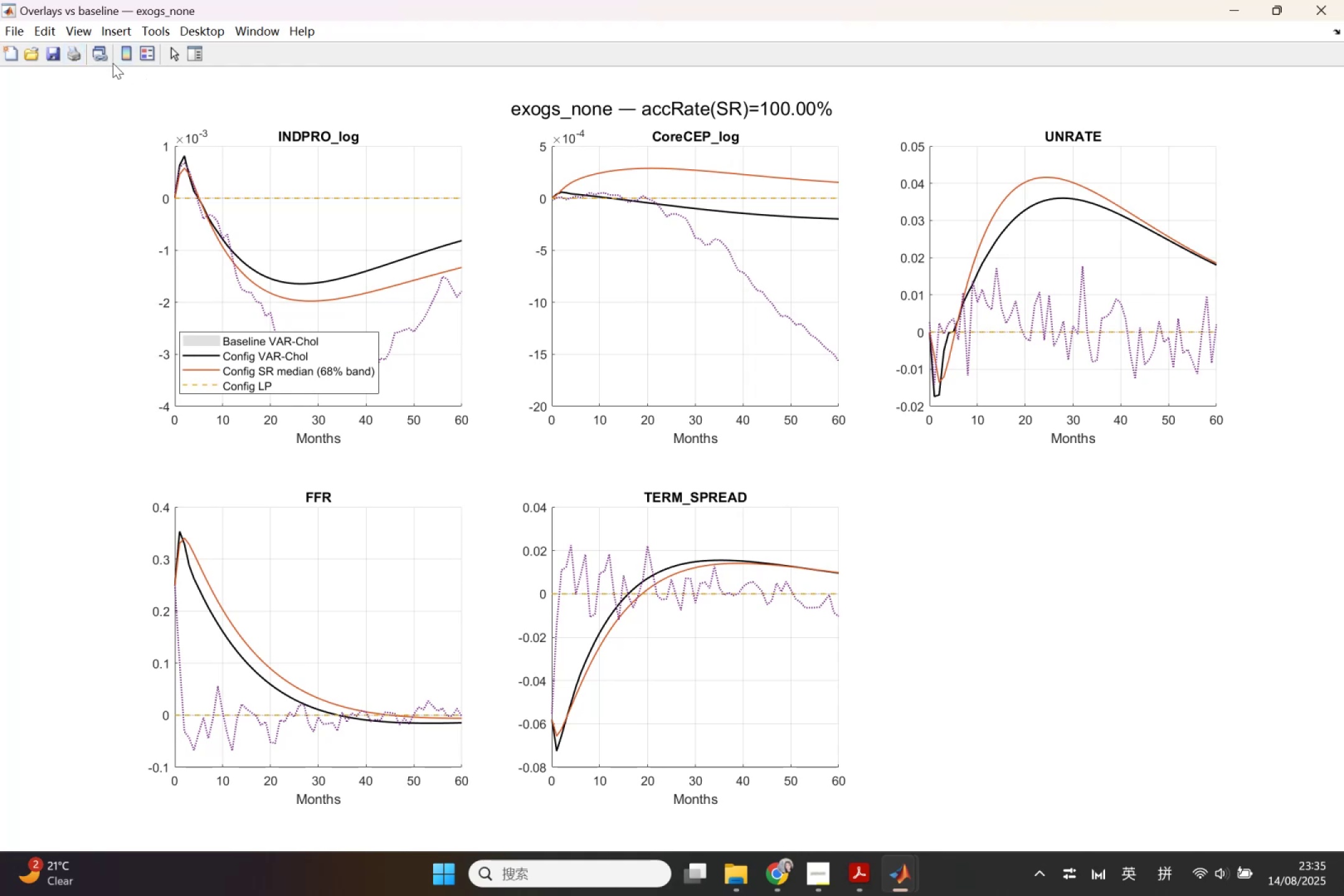 
left_click([57, 55])
 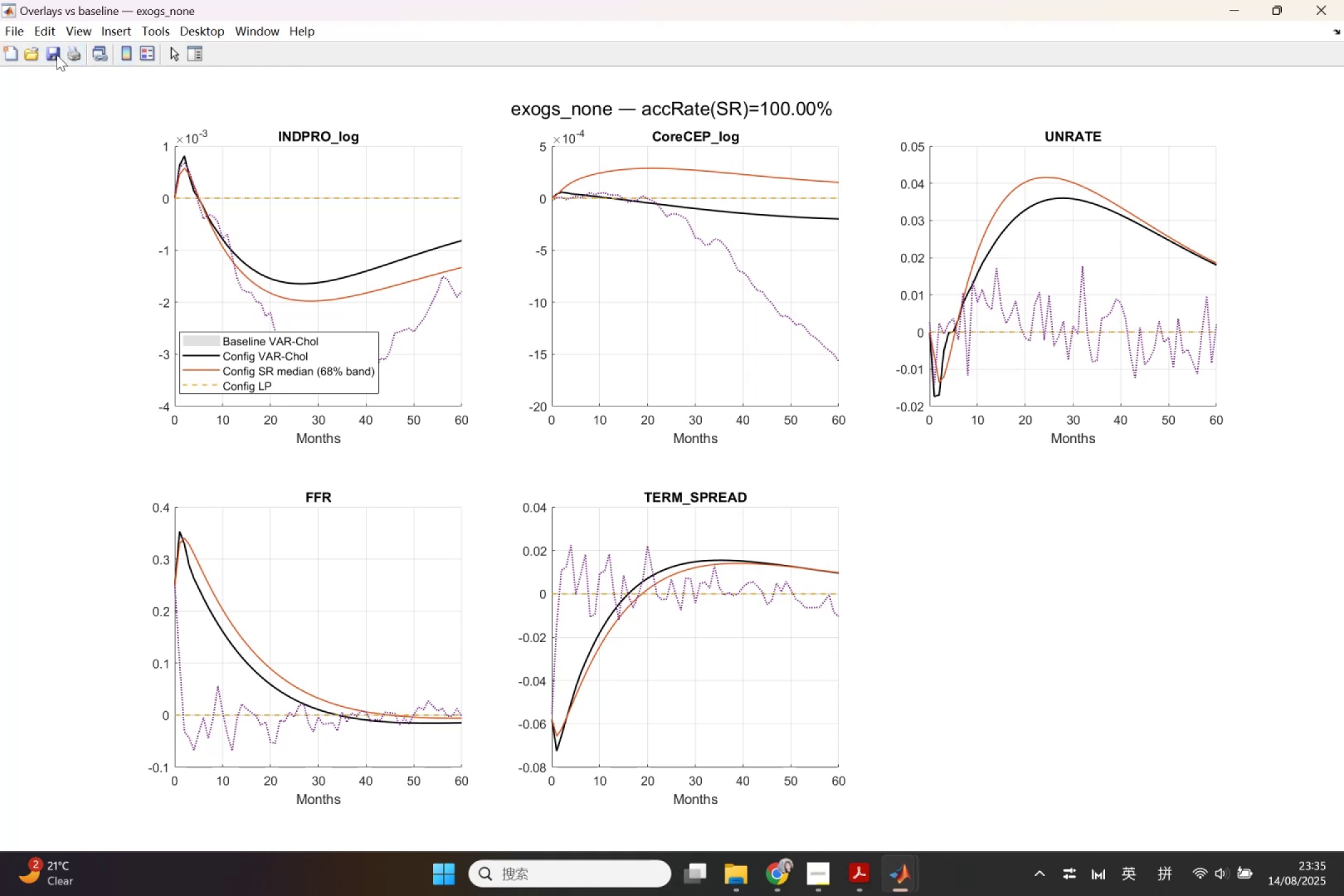 
left_click([57, 55])
 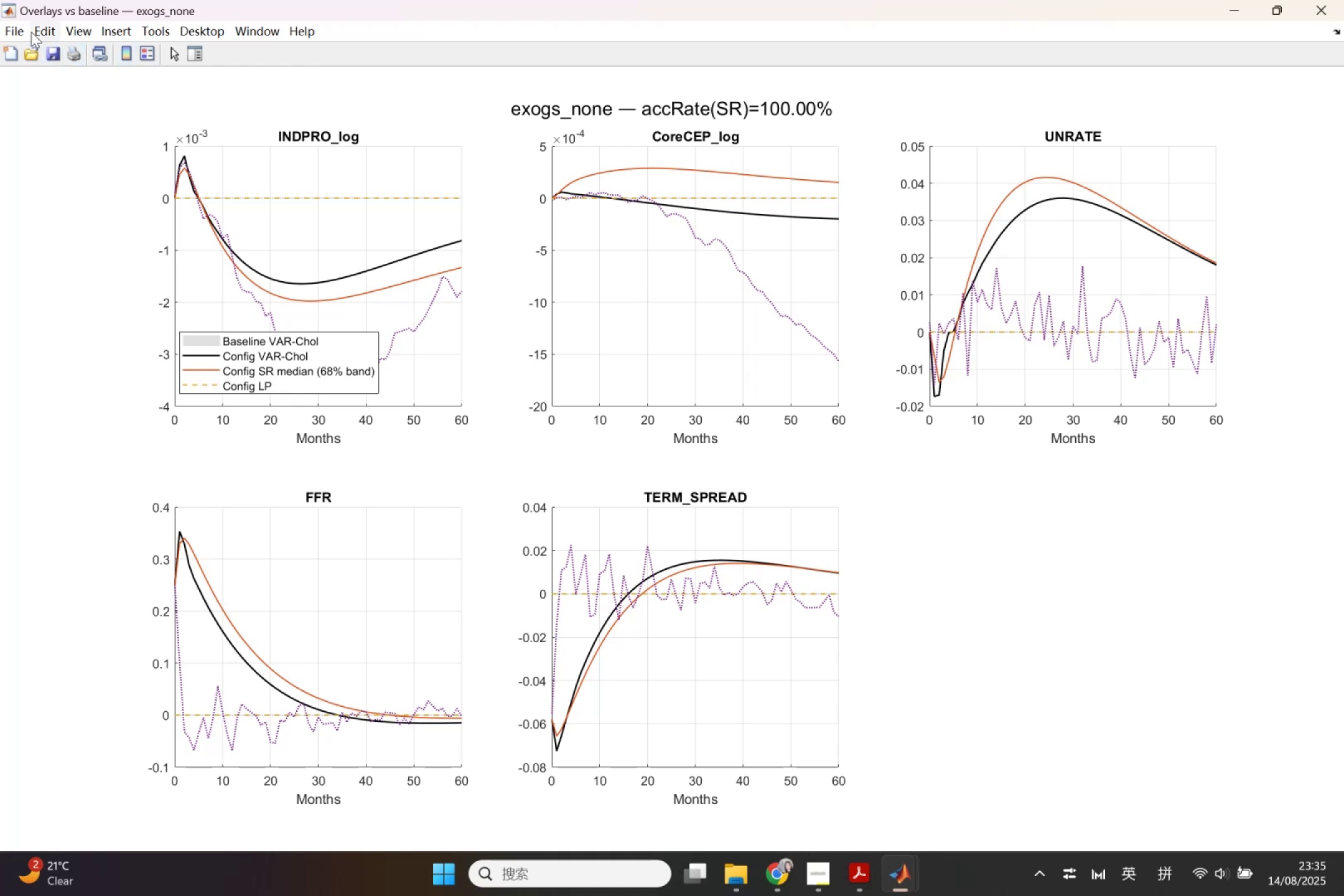 
left_click([12, 32])
 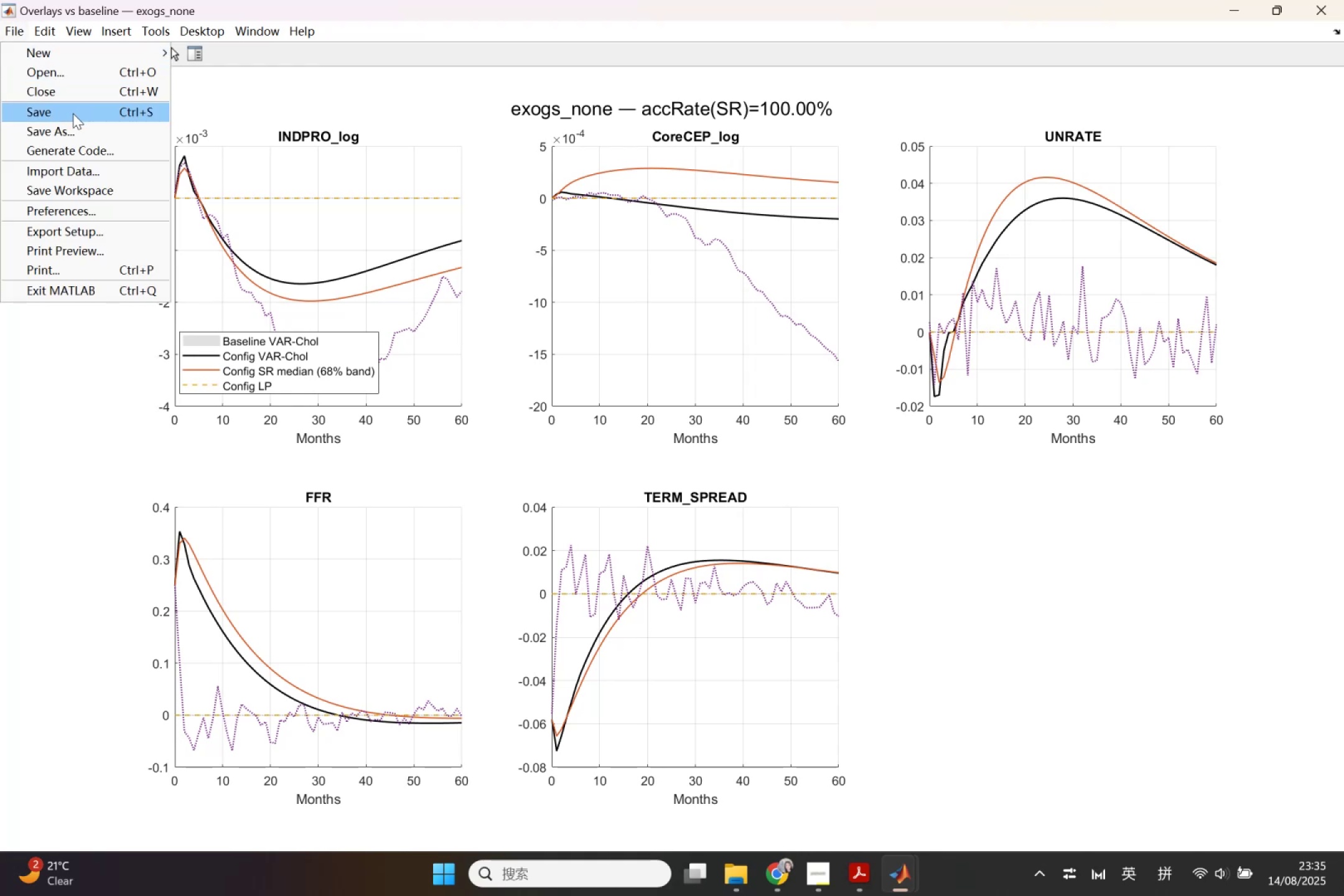 
left_click([75, 138])
 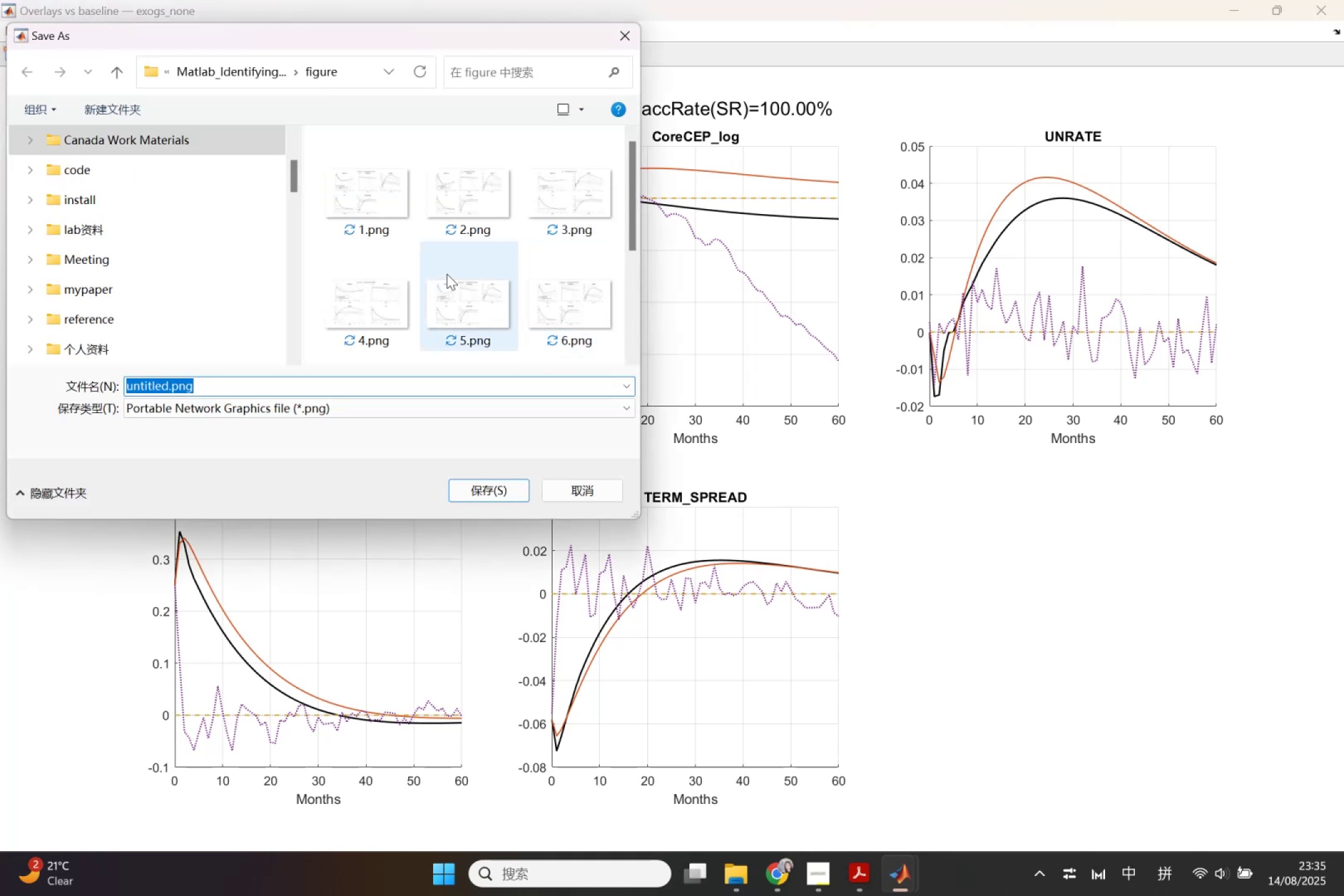 
scroll: coordinate [502, 291], scroll_direction: down, amount: 2.0
 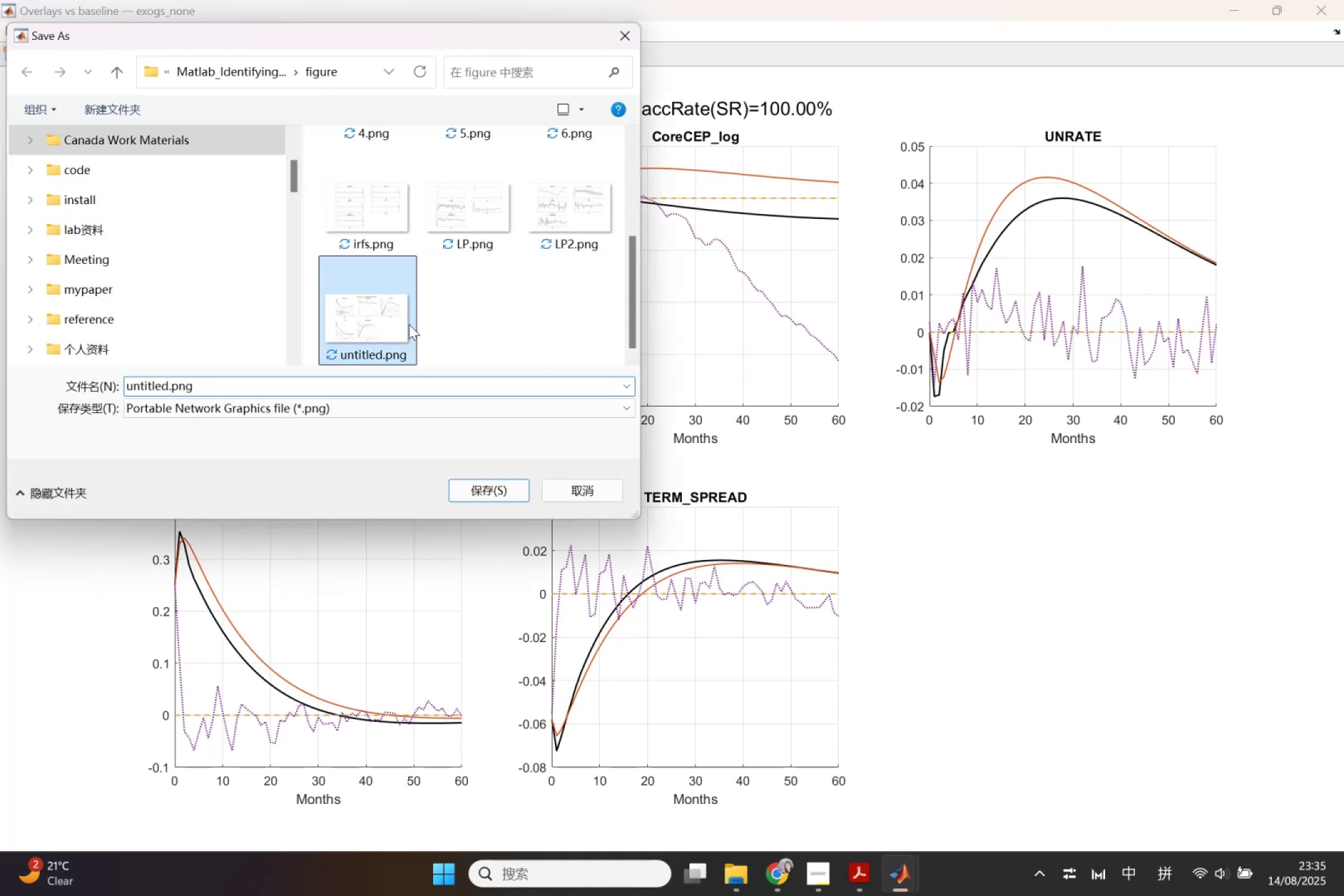 
key(Delete)
 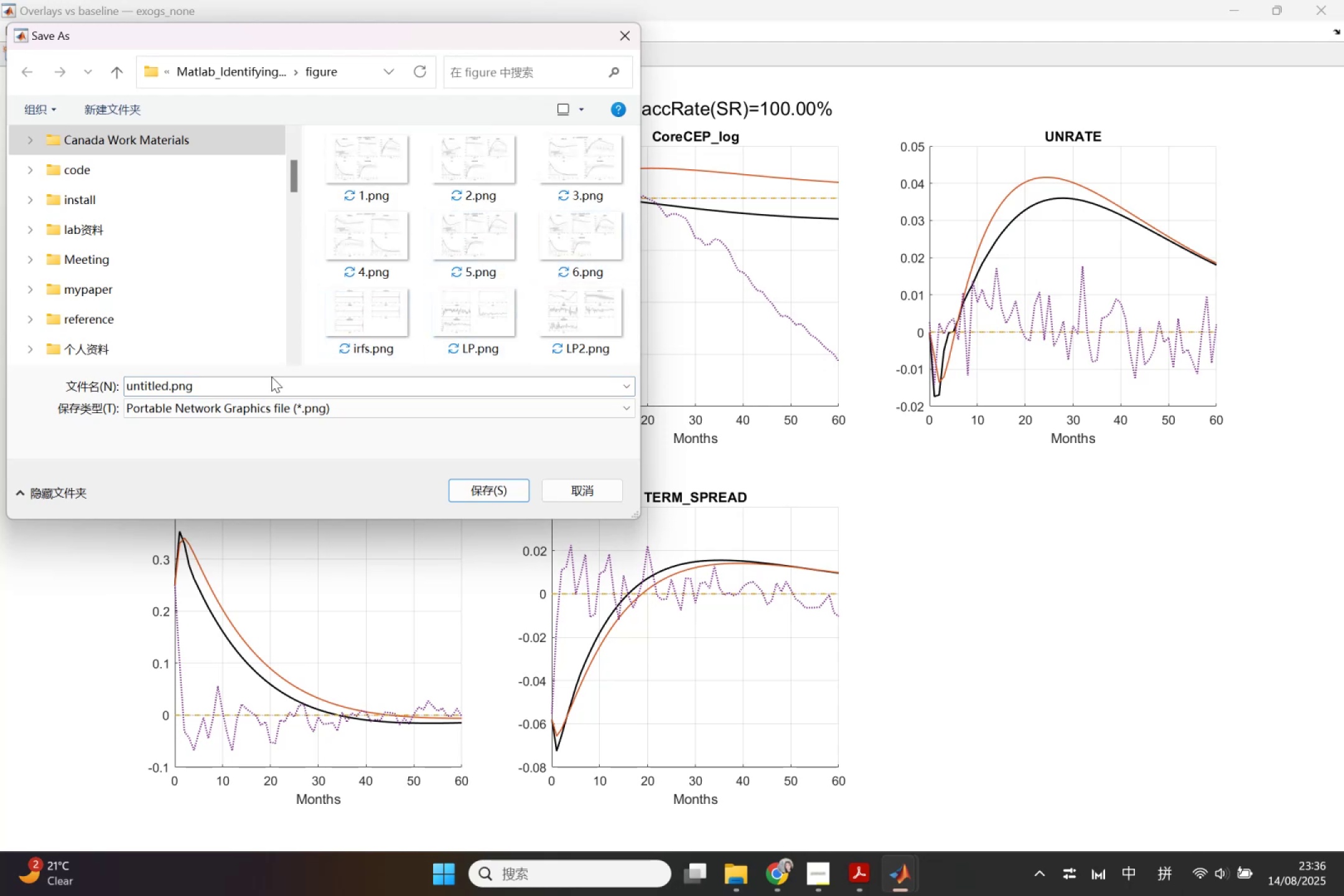 
left_click([278, 384])
 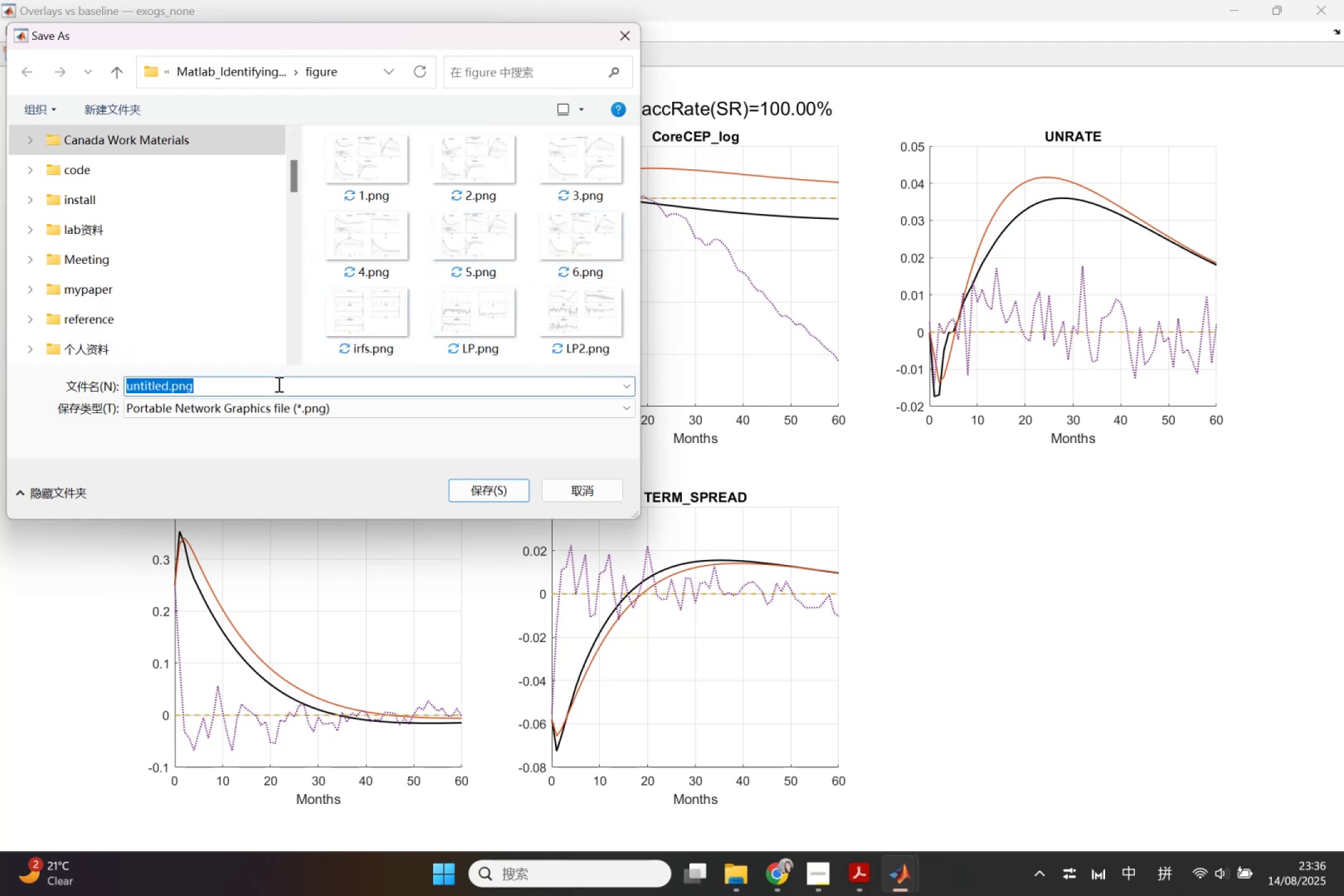 
key(7)
 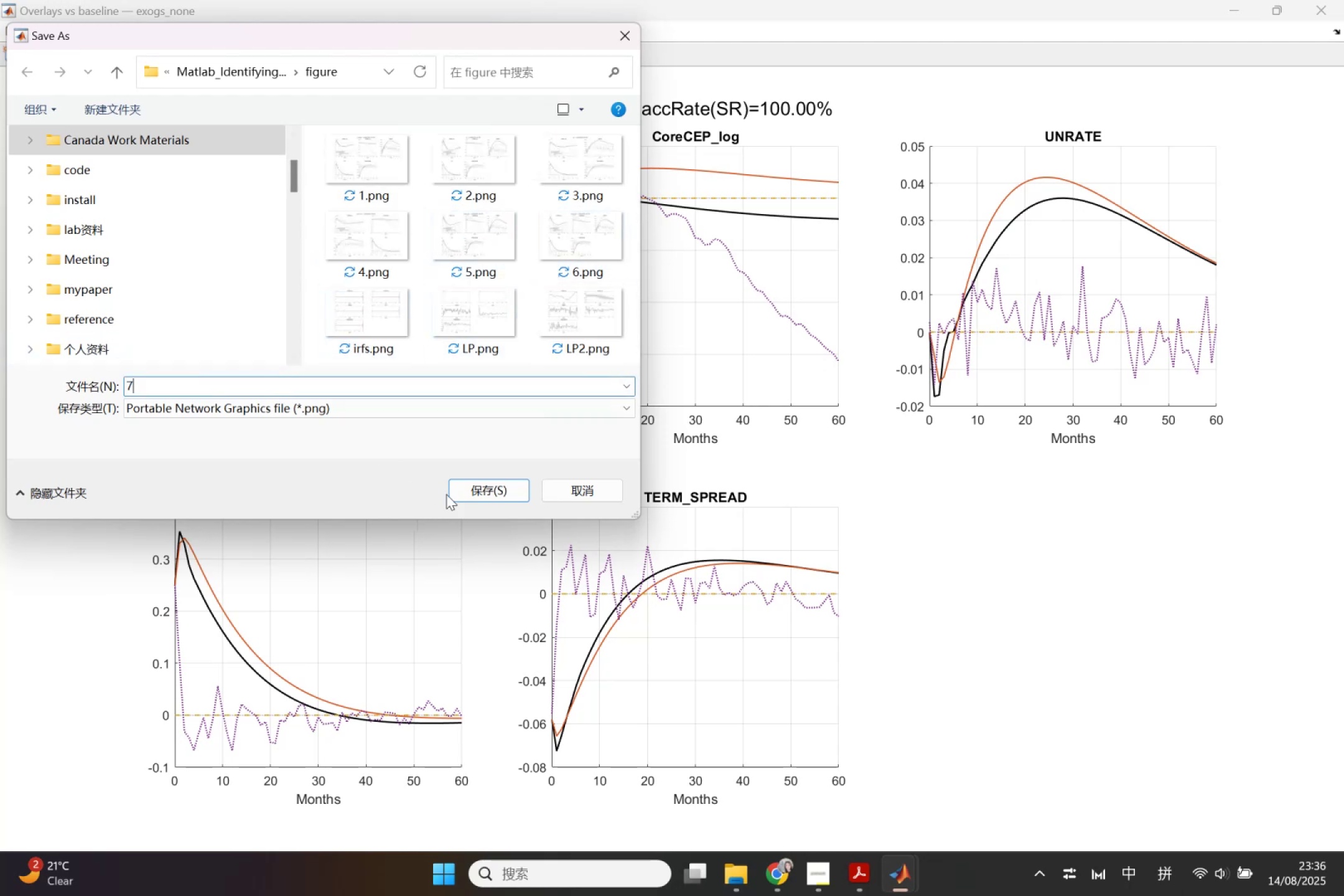 
left_click([468, 495])
 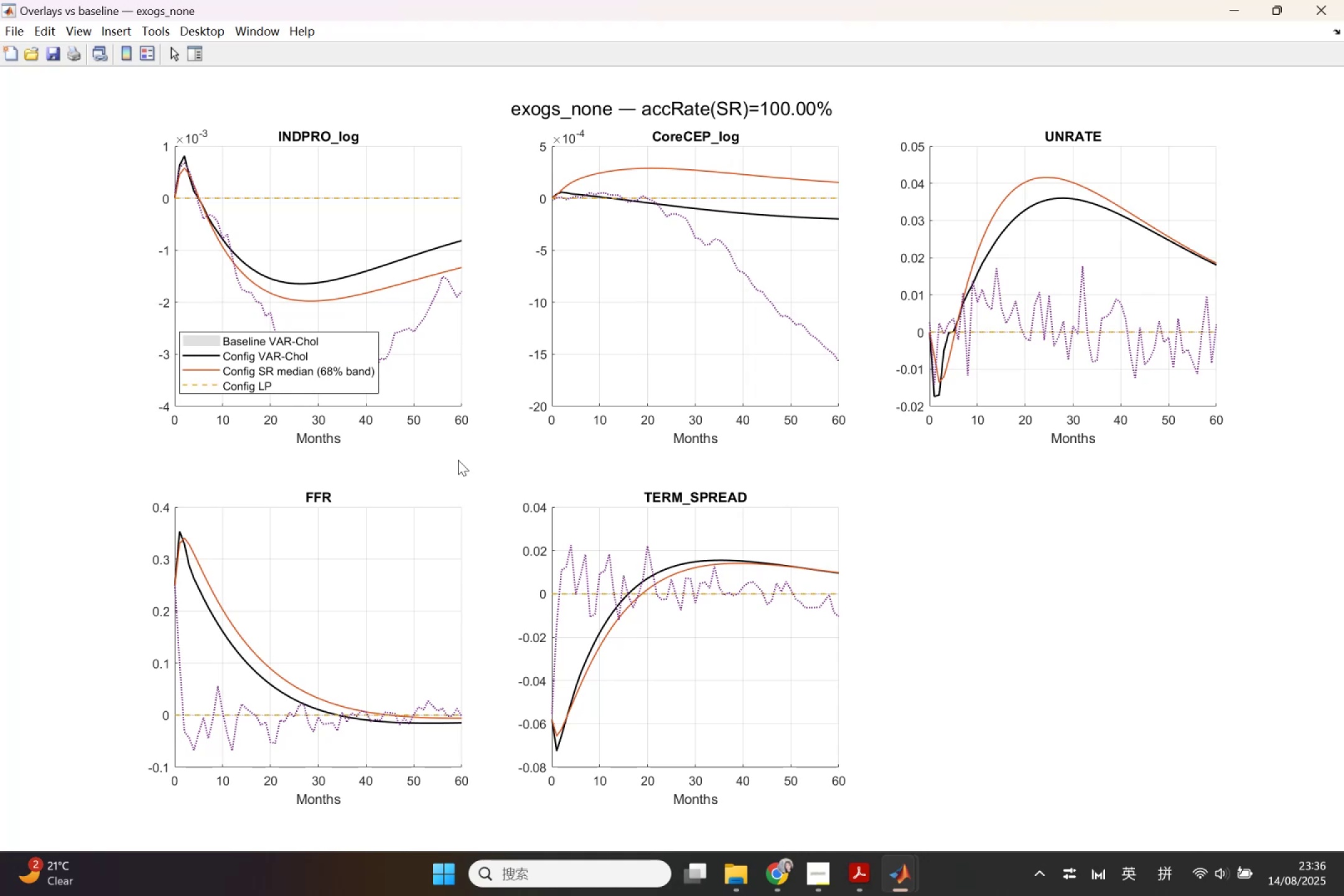 
wait(11.38)
 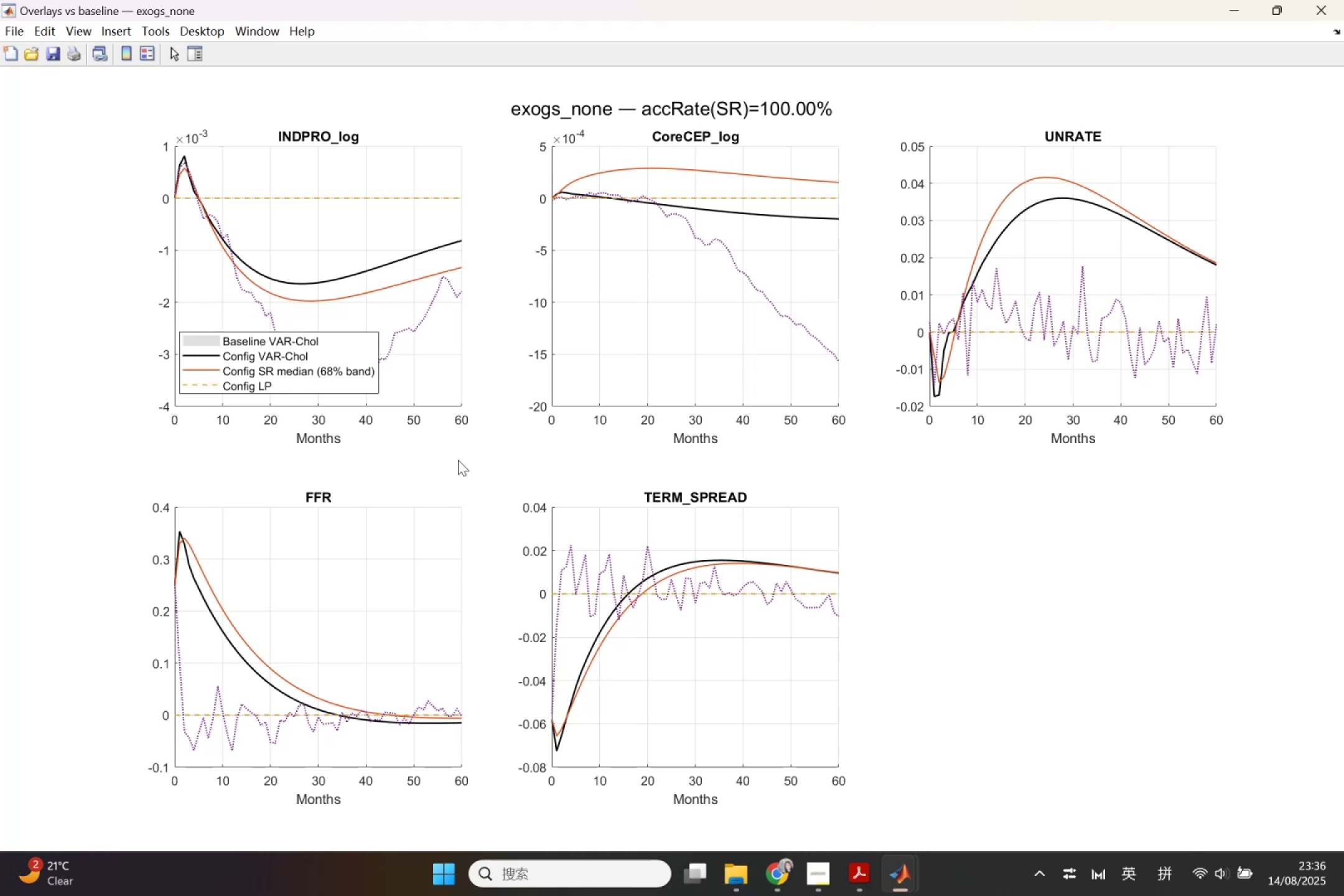 
left_click([1317, 0])
 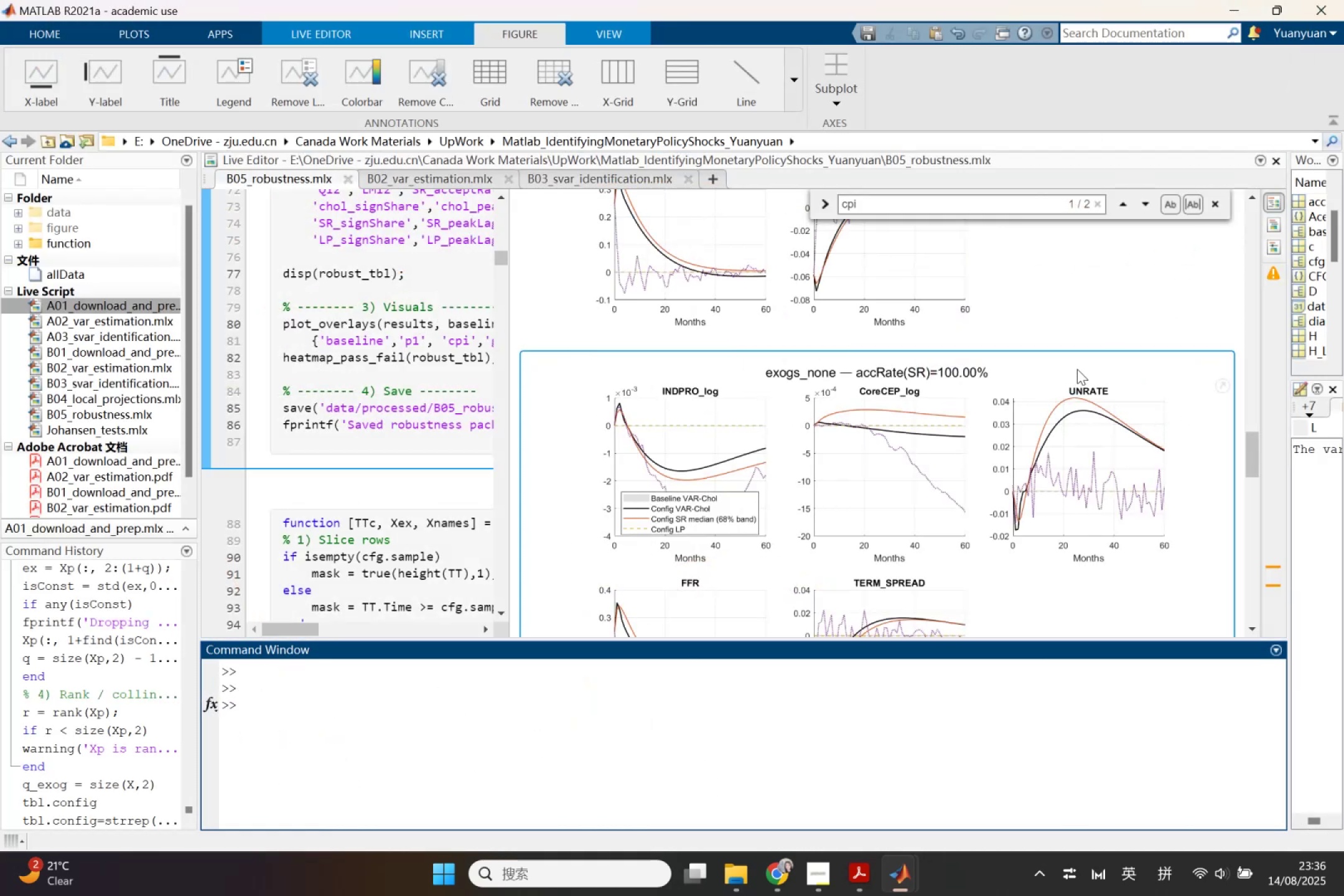 
scroll: coordinate [1077, 369], scroll_direction: down, amount: 6.0
 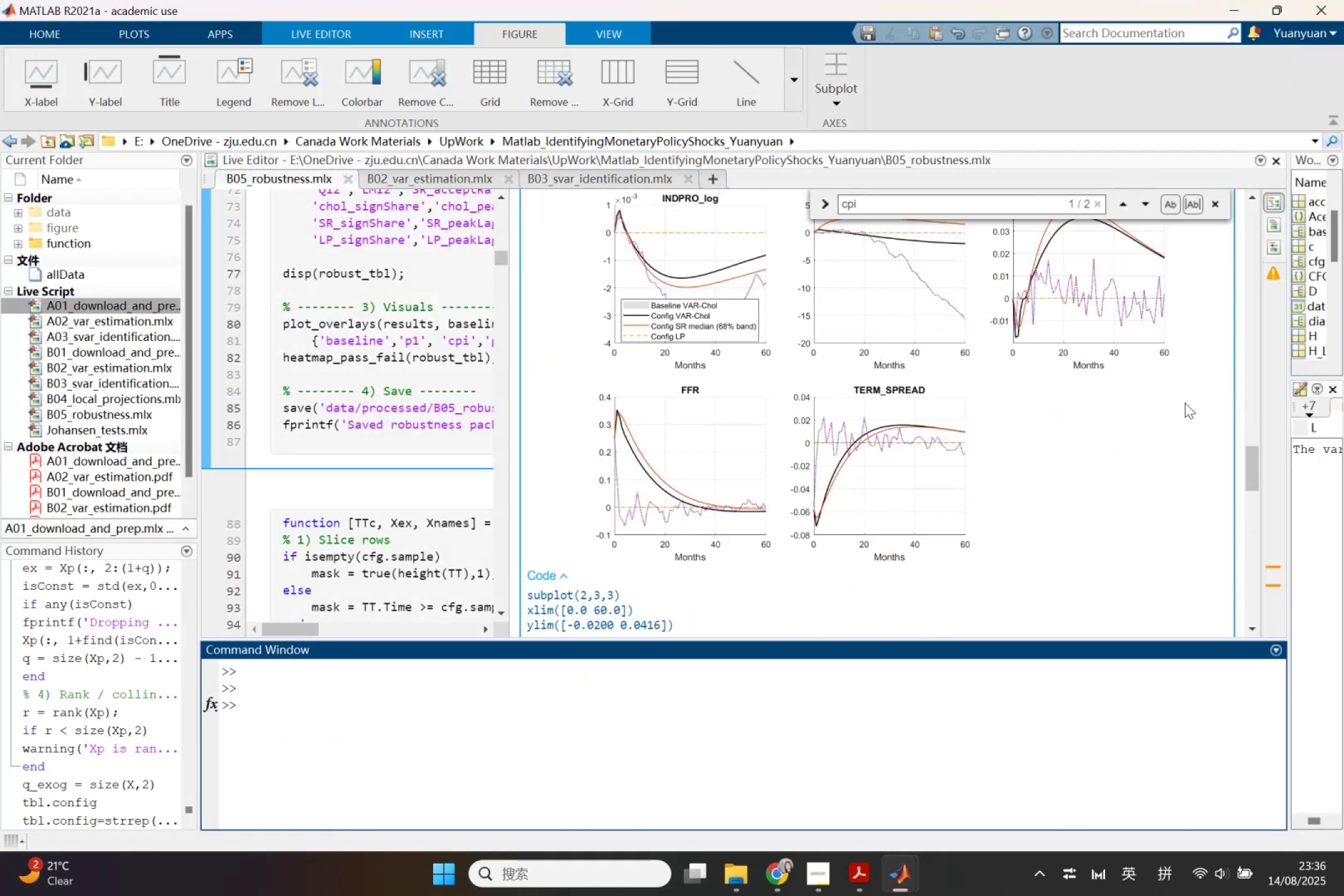 
scroll: coordinate [1160, 452], scroll_direction: up, amount: 3.0
 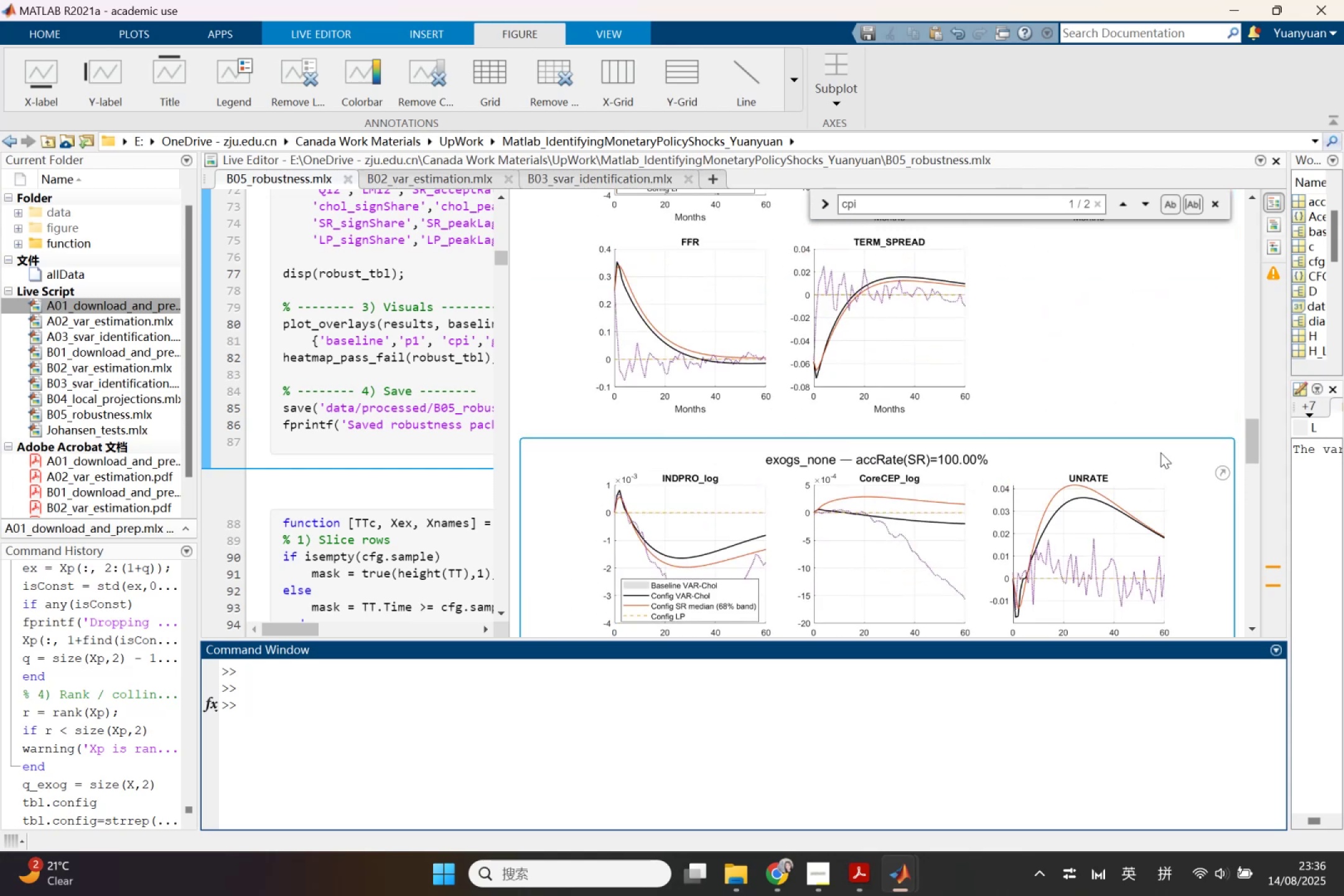 
scroll: coordinate [1160, 467], scroll_direction: down, amount: 7.0
 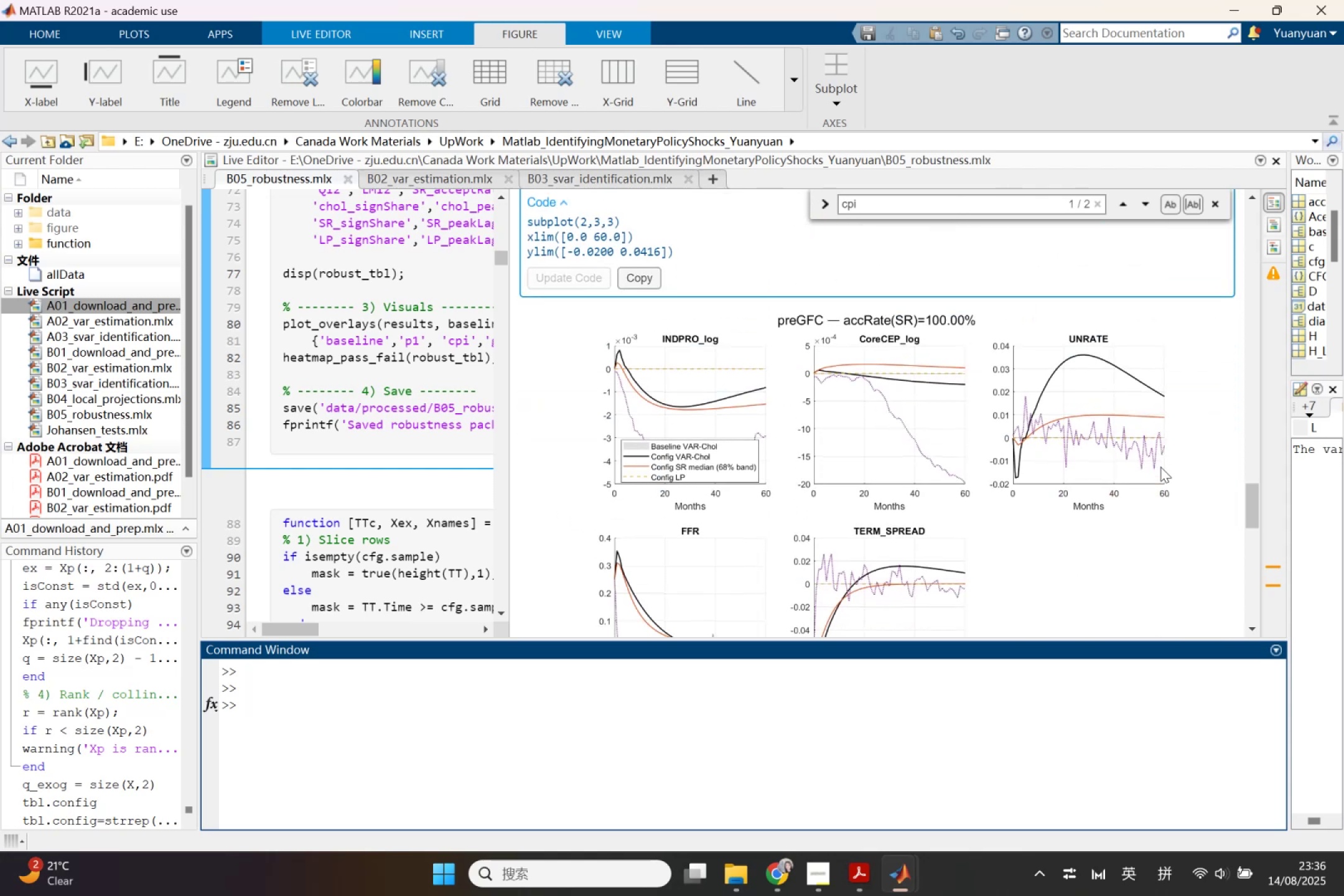 
left_click([1165, 467])
 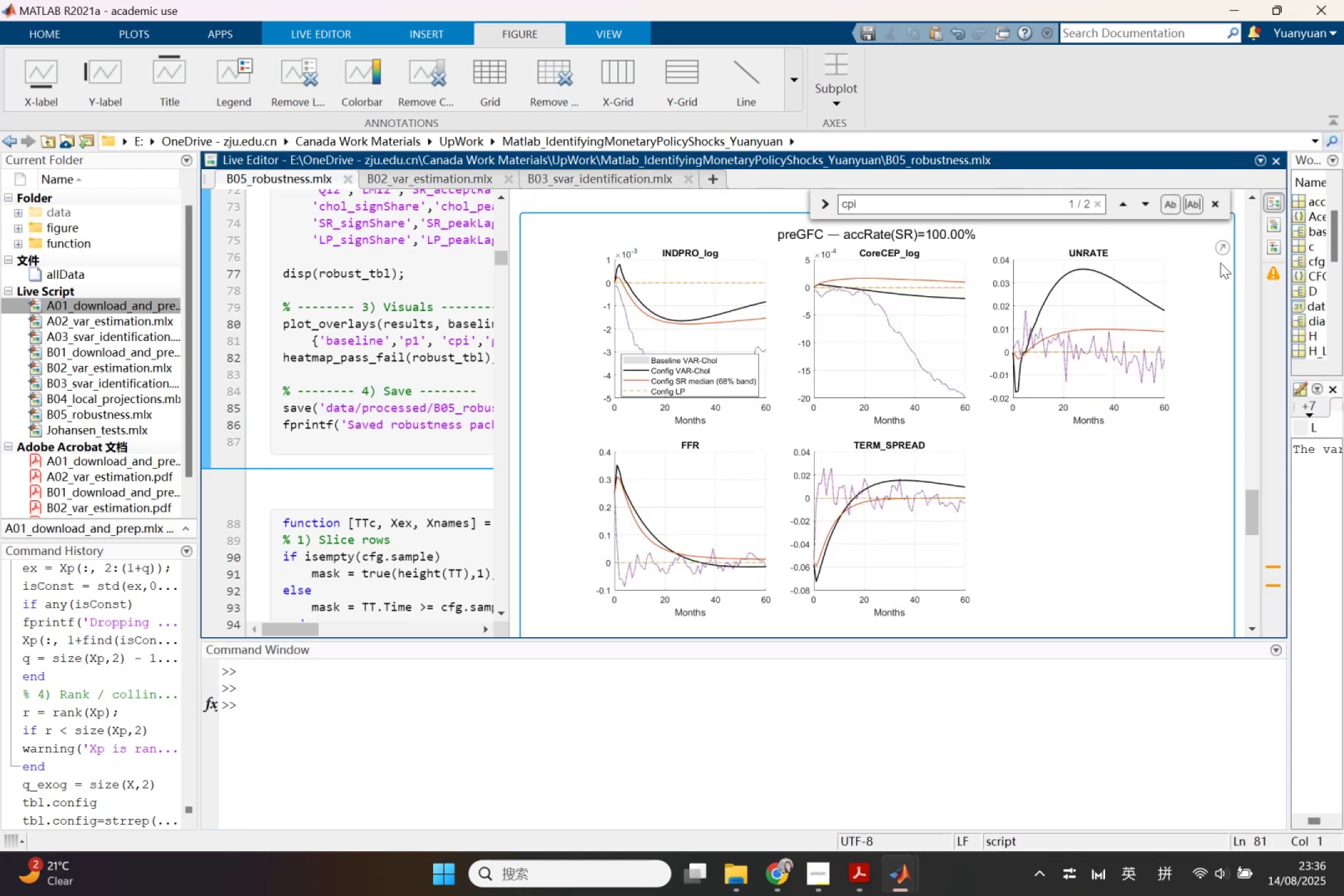 
left_click([1228, 248])
 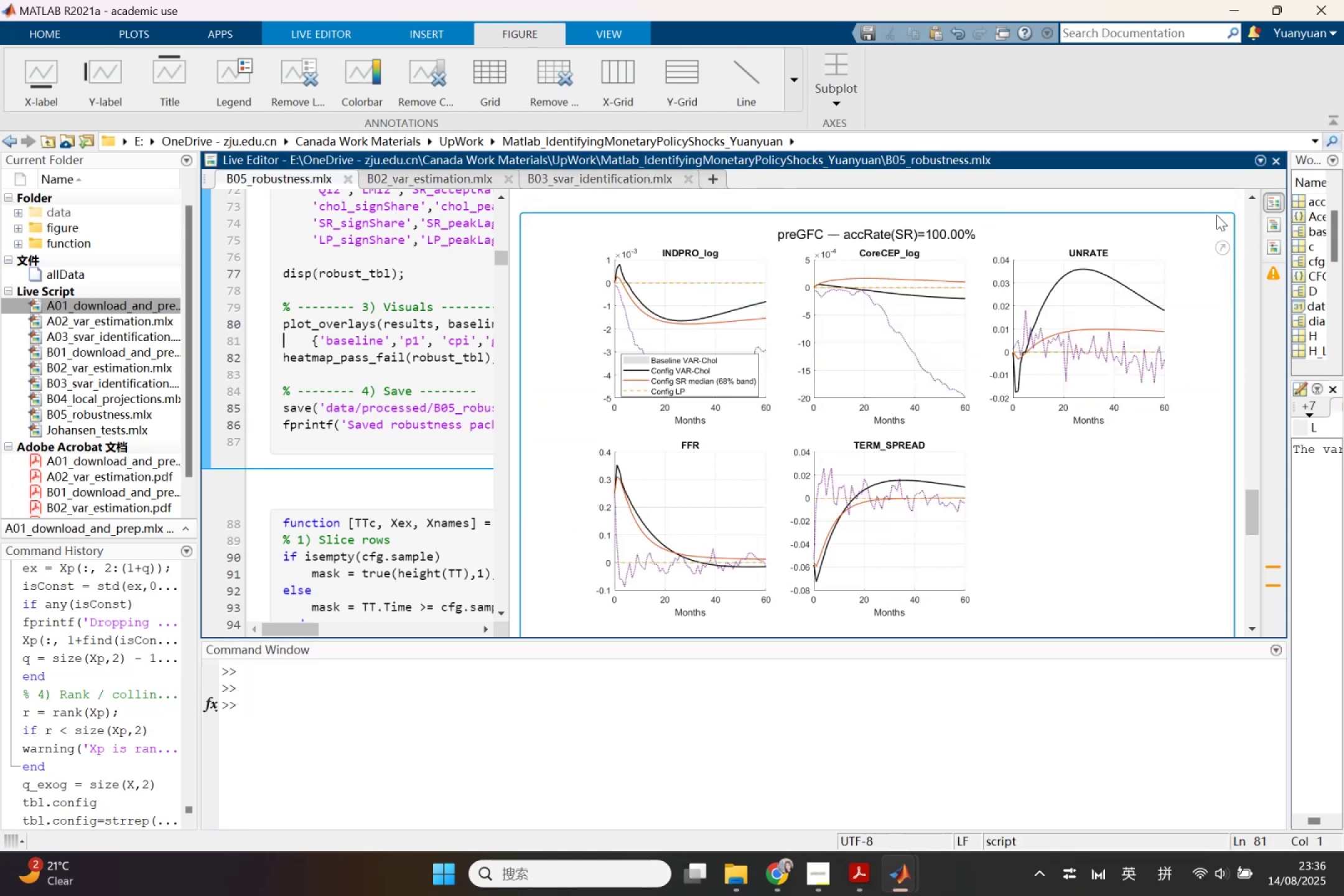 
left_click([1221, 242])
 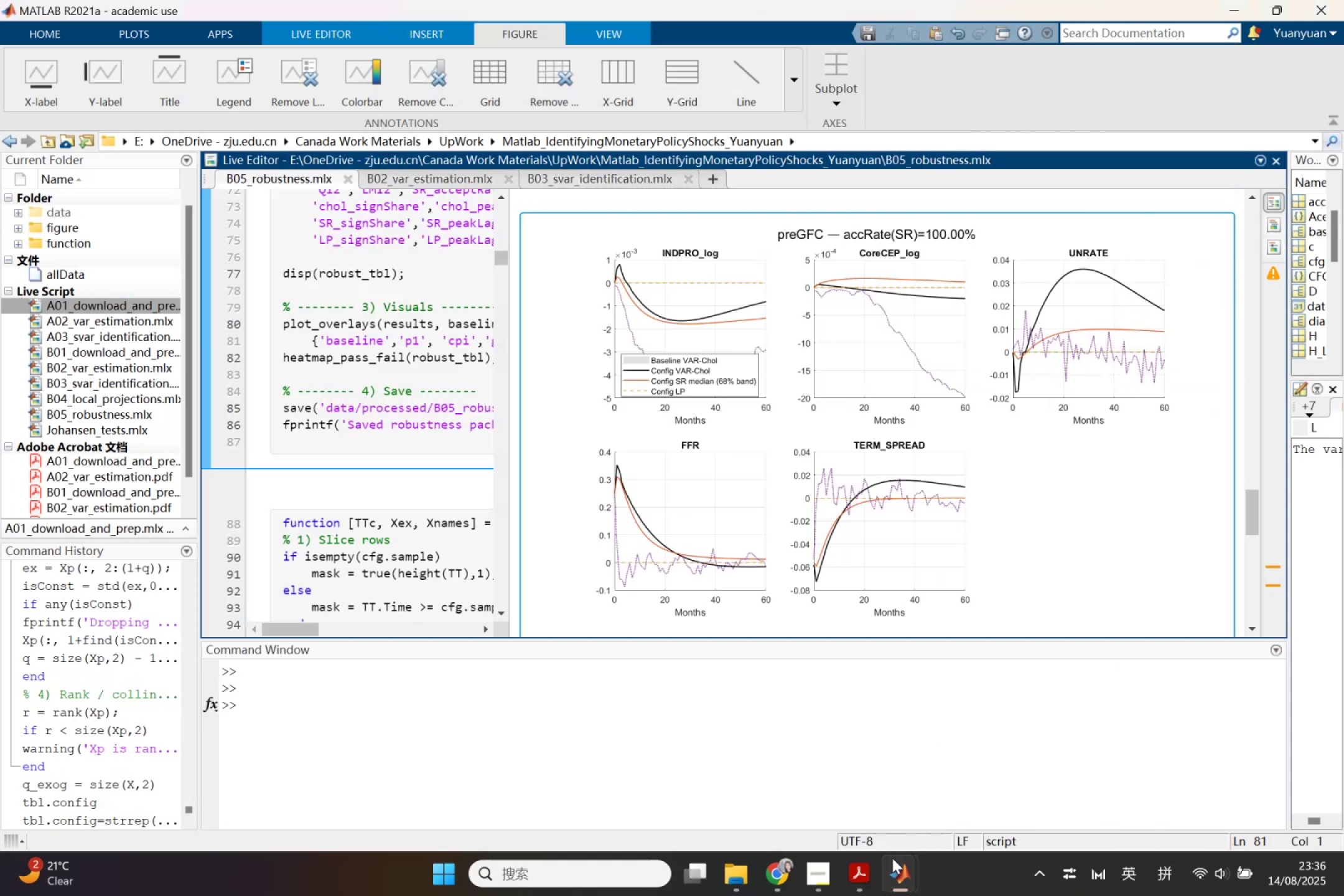 
left_click([887, 876])
 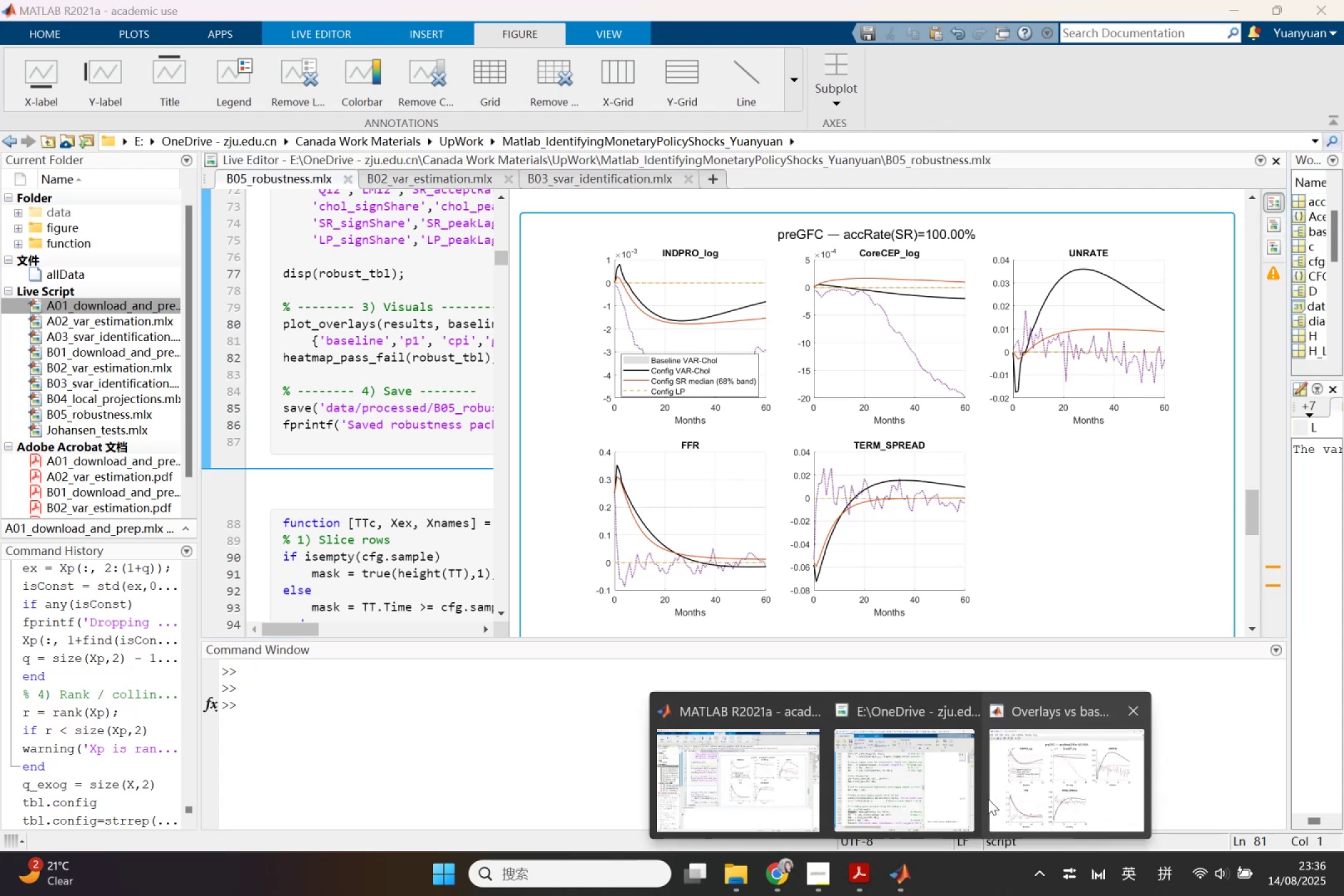 
left_click([1060, 783])
 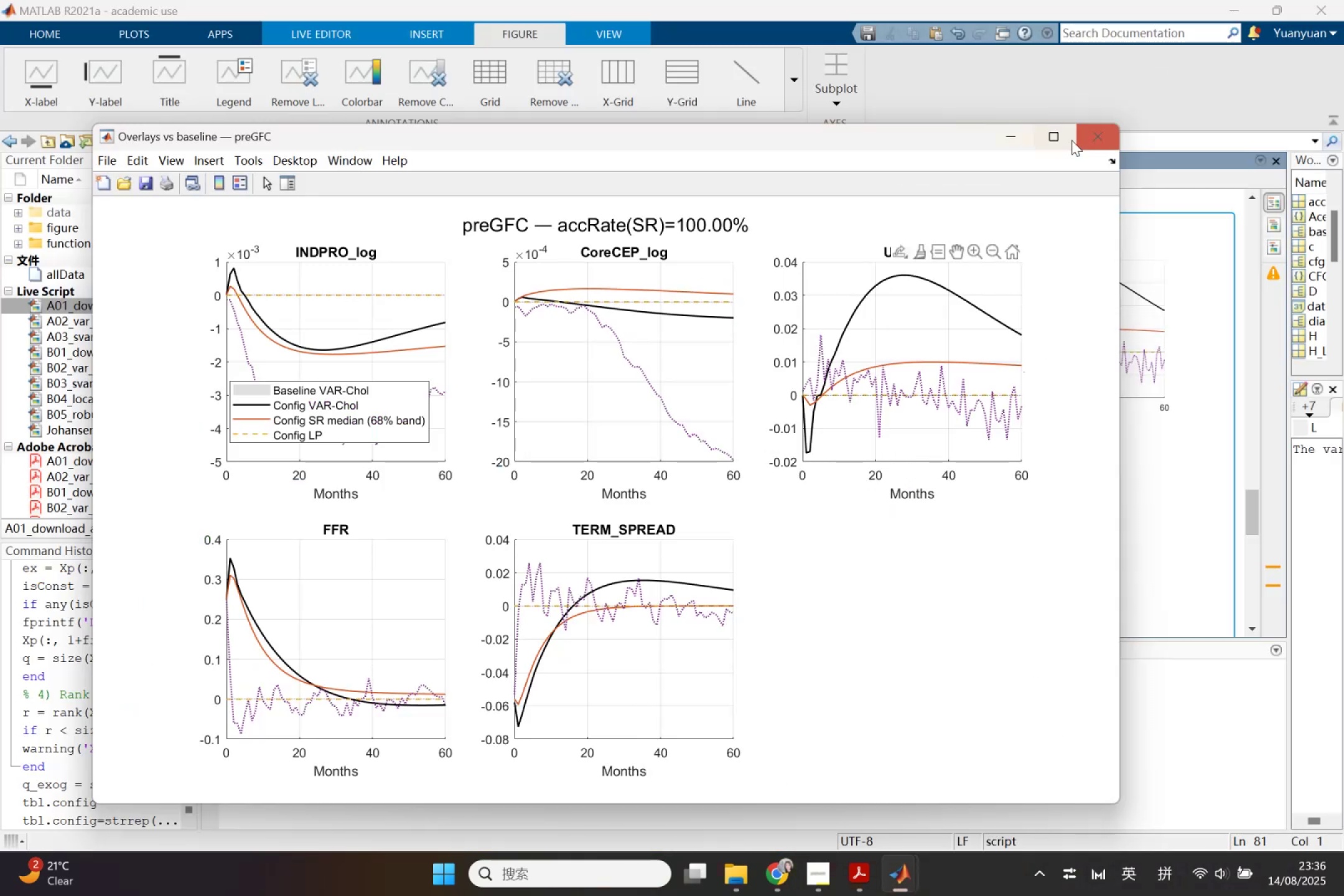 
left_click([1059, 141])
 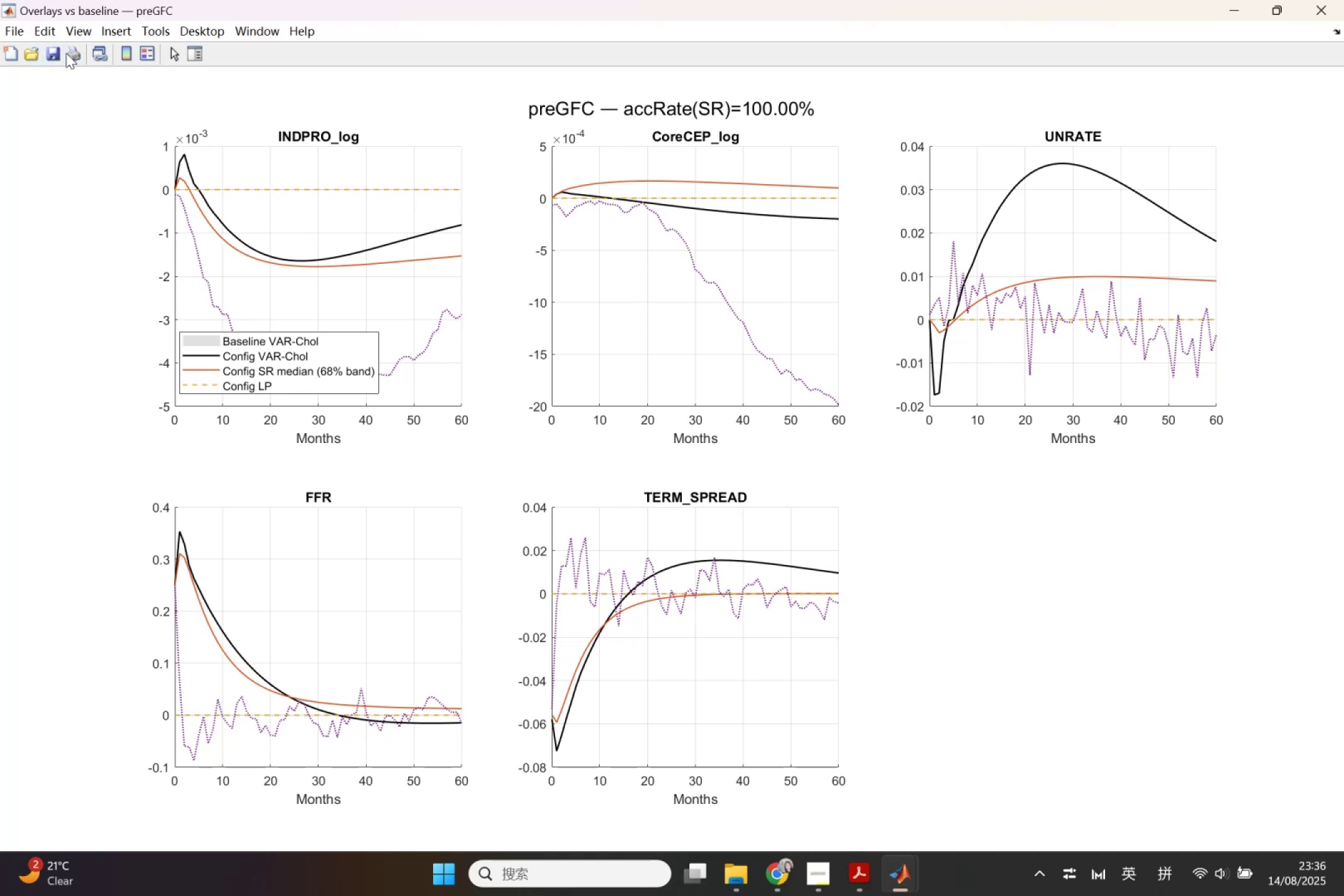 
wait(13.5)
 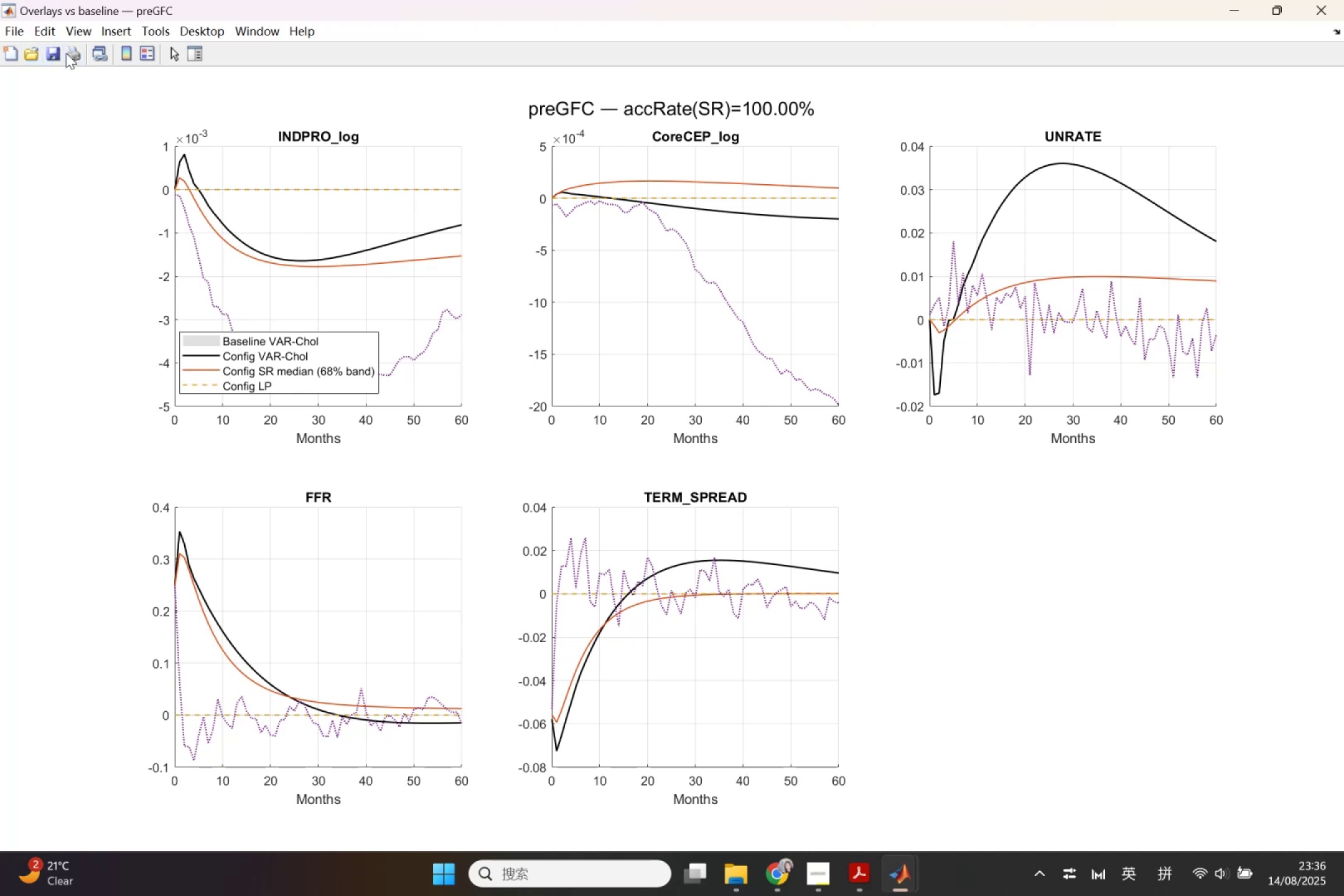 
left_click([49, 53])
 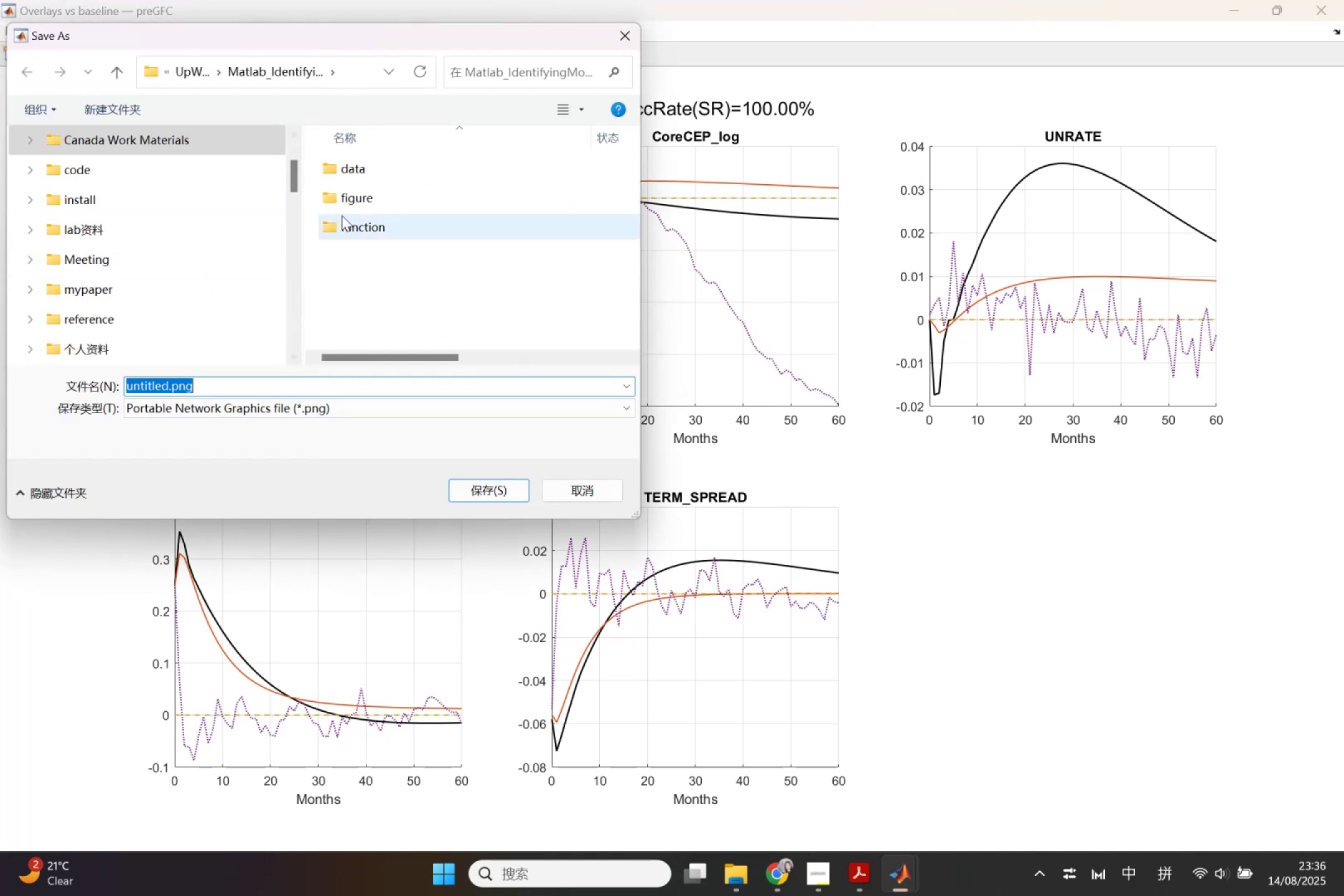 
double_click([344, 200])
 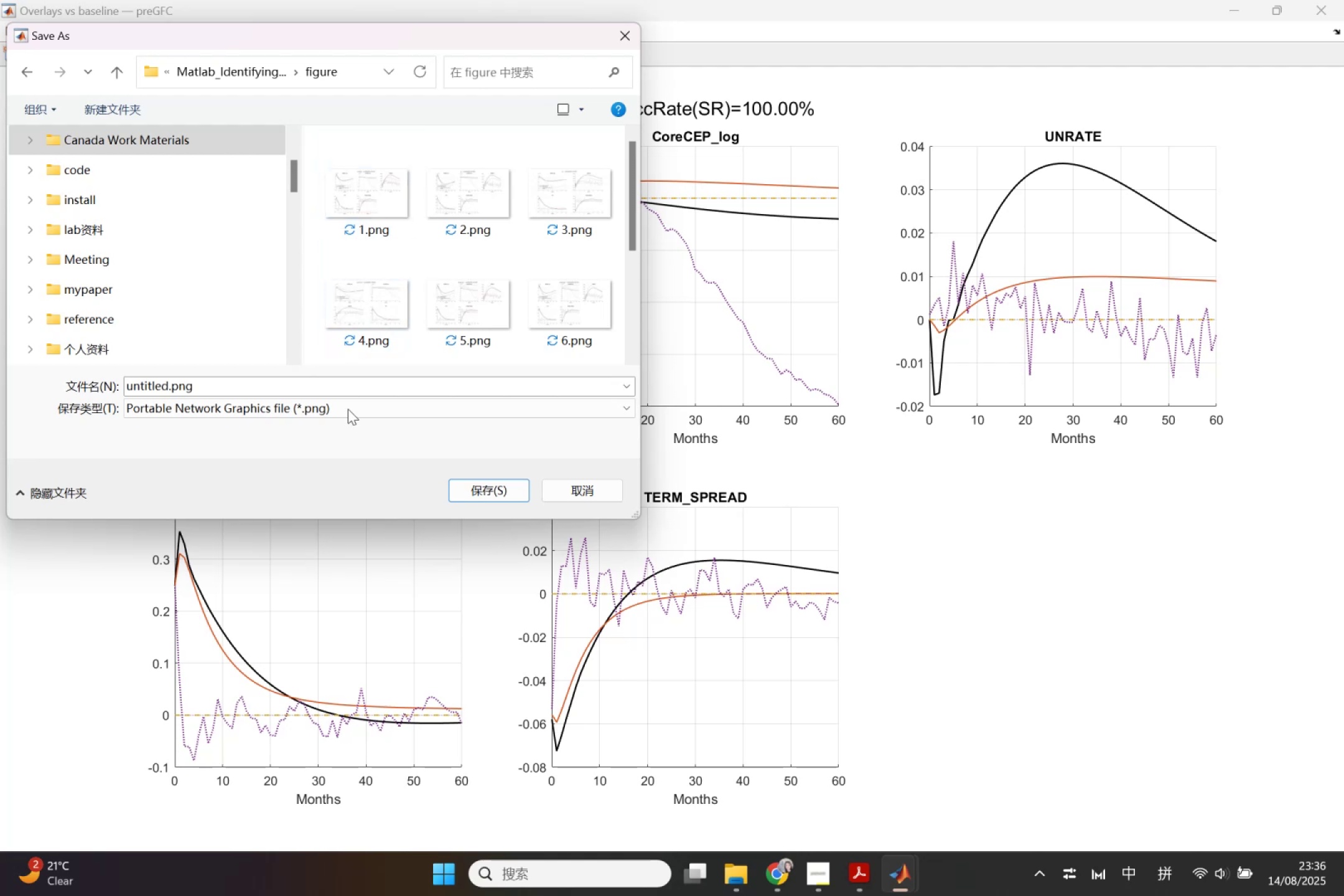 
left_click([349, 396])
 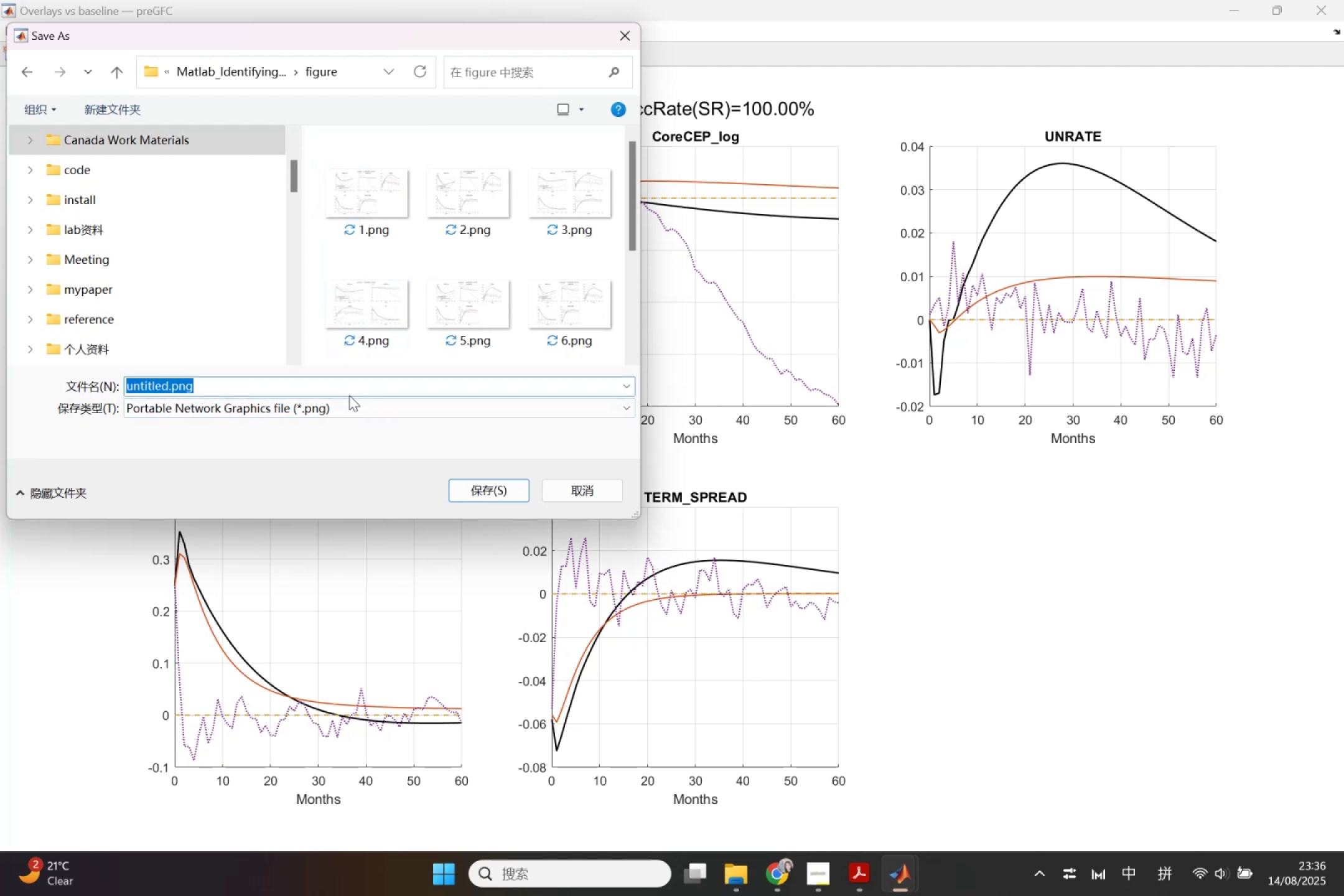 
key(8)
 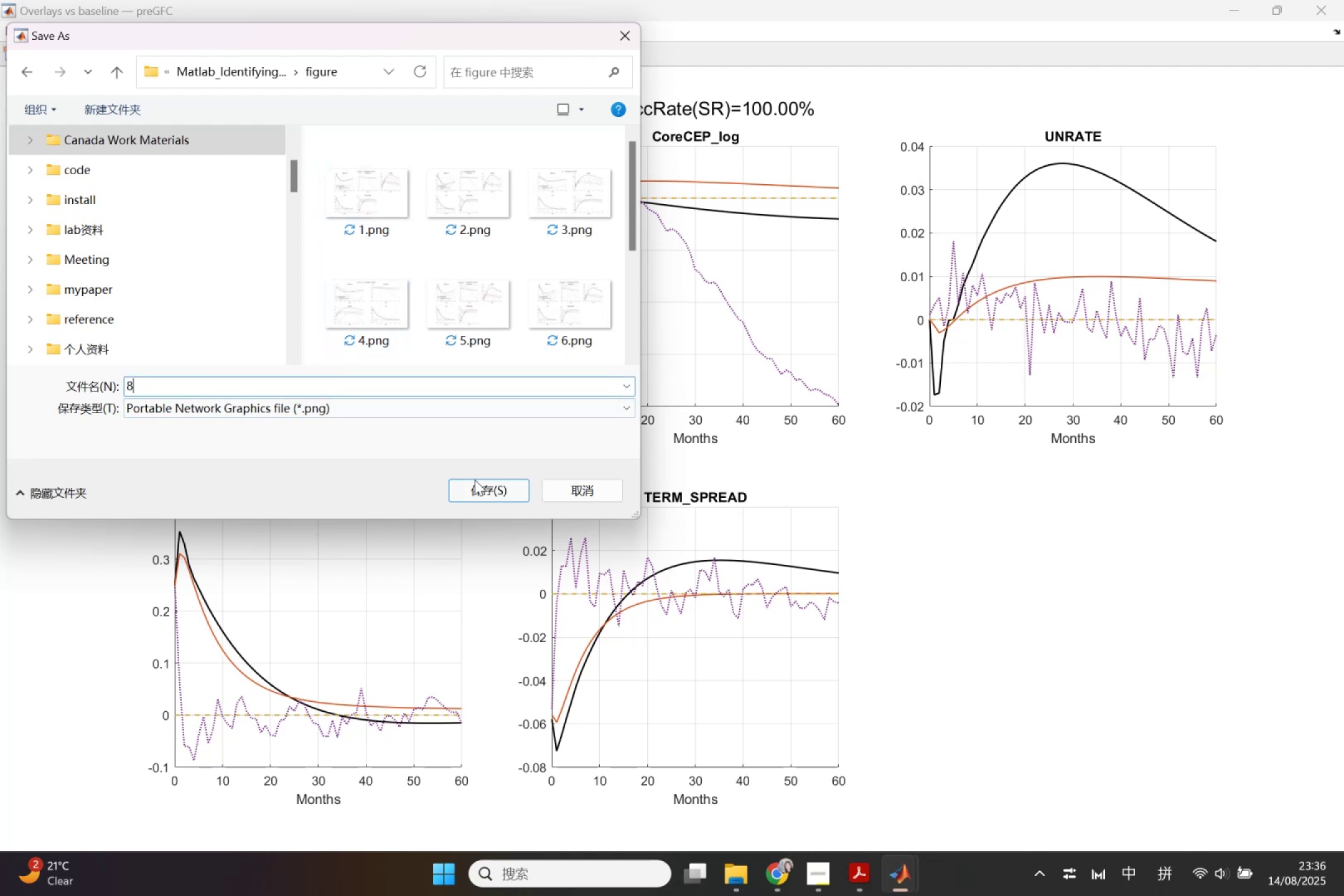 
left_click([475, 480])
 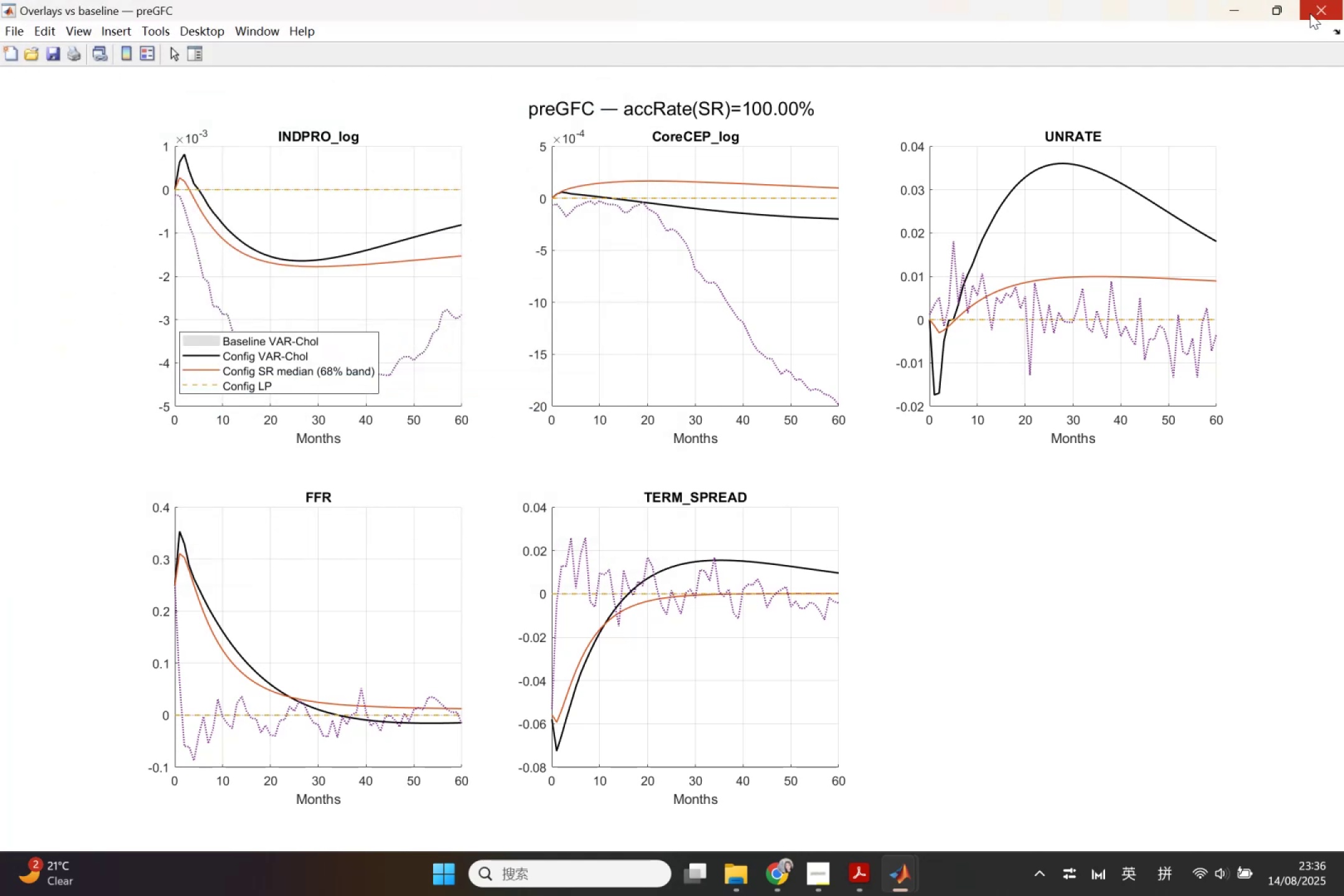 
left_click([1310, 13])
 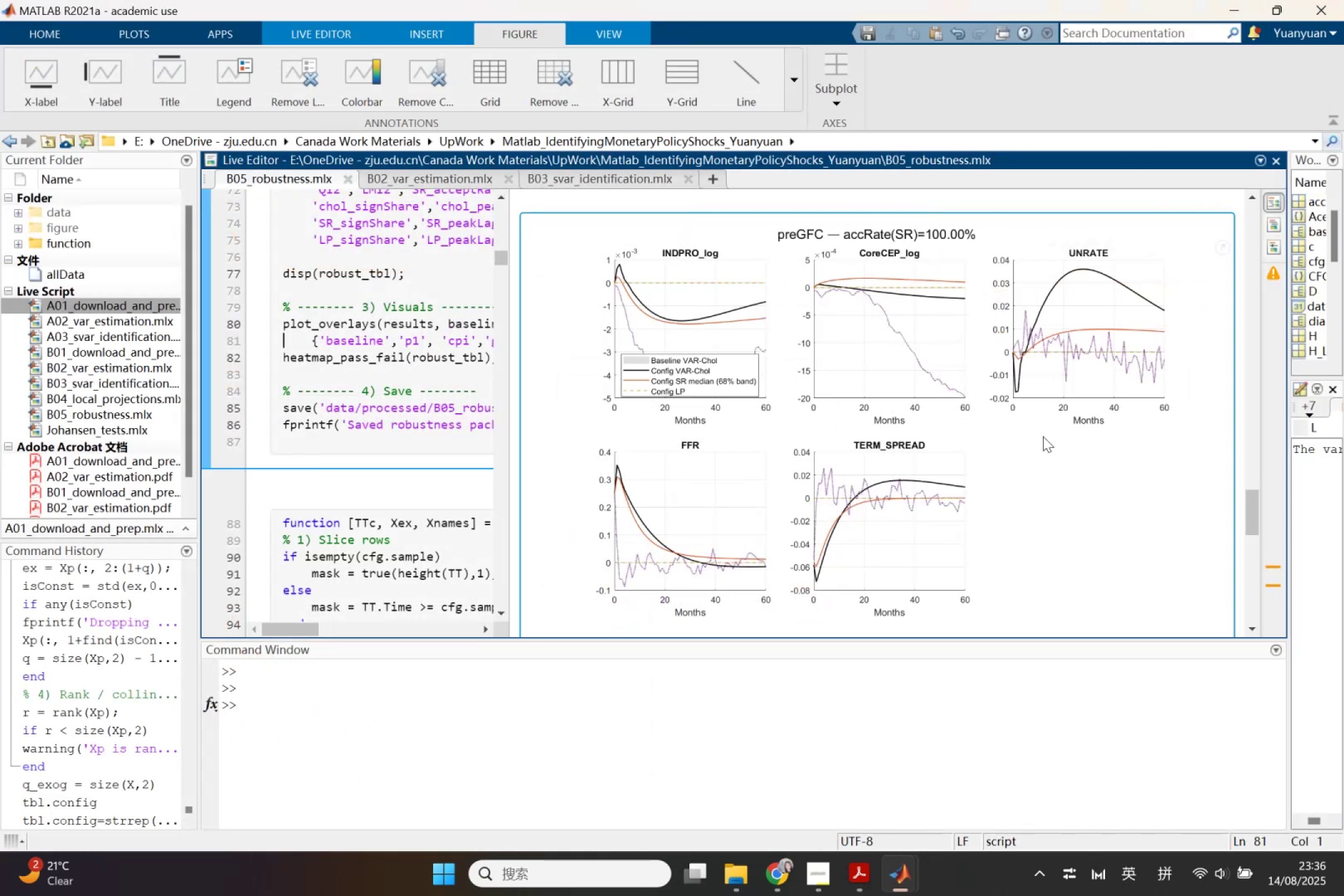 
scroll: coordinate [1043, 467], scroll_direction: down, amount: 4.0
 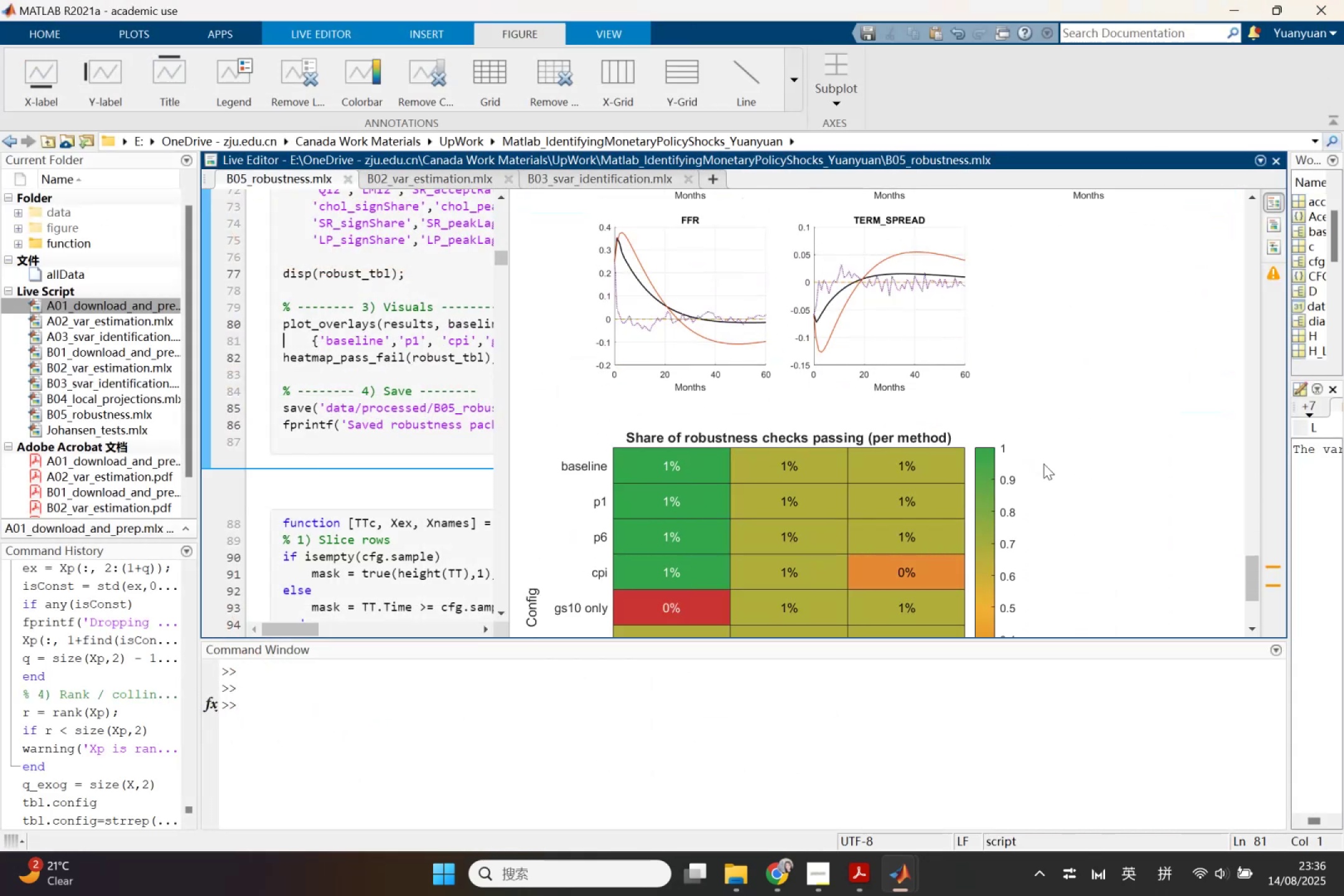 
scroll: coordinate [1043, 455], scroll_direction: up, amount: 3.0
 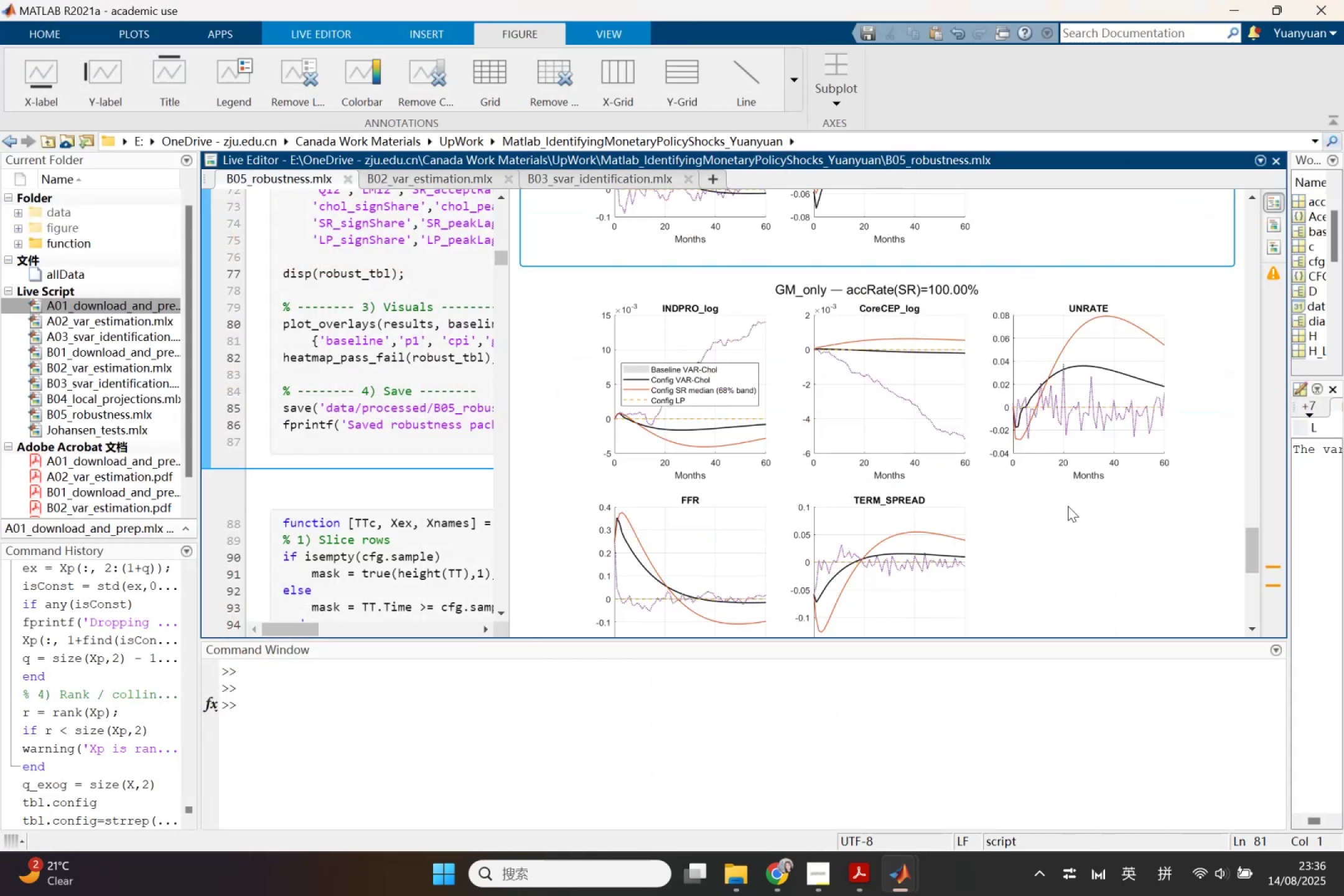 
left_click([1068, 513])
 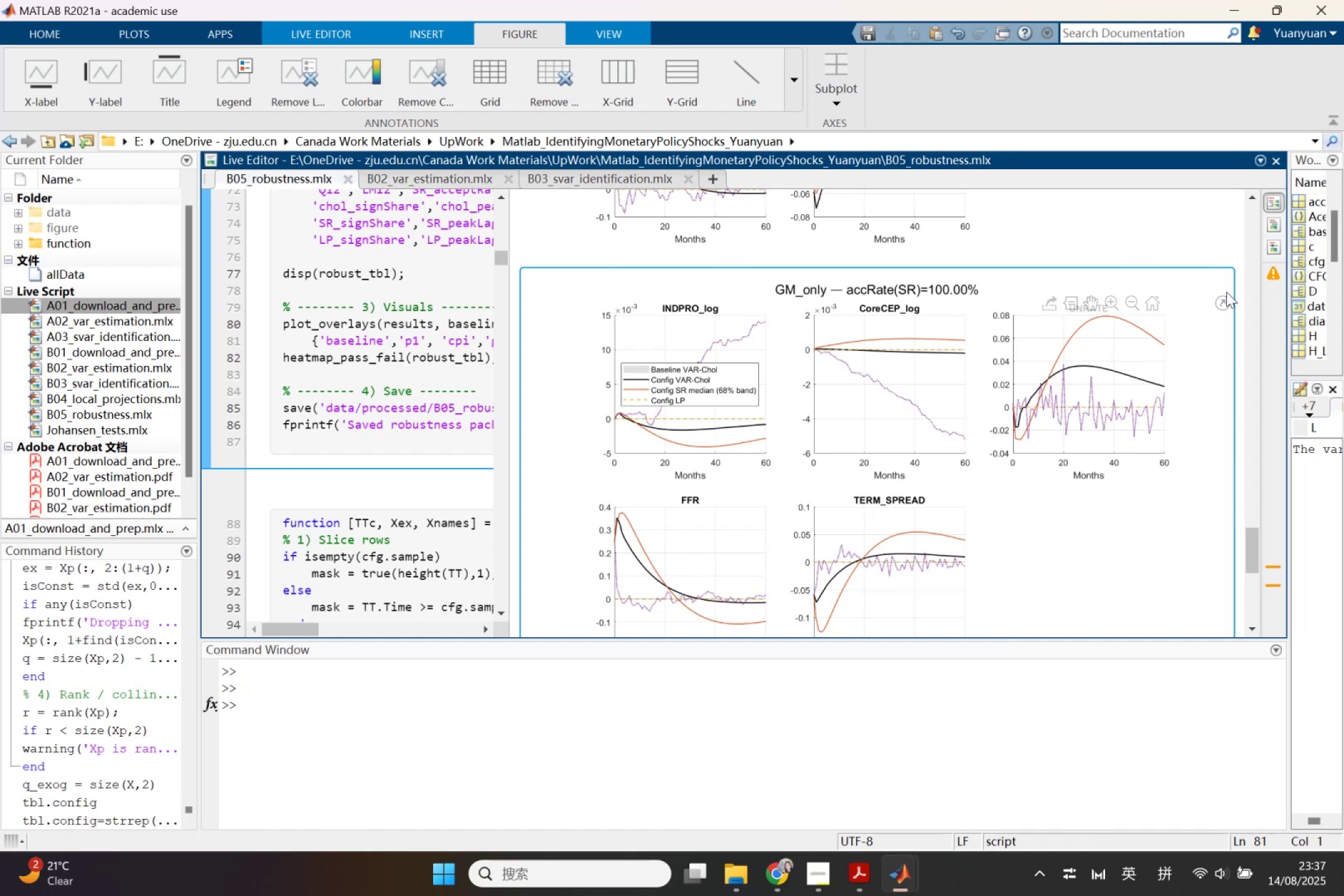 
left_click([1226, 306])
 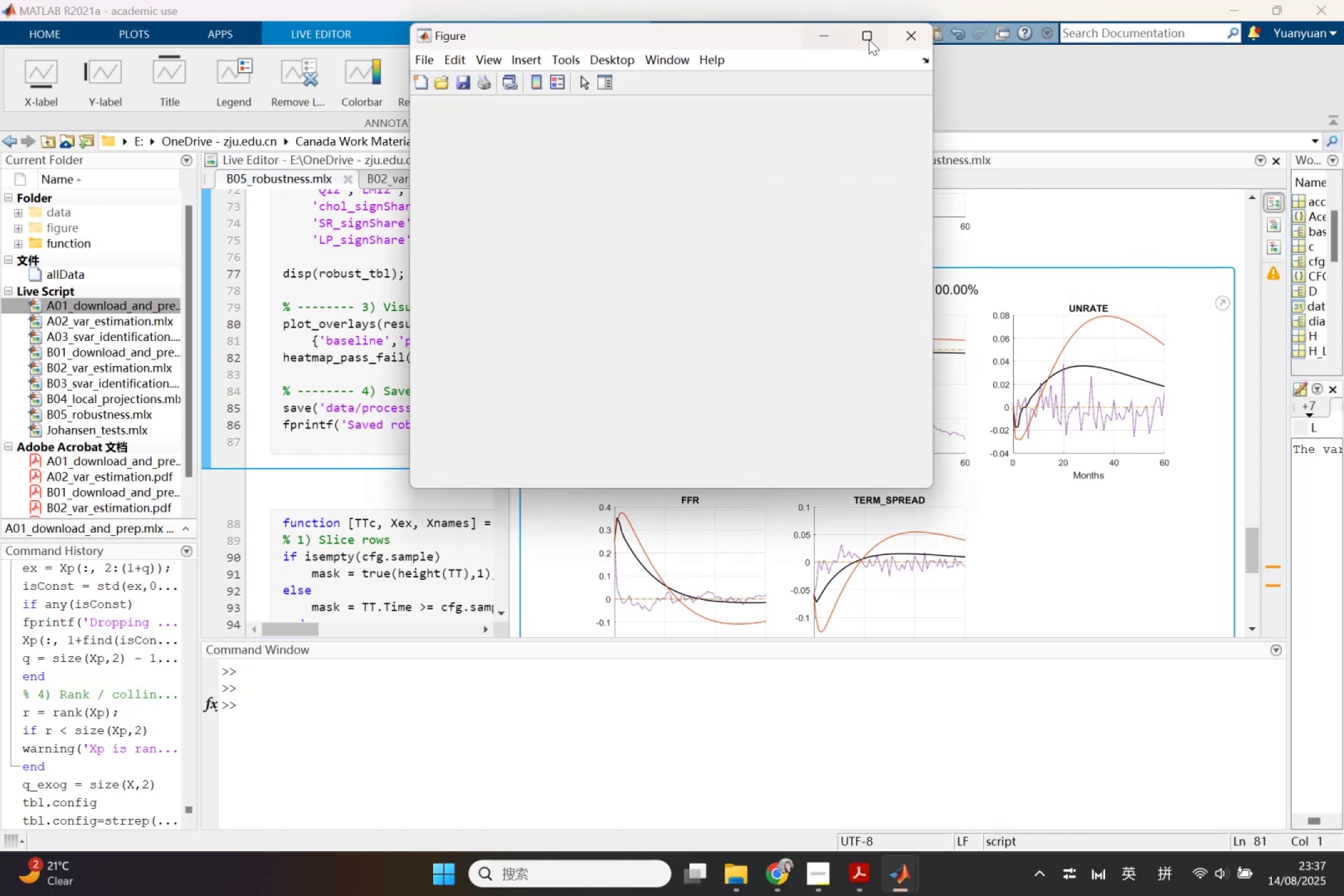 
left_click([870, 39])
 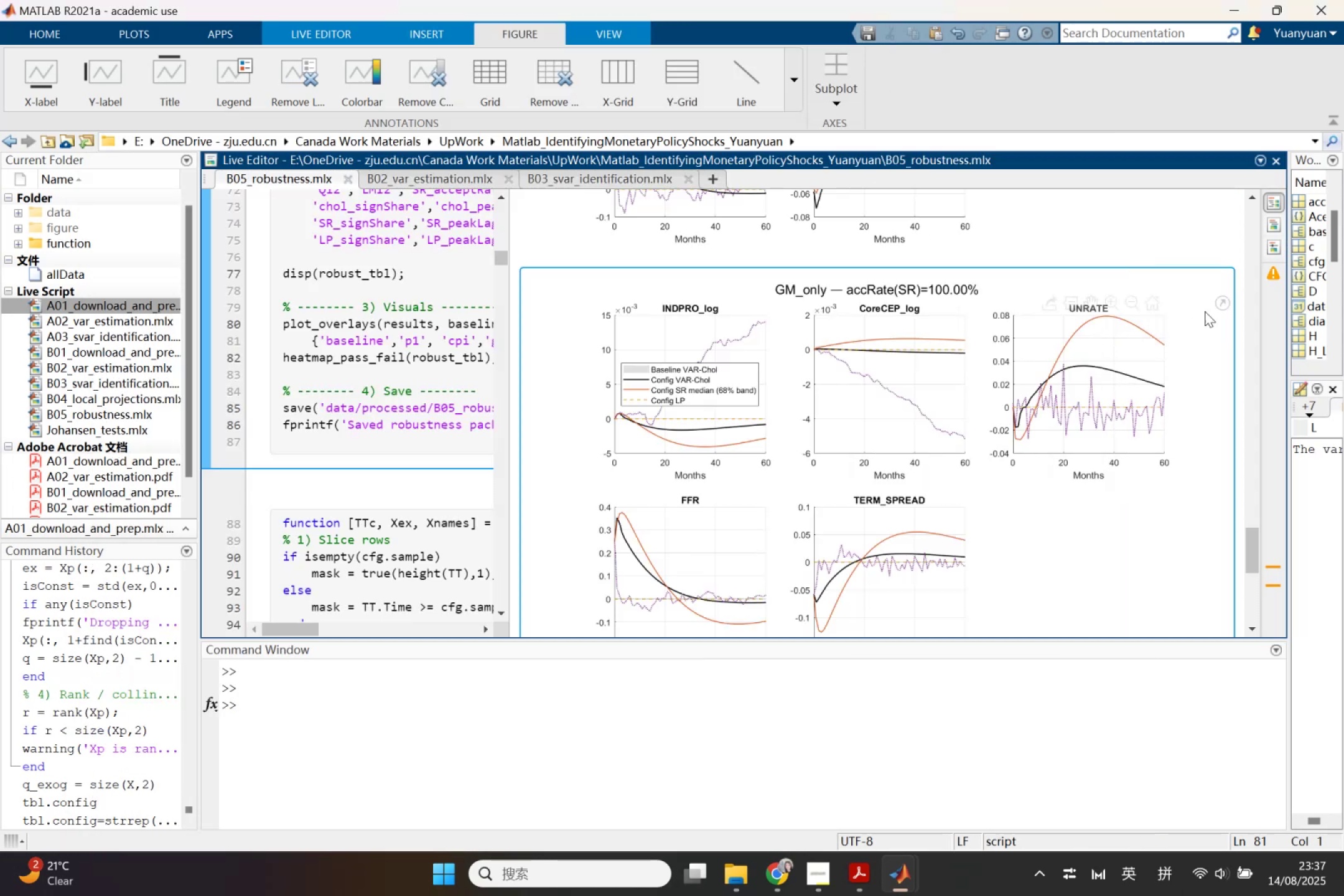 
left_click([1215, 301])
 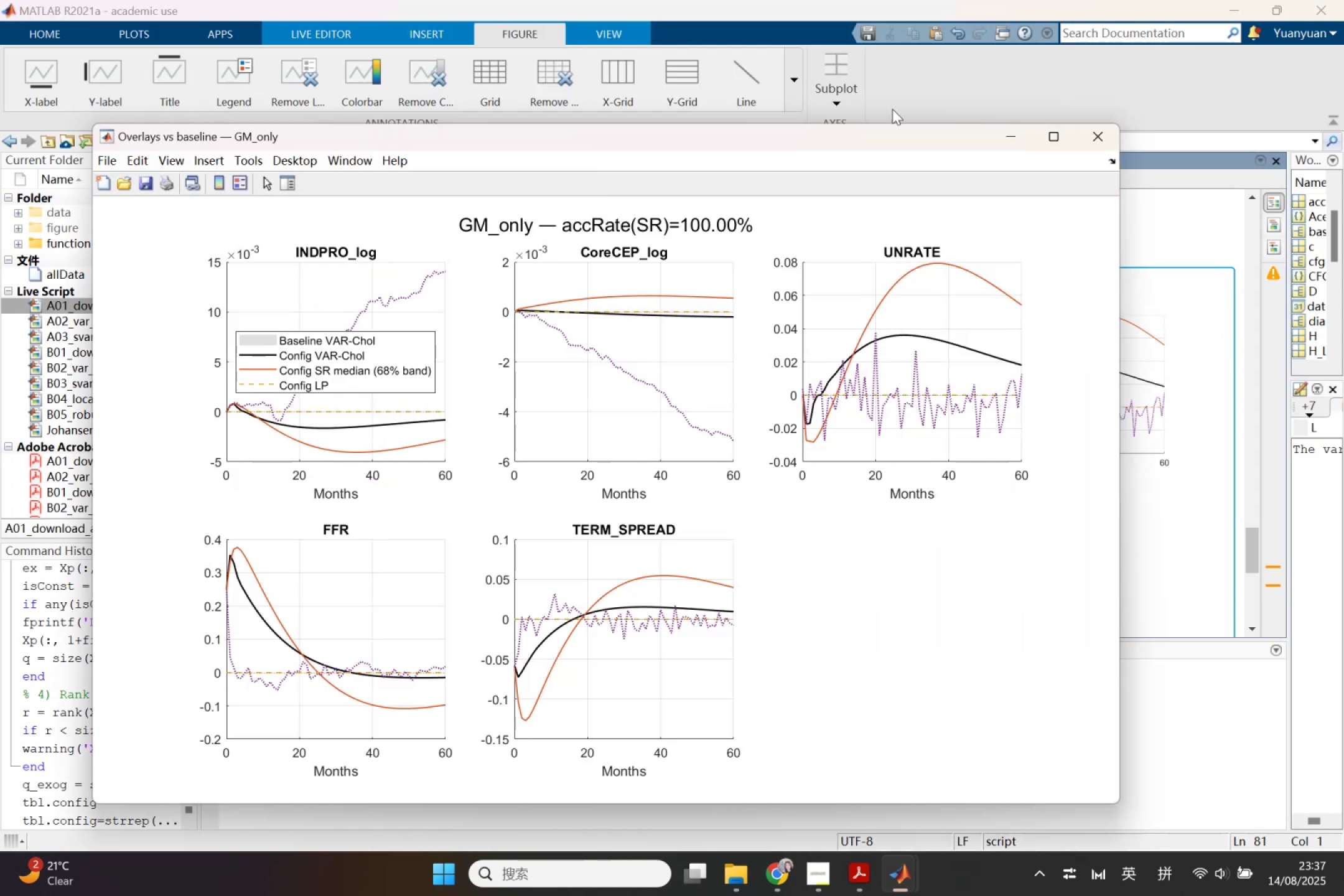 
left_click([1058, 142])
 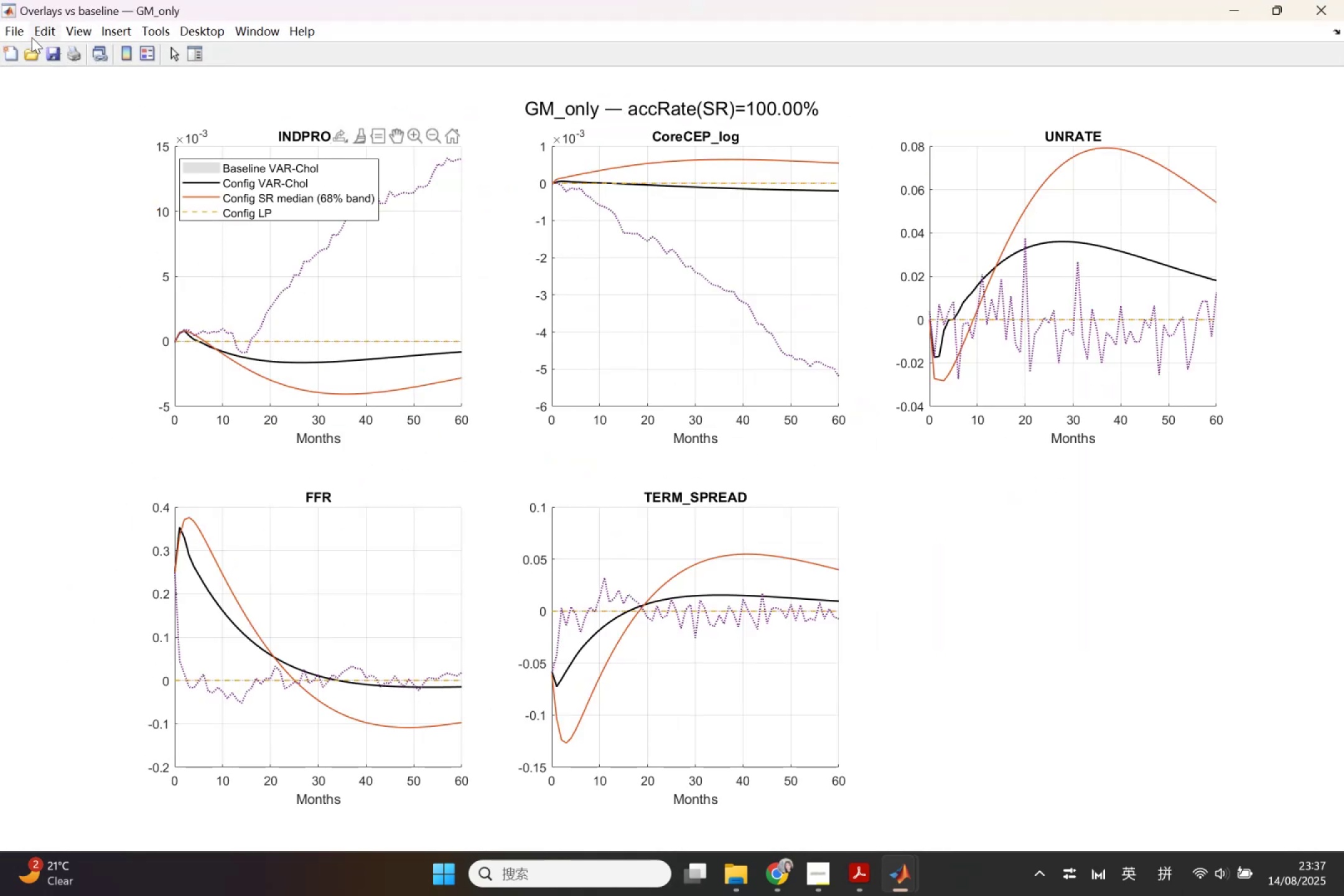 
left_click([17, 35])
 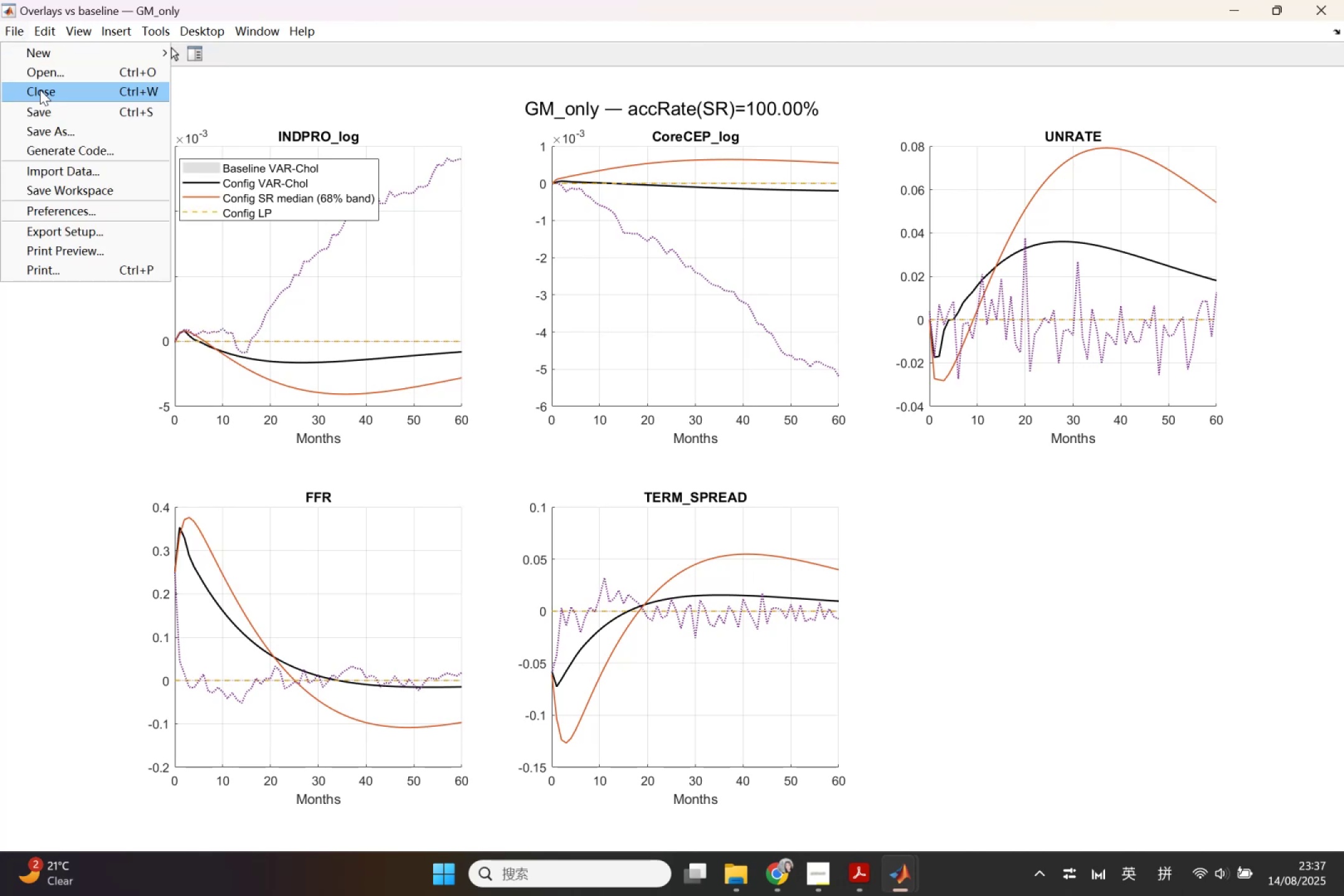 
left_click([47, 126])
 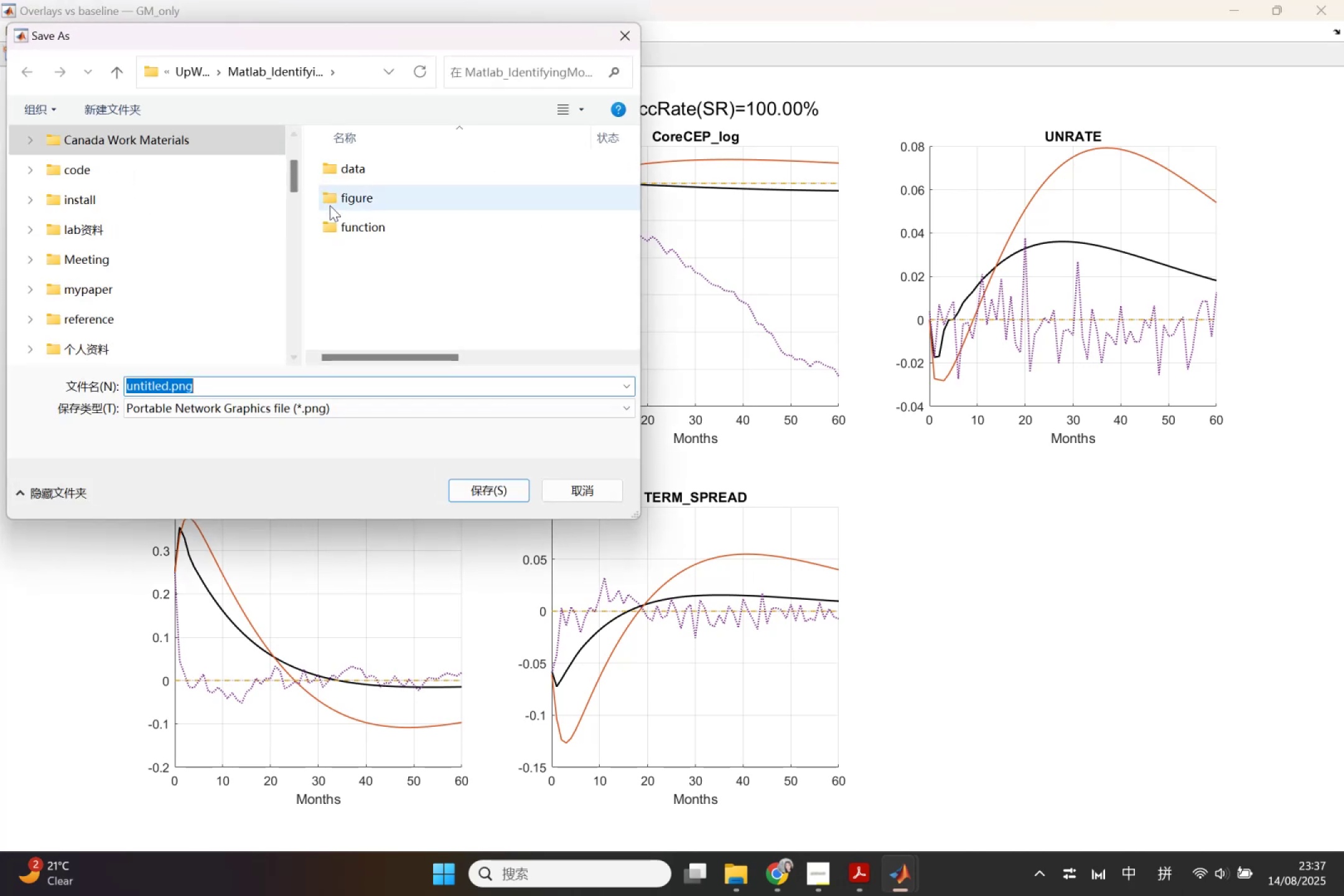 
double_click([330, 205])
 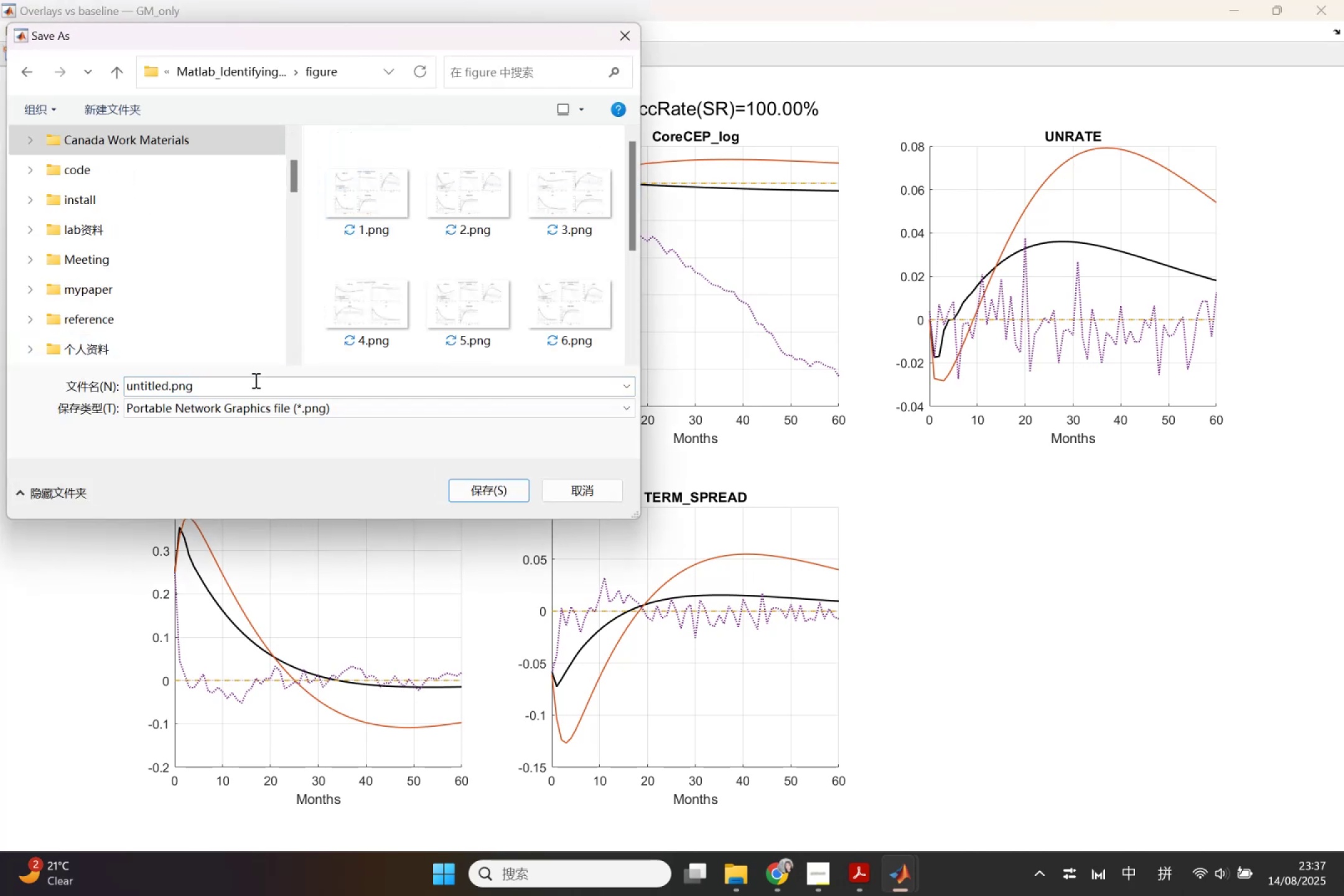 
left_click([254, 394])
 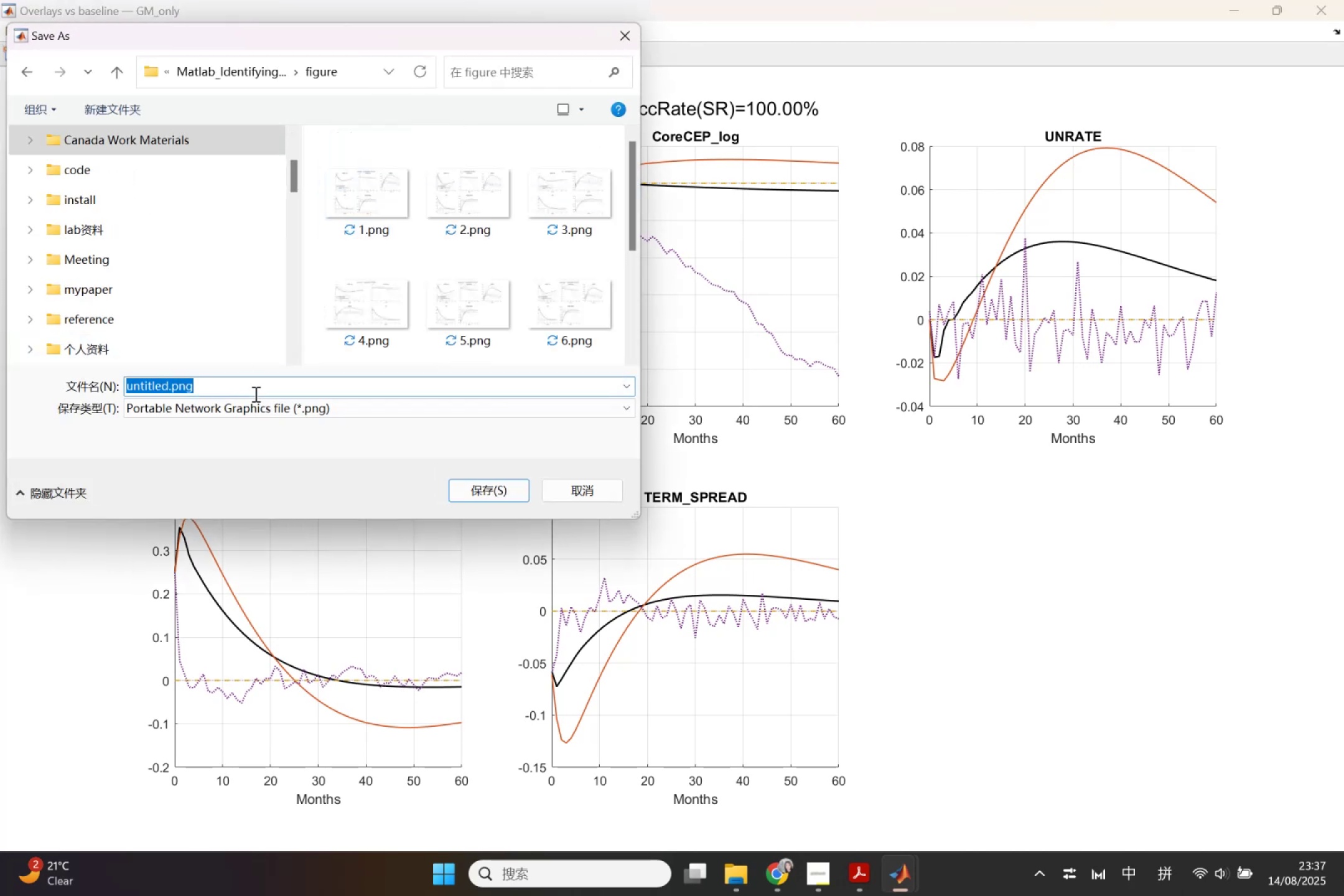 
key(9)
 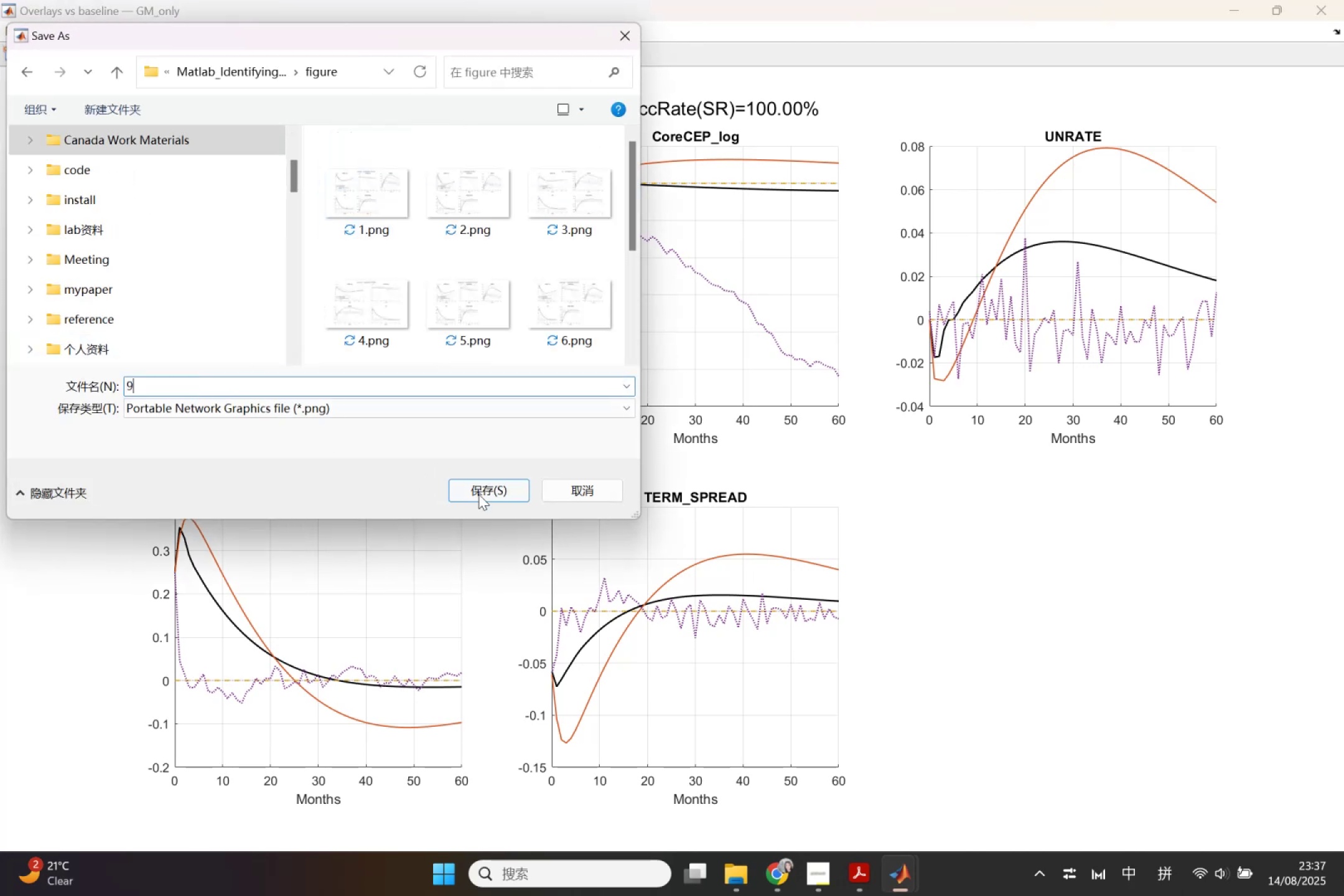 
left_click([486, 491])
 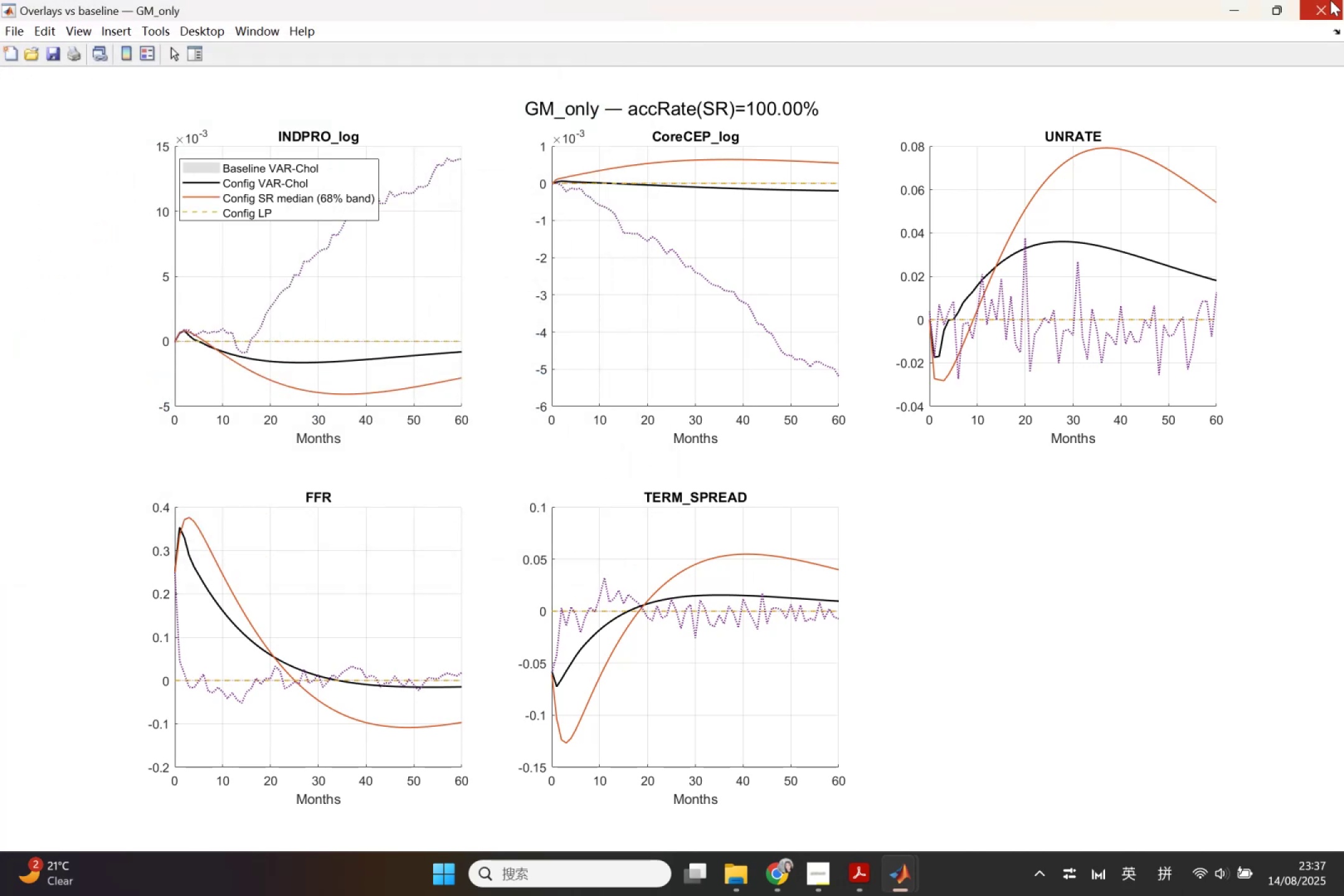 
left_click([1322, 0])
 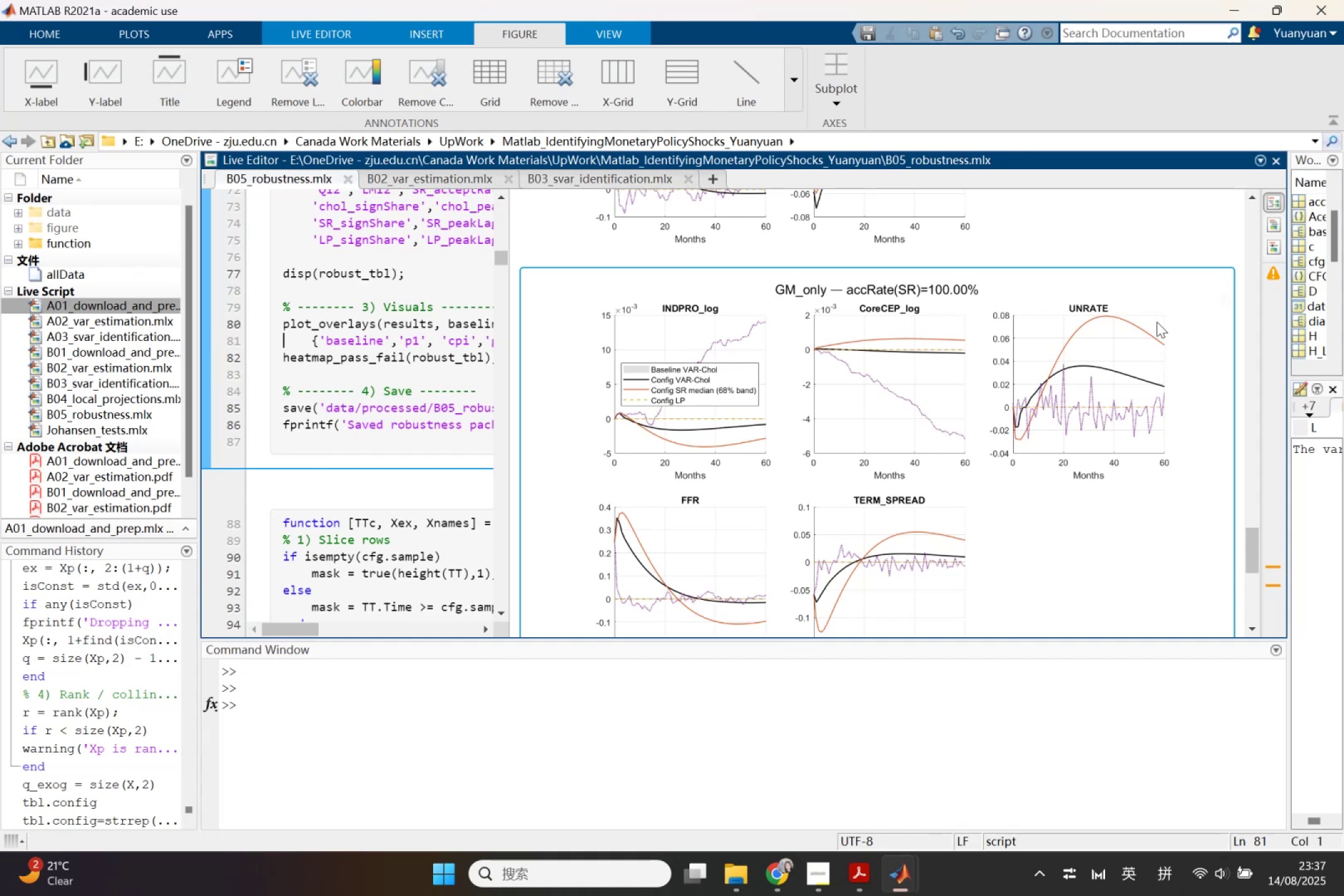 
scroll: coordinate [1252, 354], scroll_direction: down, amount: 7.0
 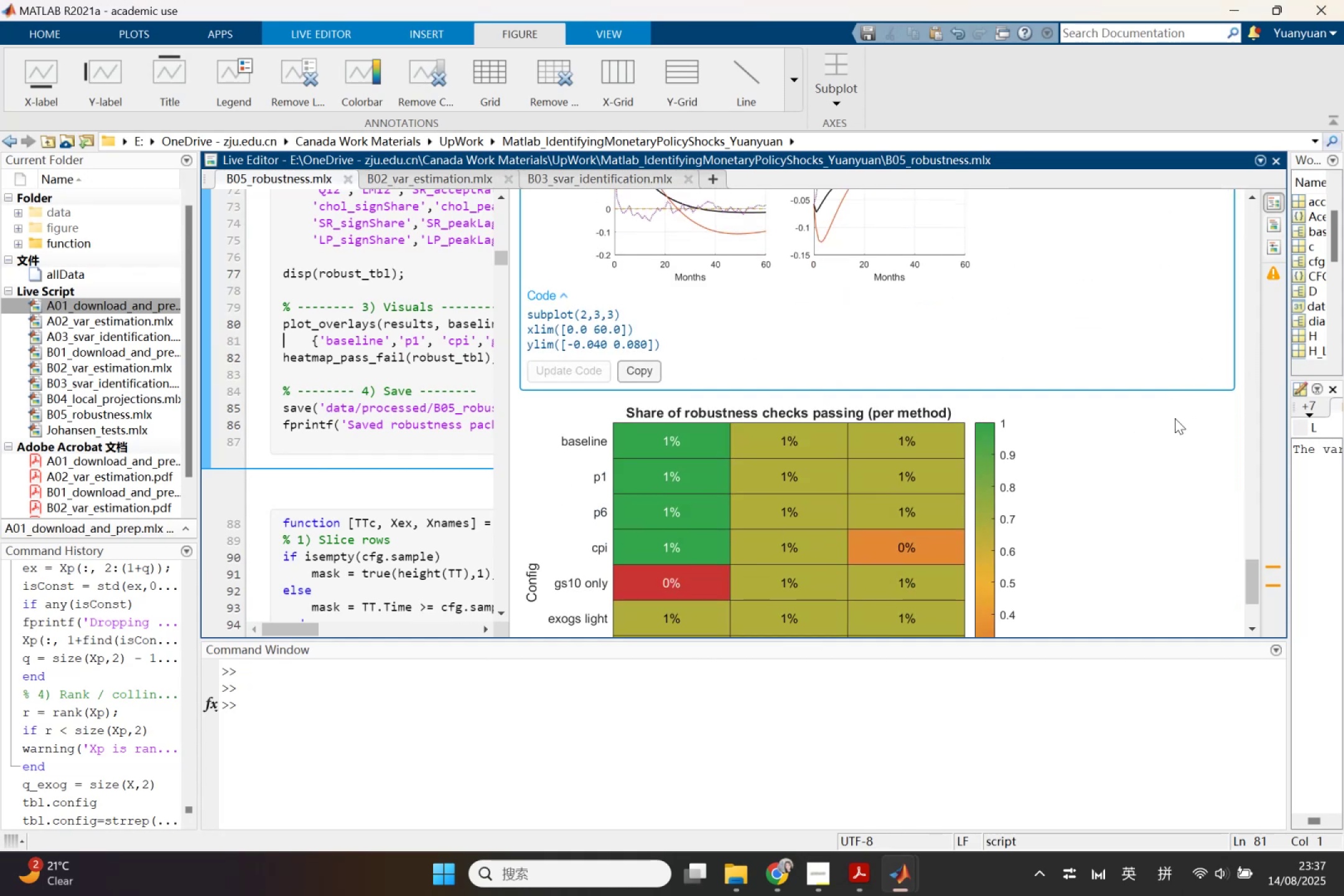 
left_click([1078, 452])
 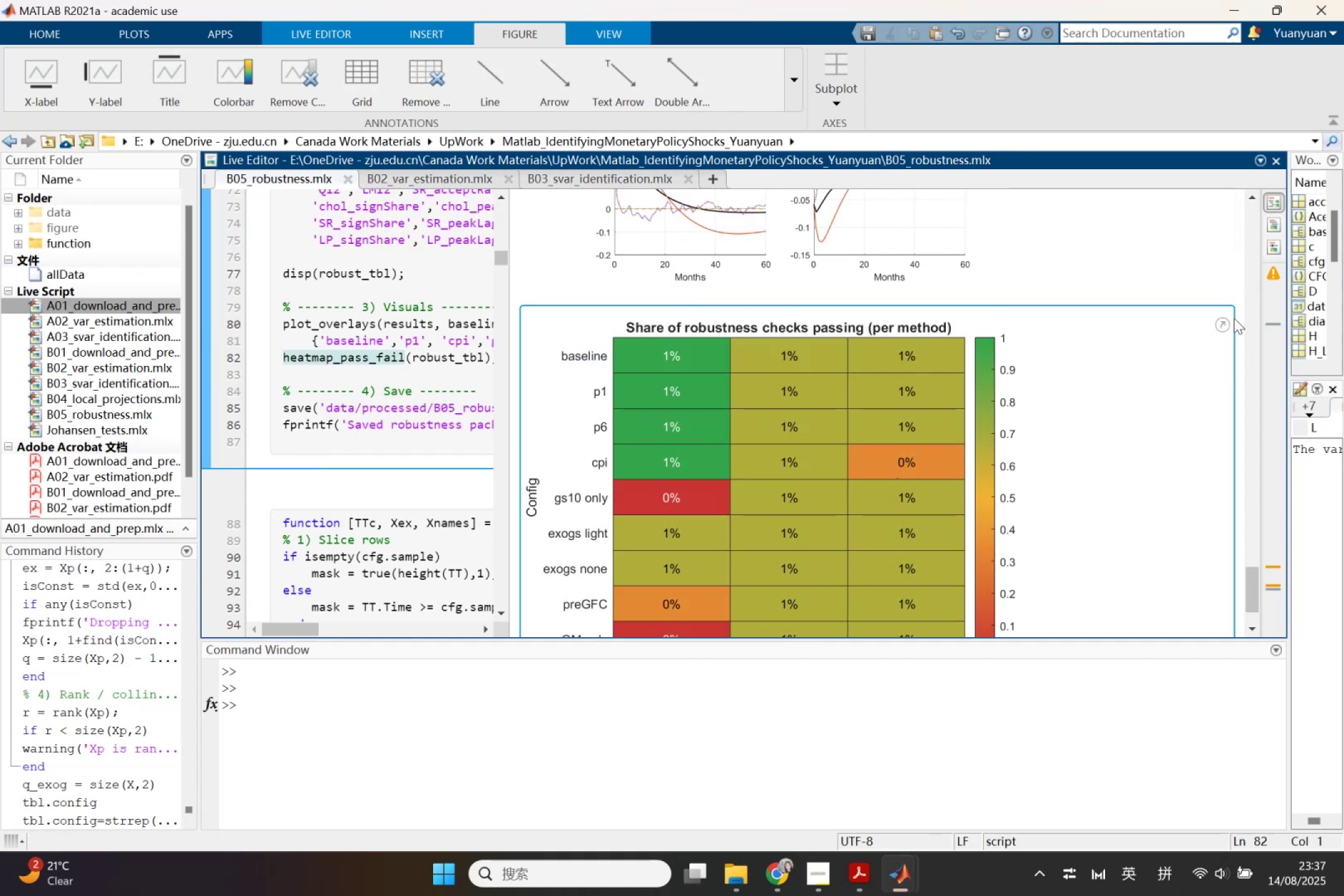 
left_click([1218, 319])
 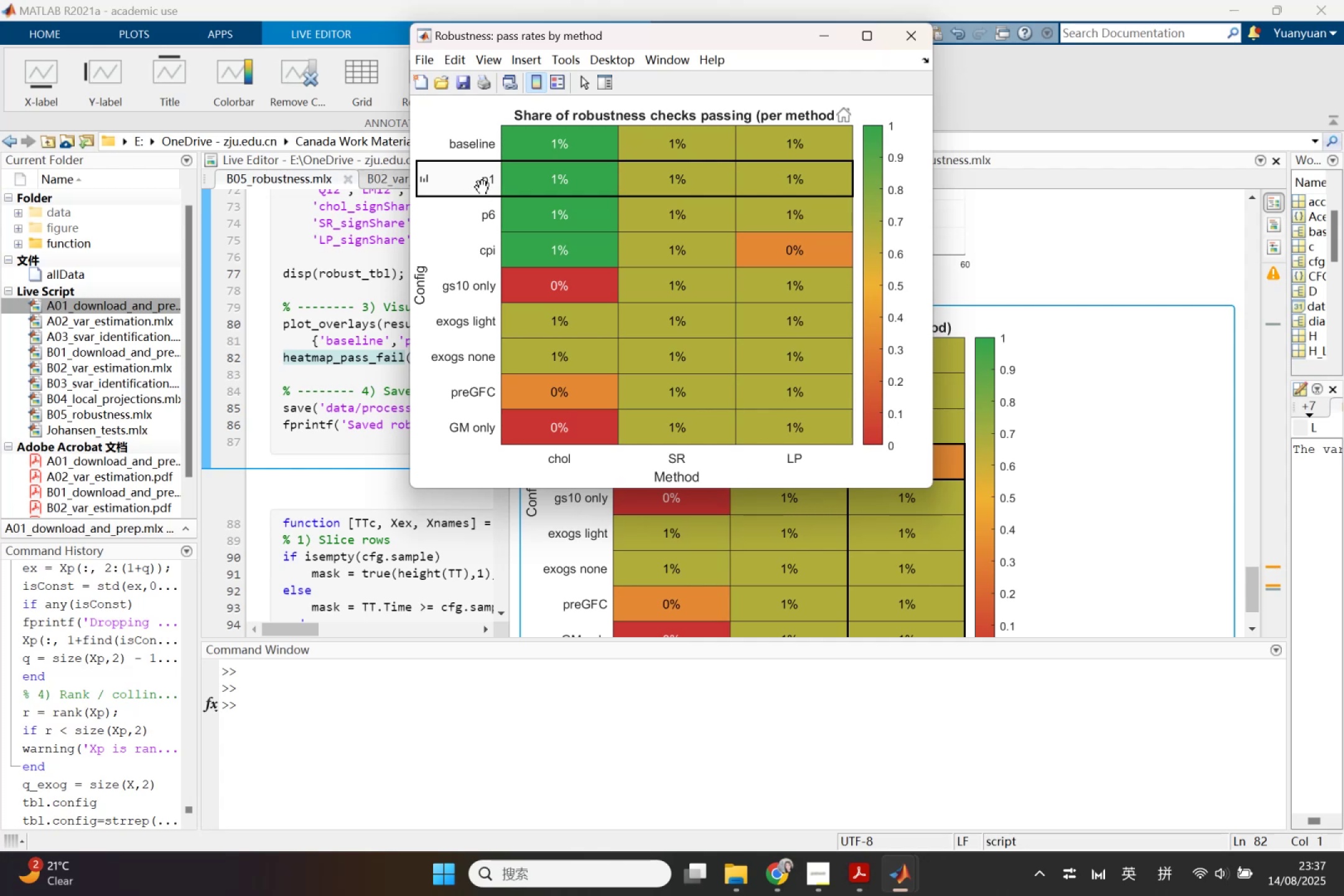 
wait(7.6)
 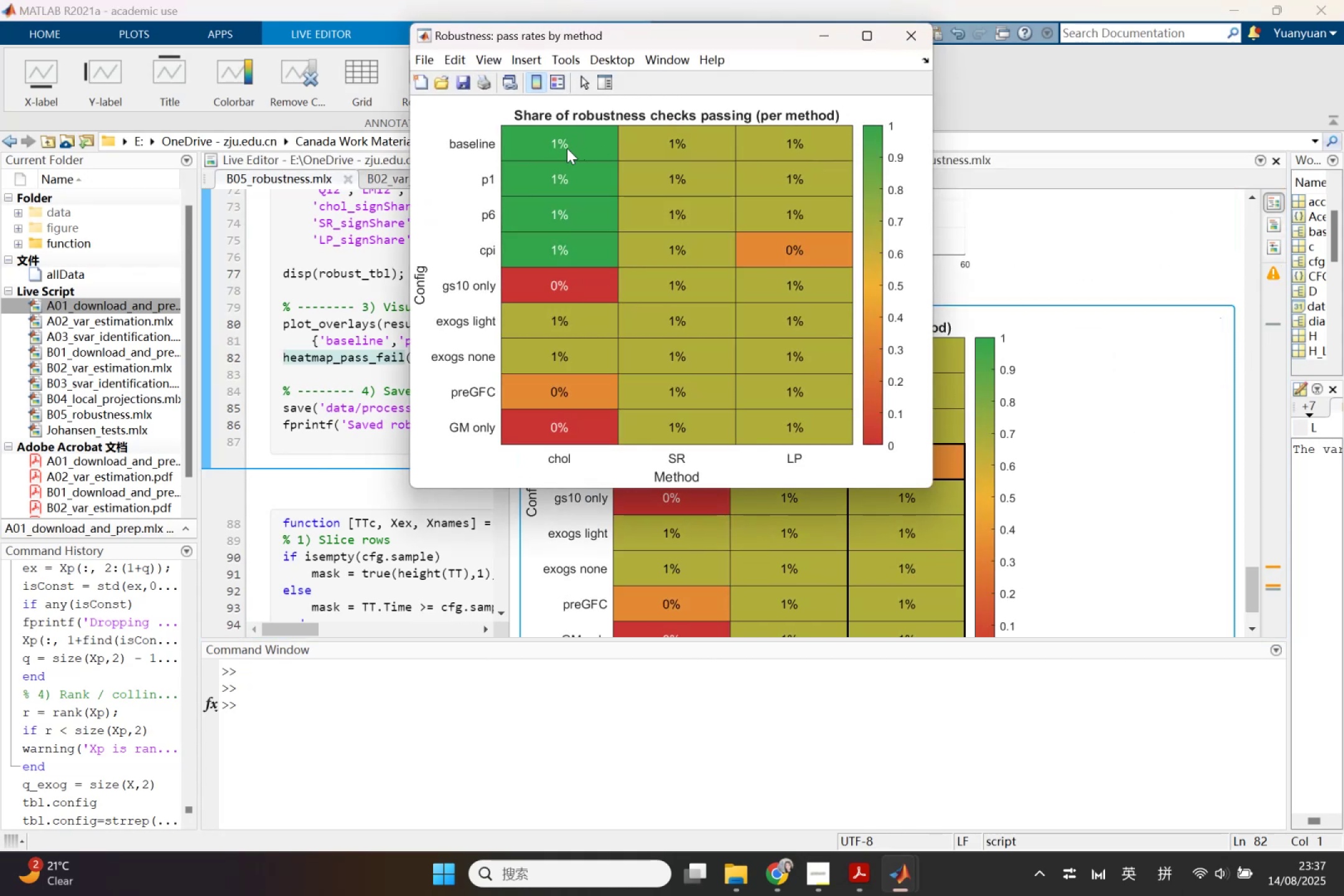 
left_click([482, 158])
 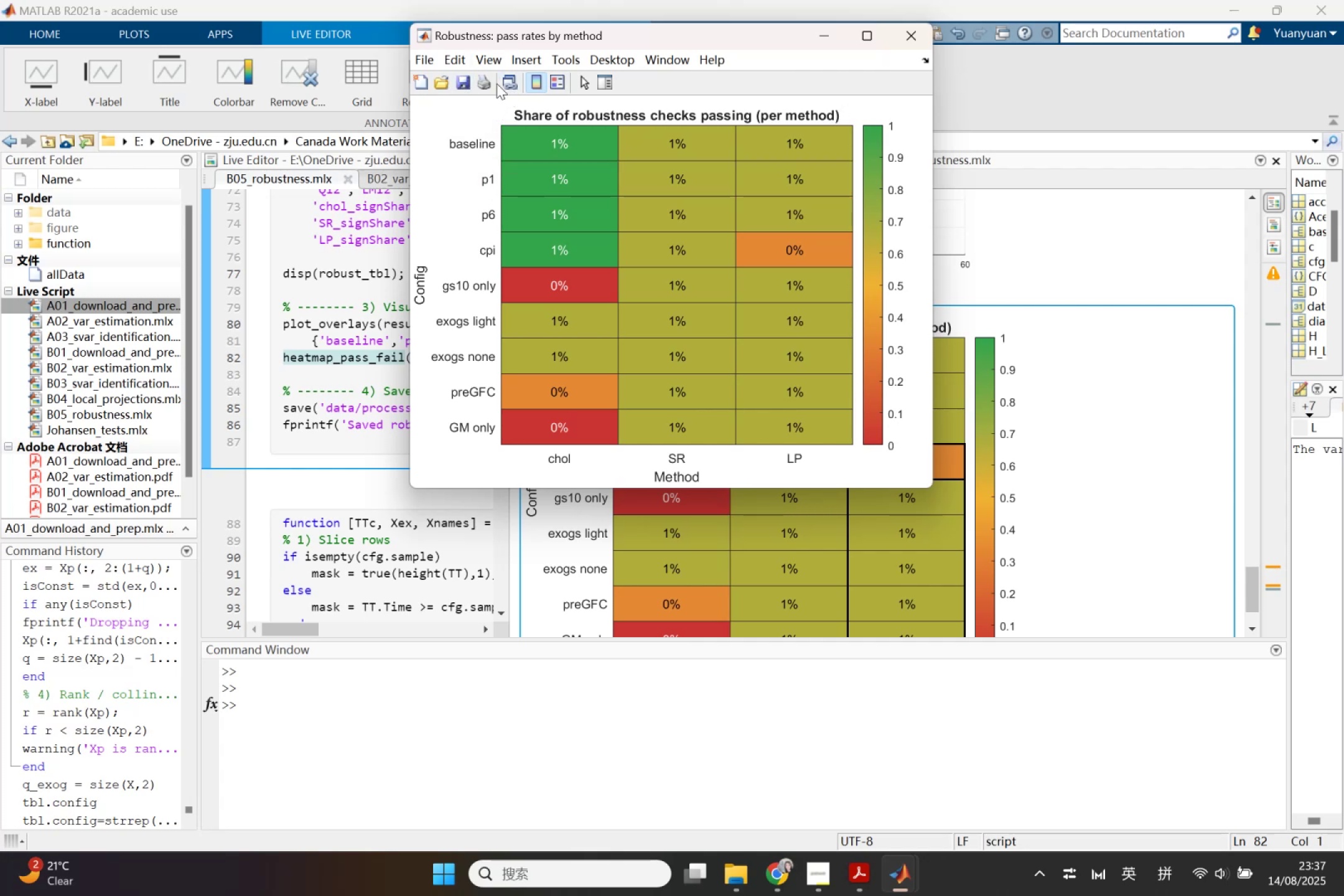 
left_click([465, 84])
 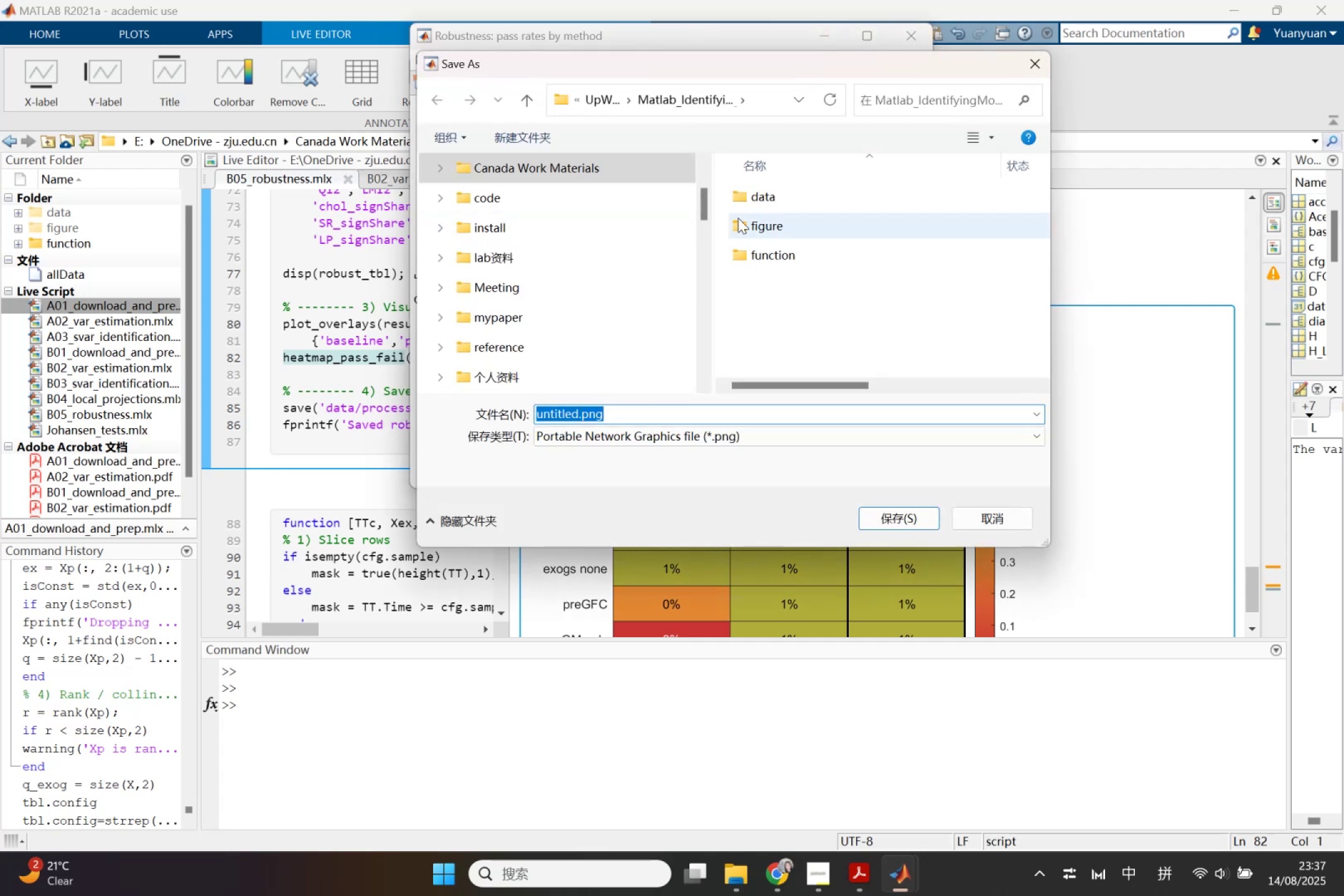 
double_click([738, 218])
 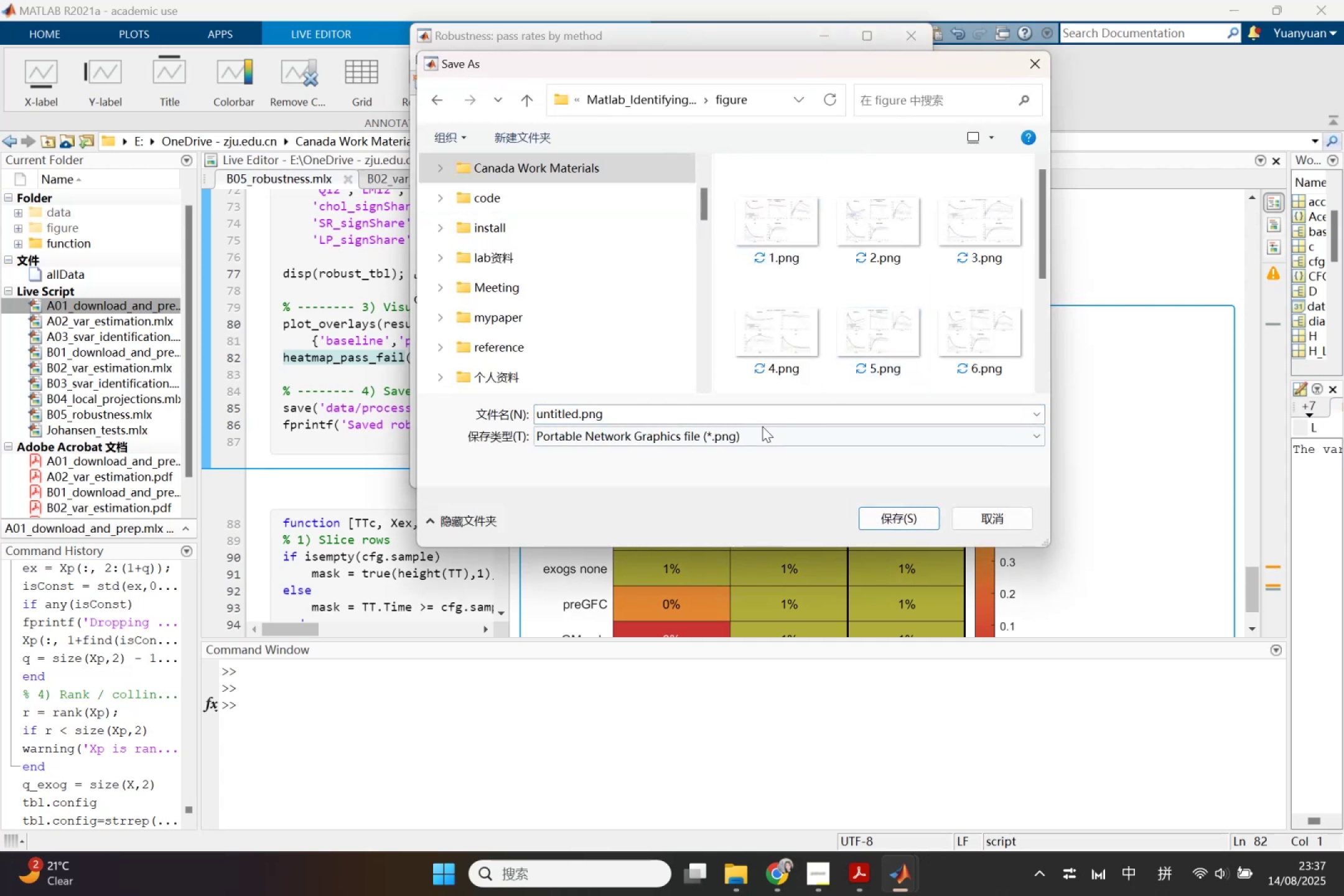 
left_click([760, 412])
 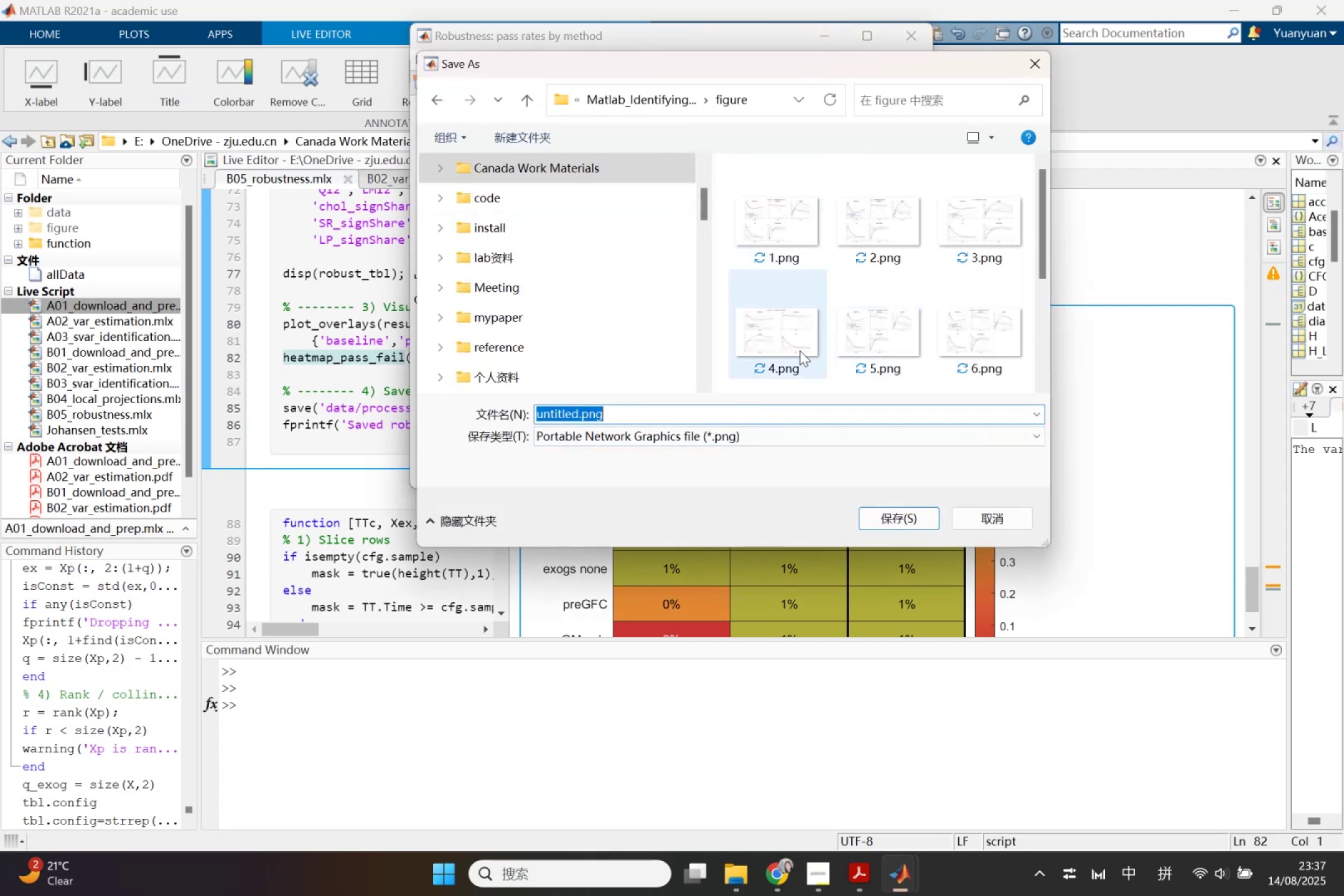 
type(heat)
 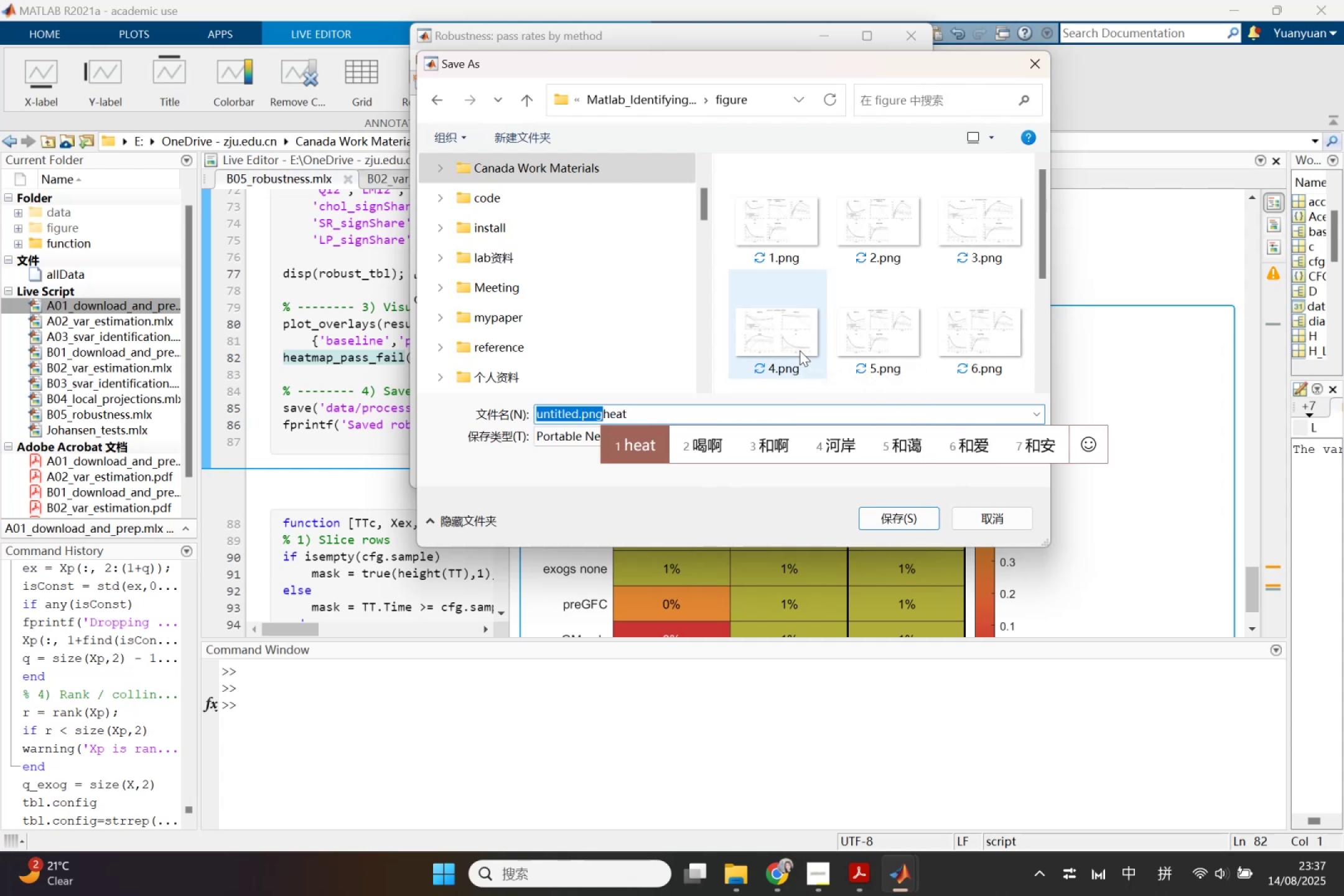 
key(Enter)
 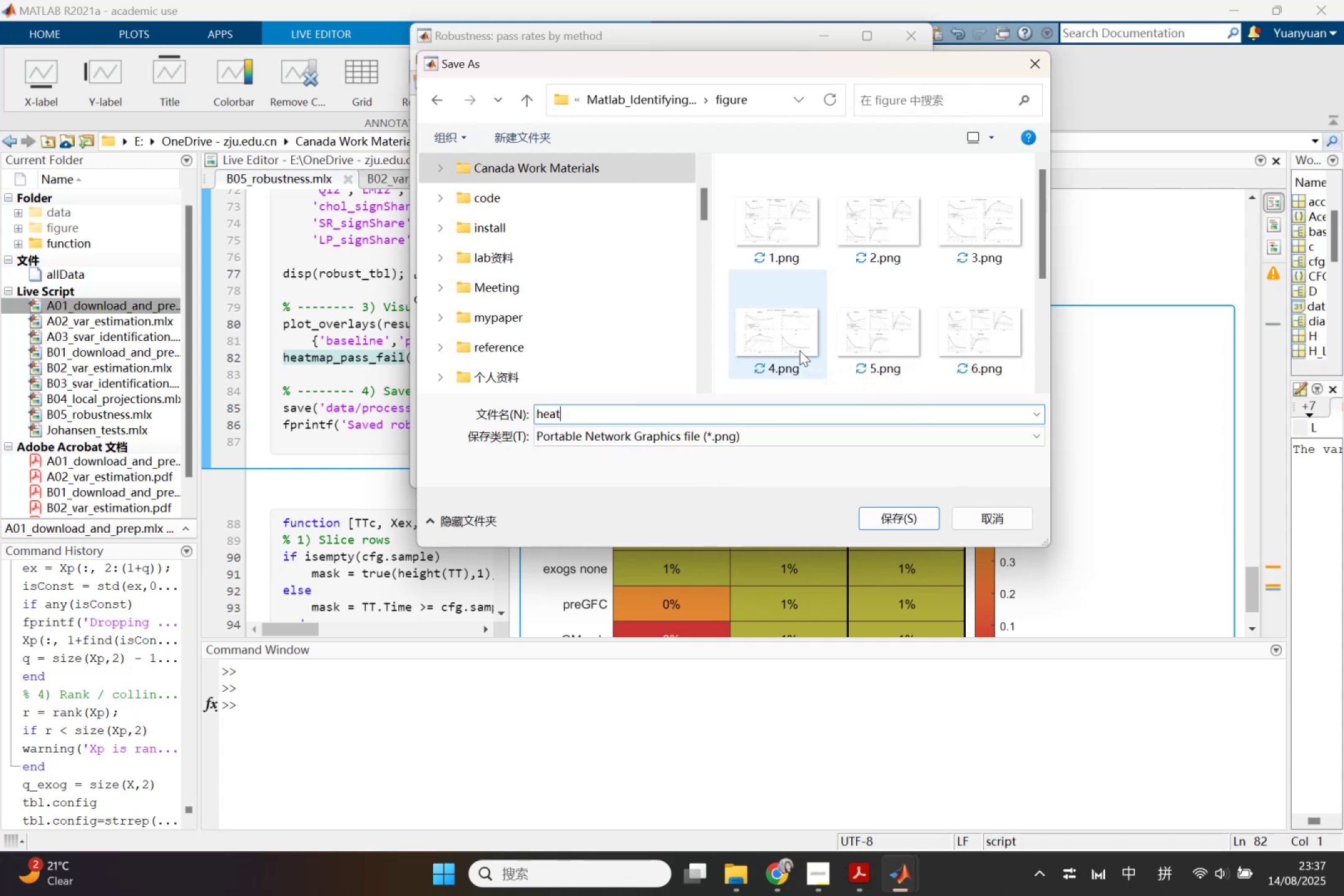 
key(Enter)
 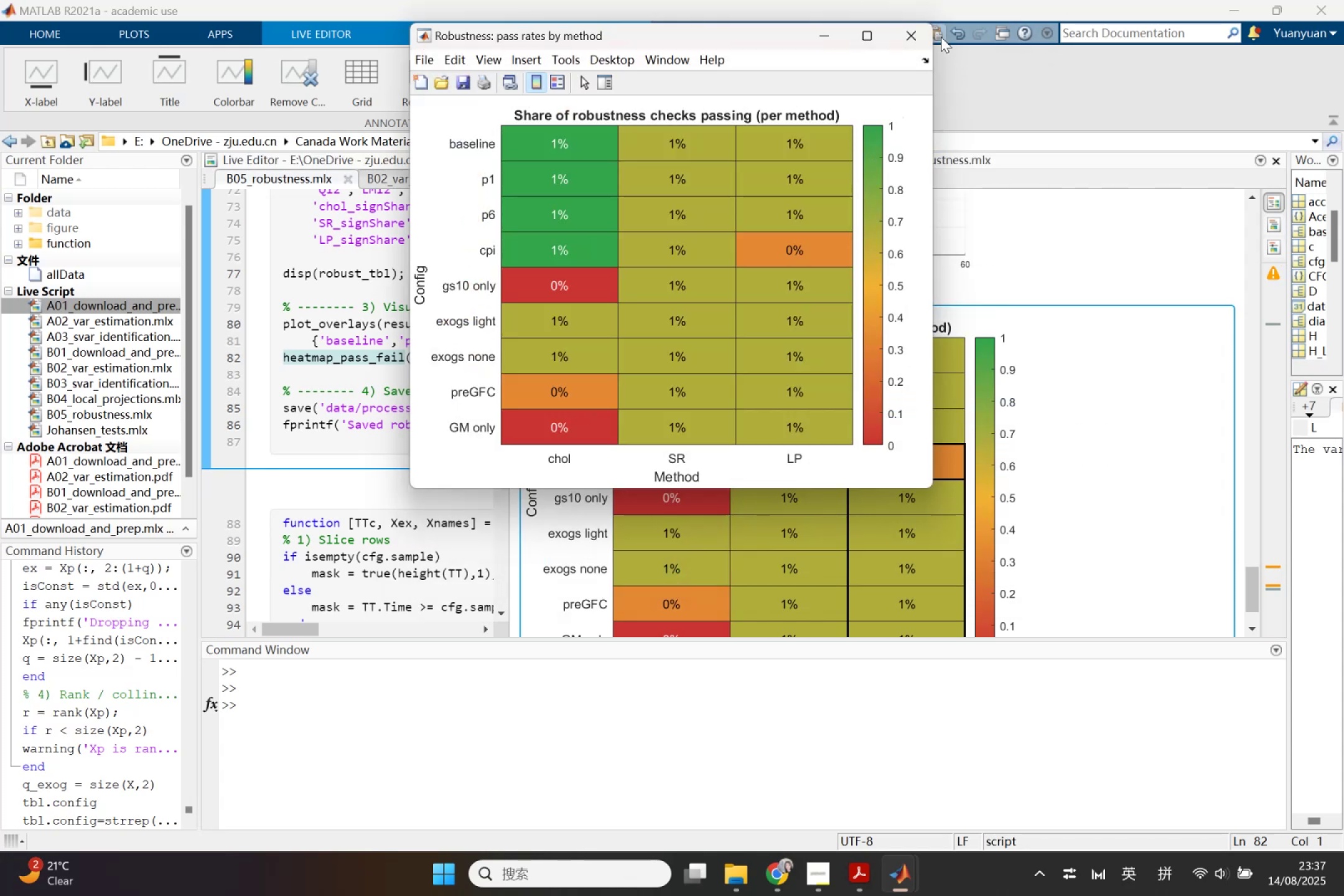 
left_click([920, 34])
 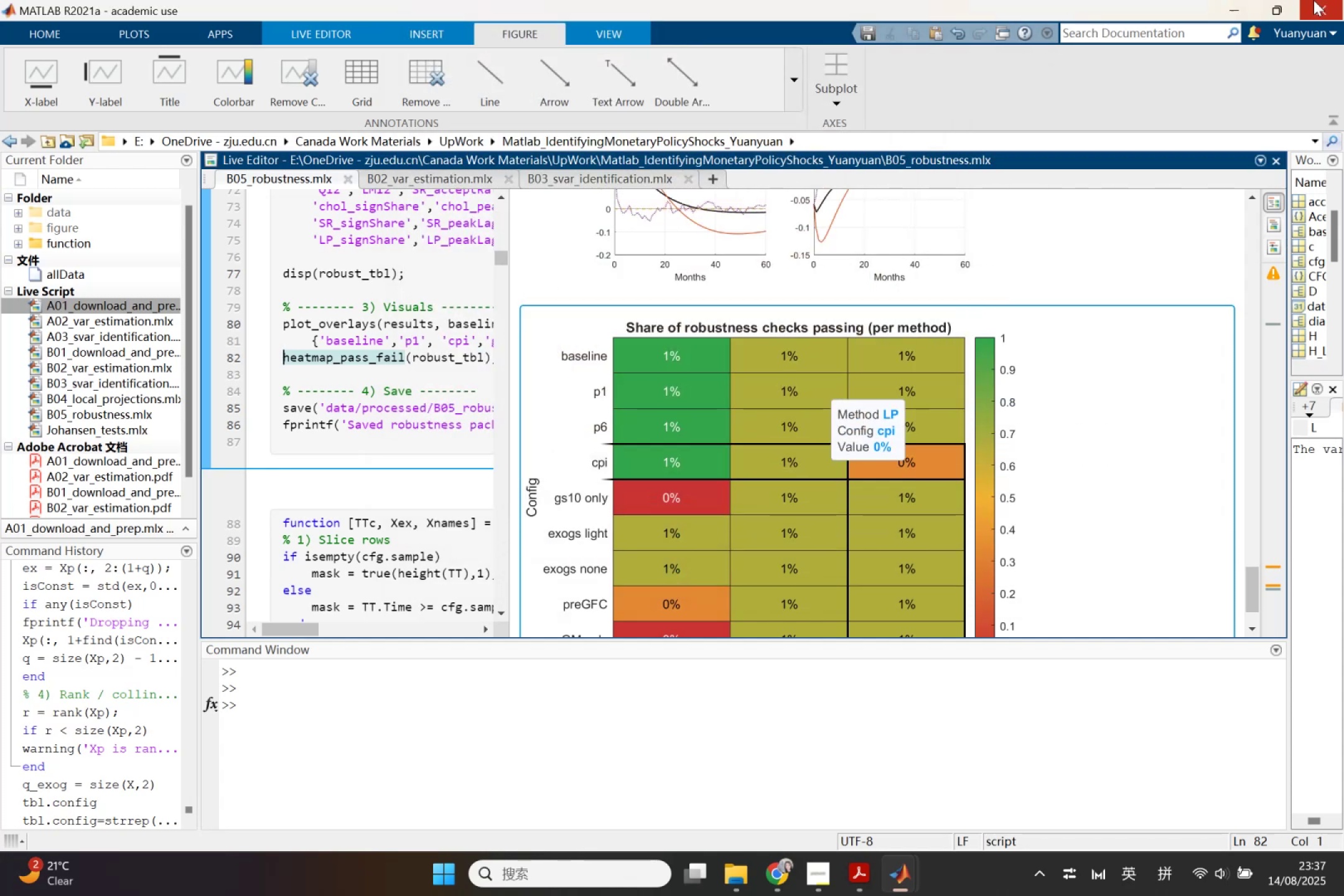 
left_click([1242, 4])
 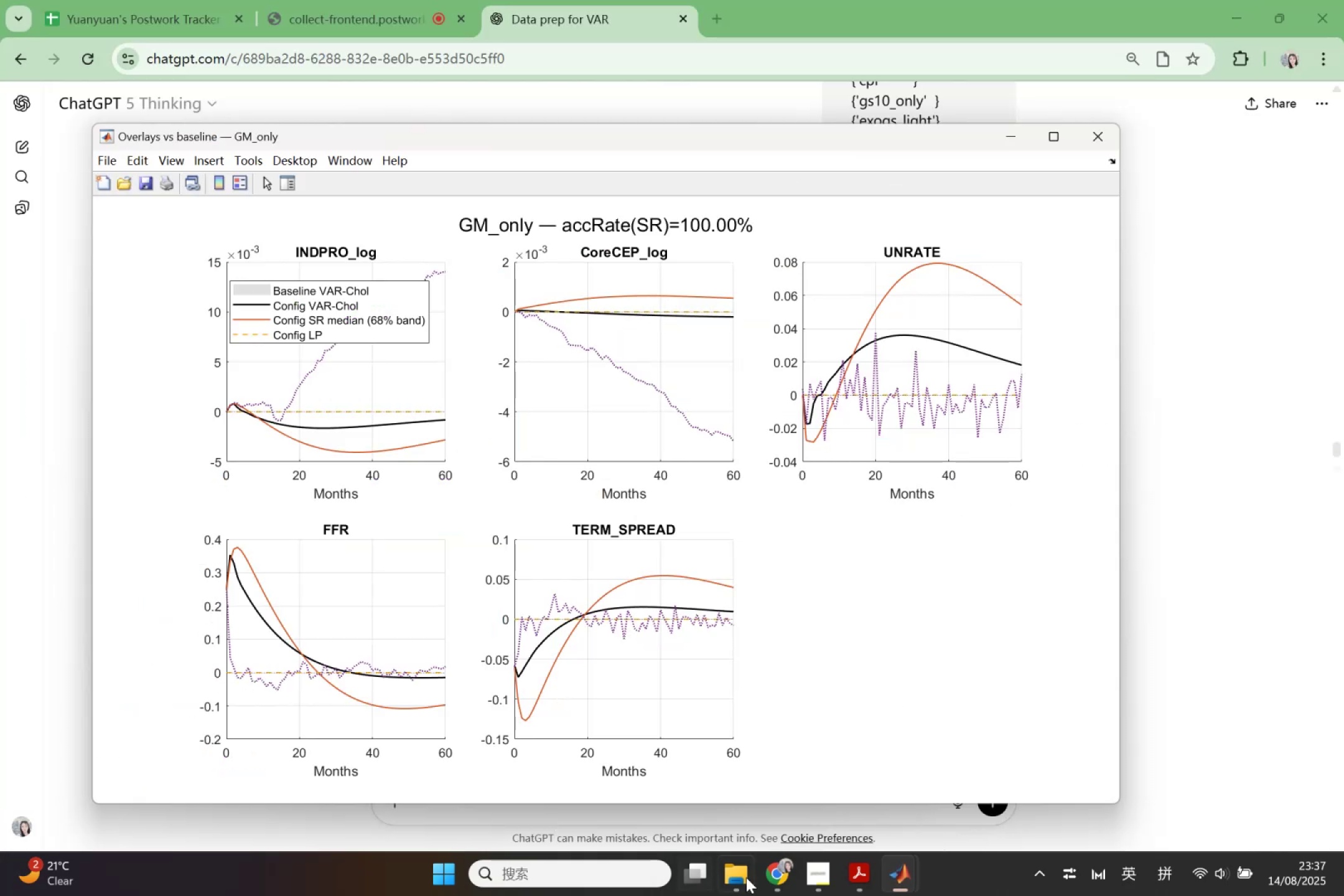 
left_click([744, 879])
 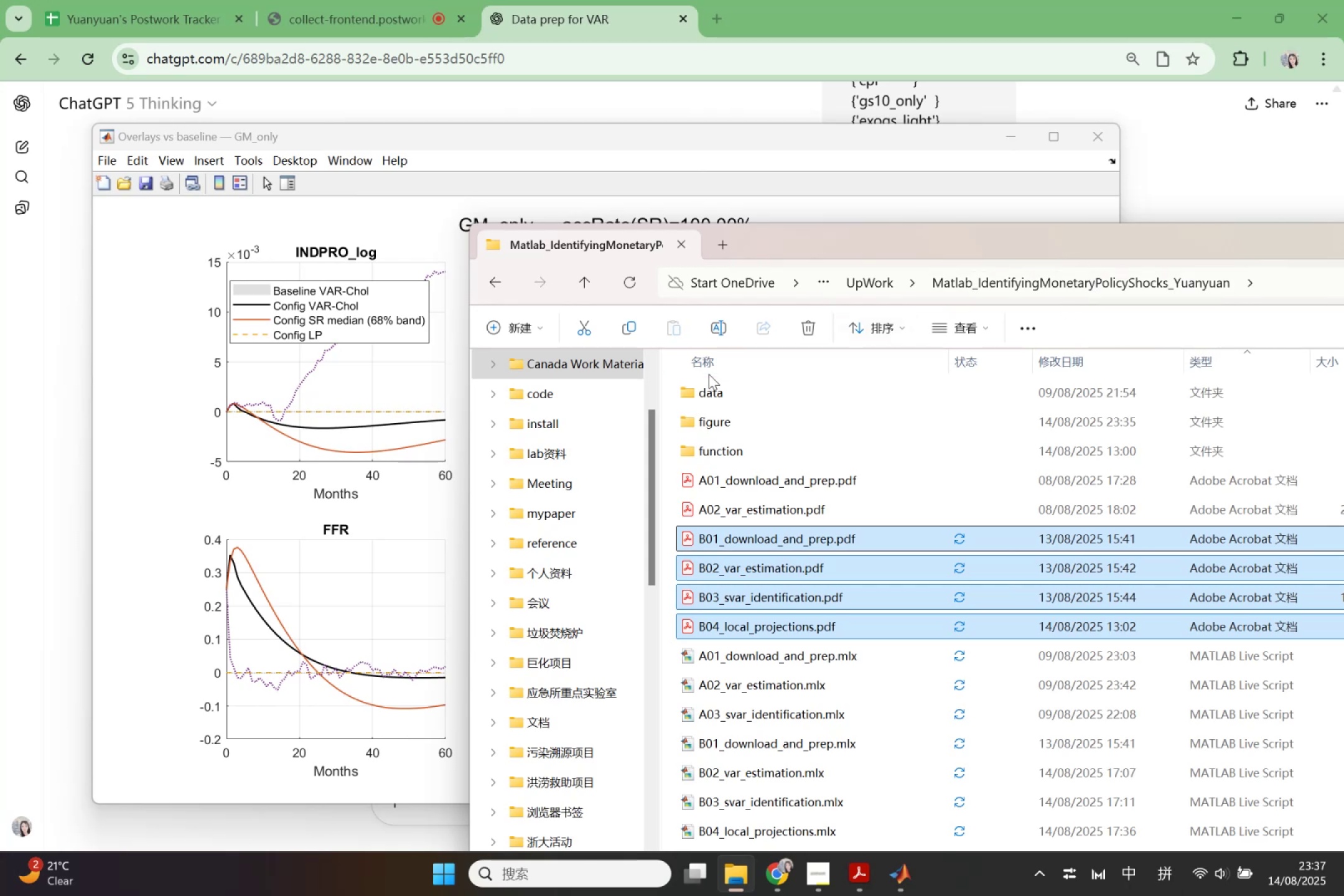 
double_click([749, 433])
 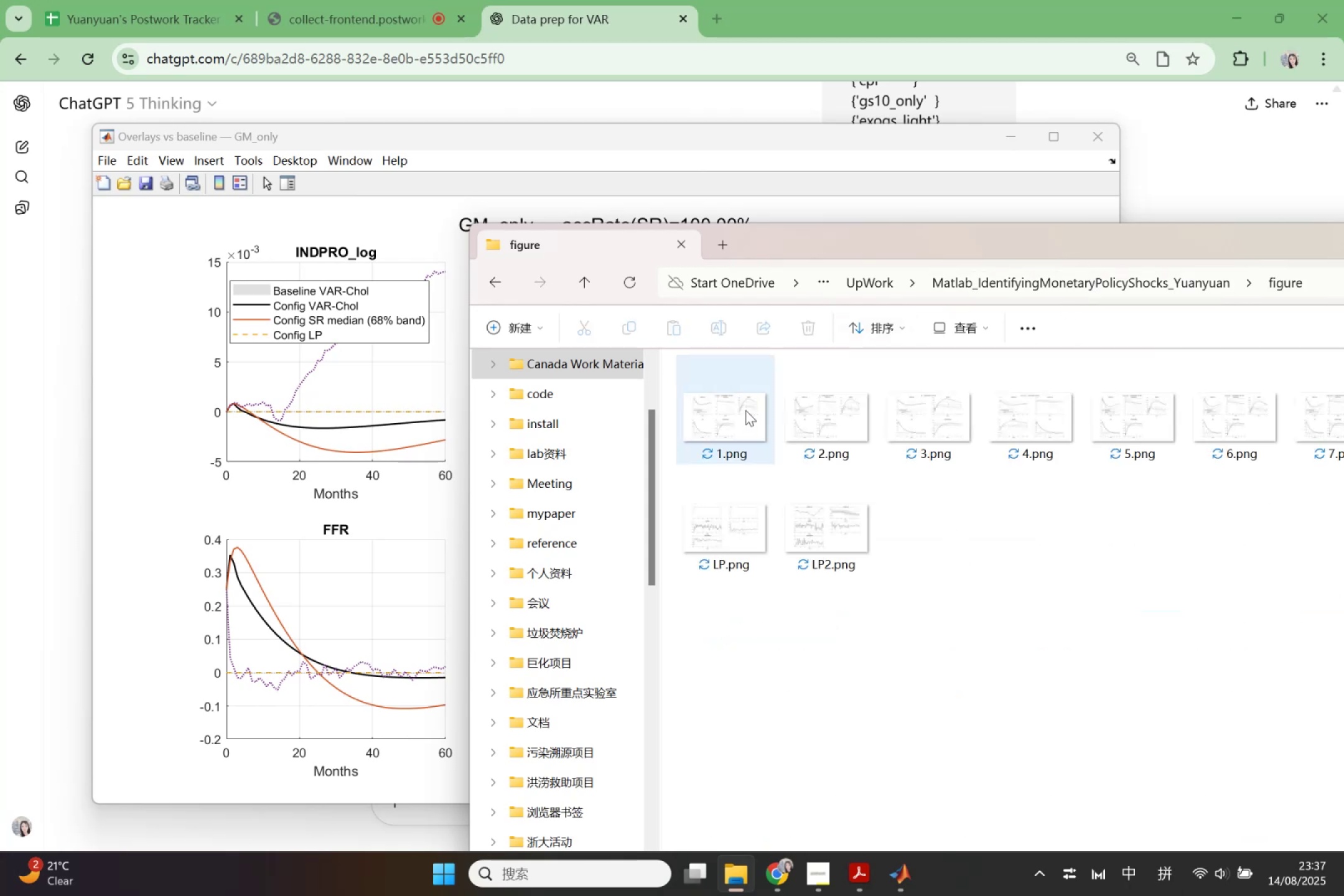 
double_click([745, 410])
 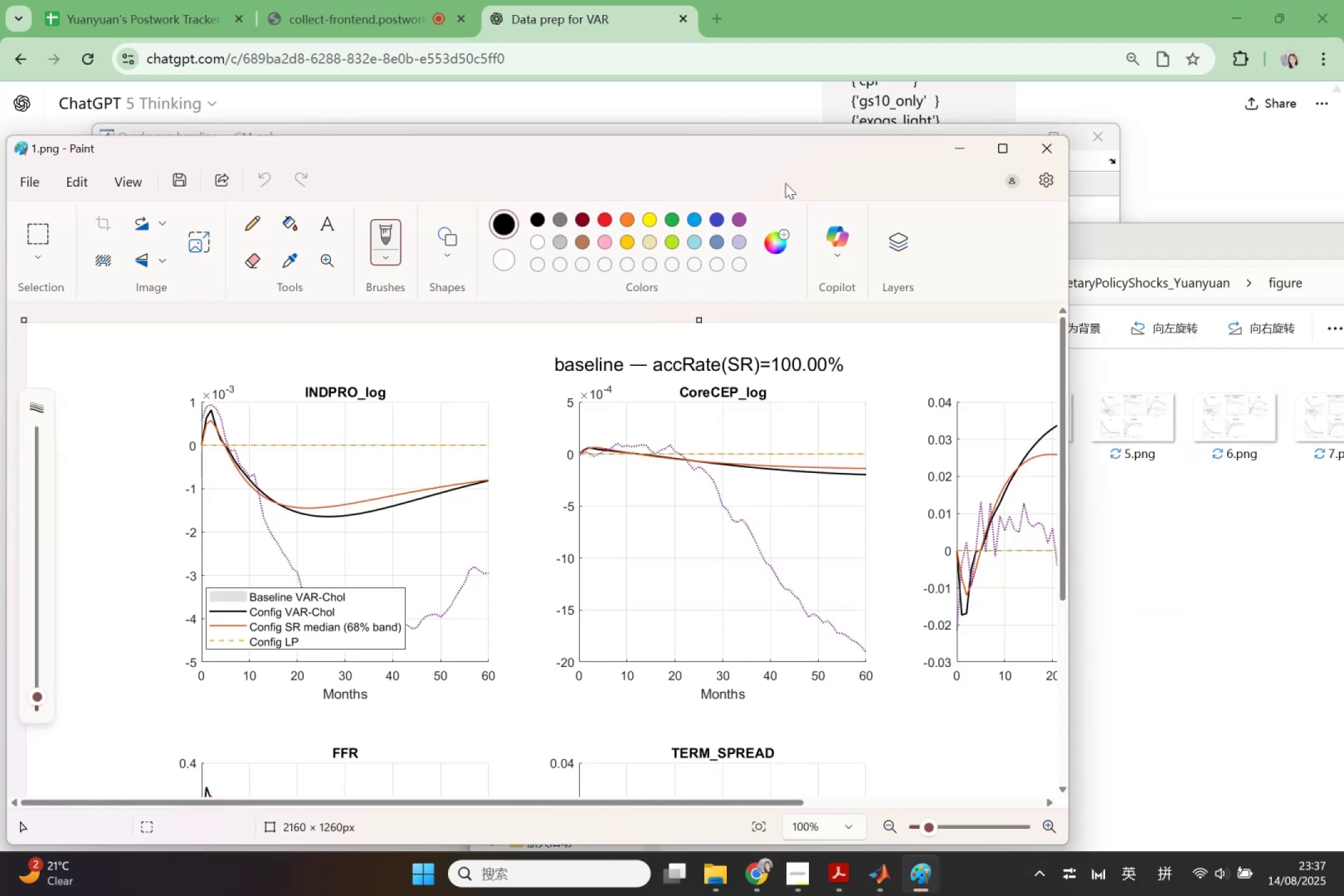 
wait(6.73)
 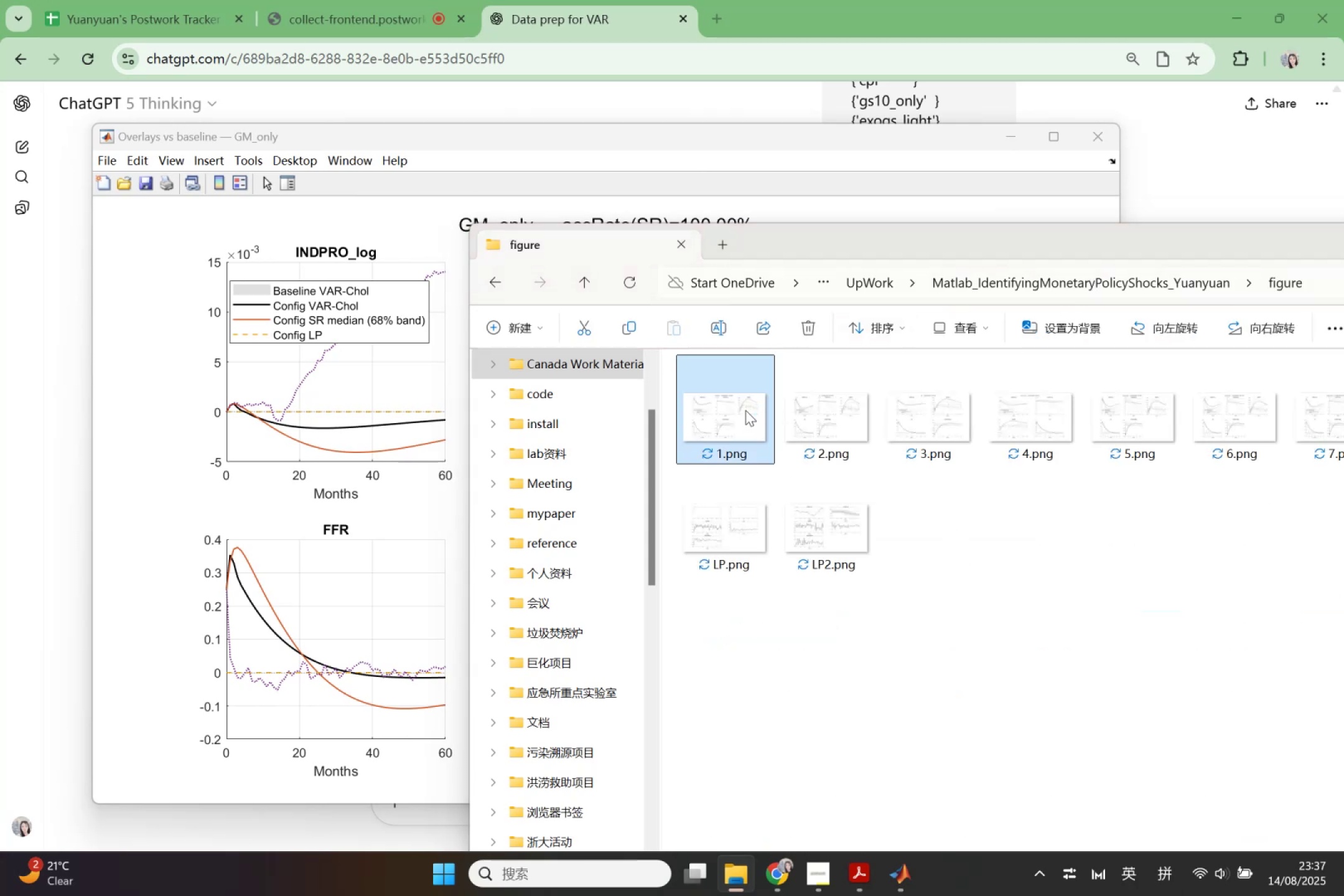 
right_click([737, 446])
 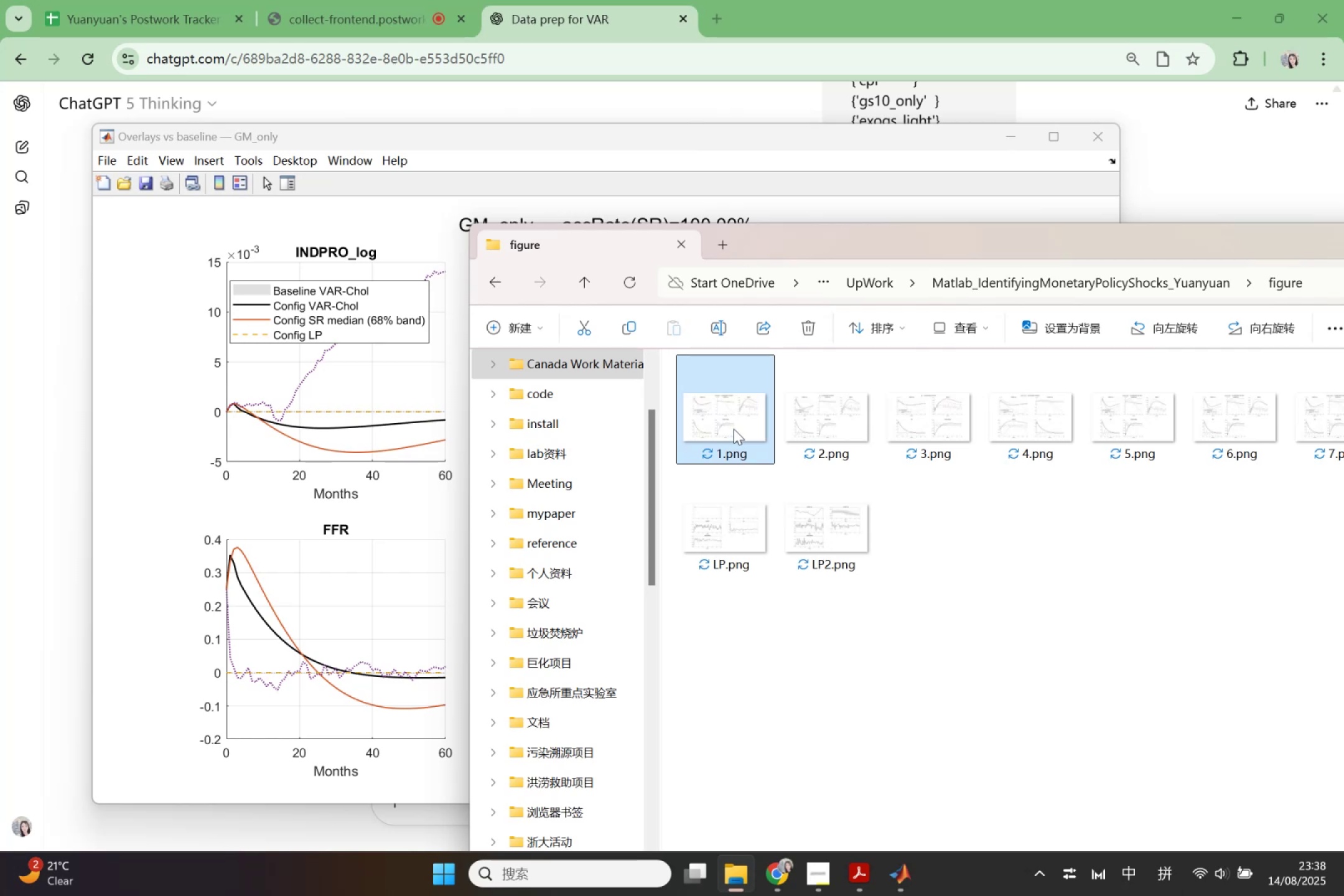 
right_click([735, 426])
 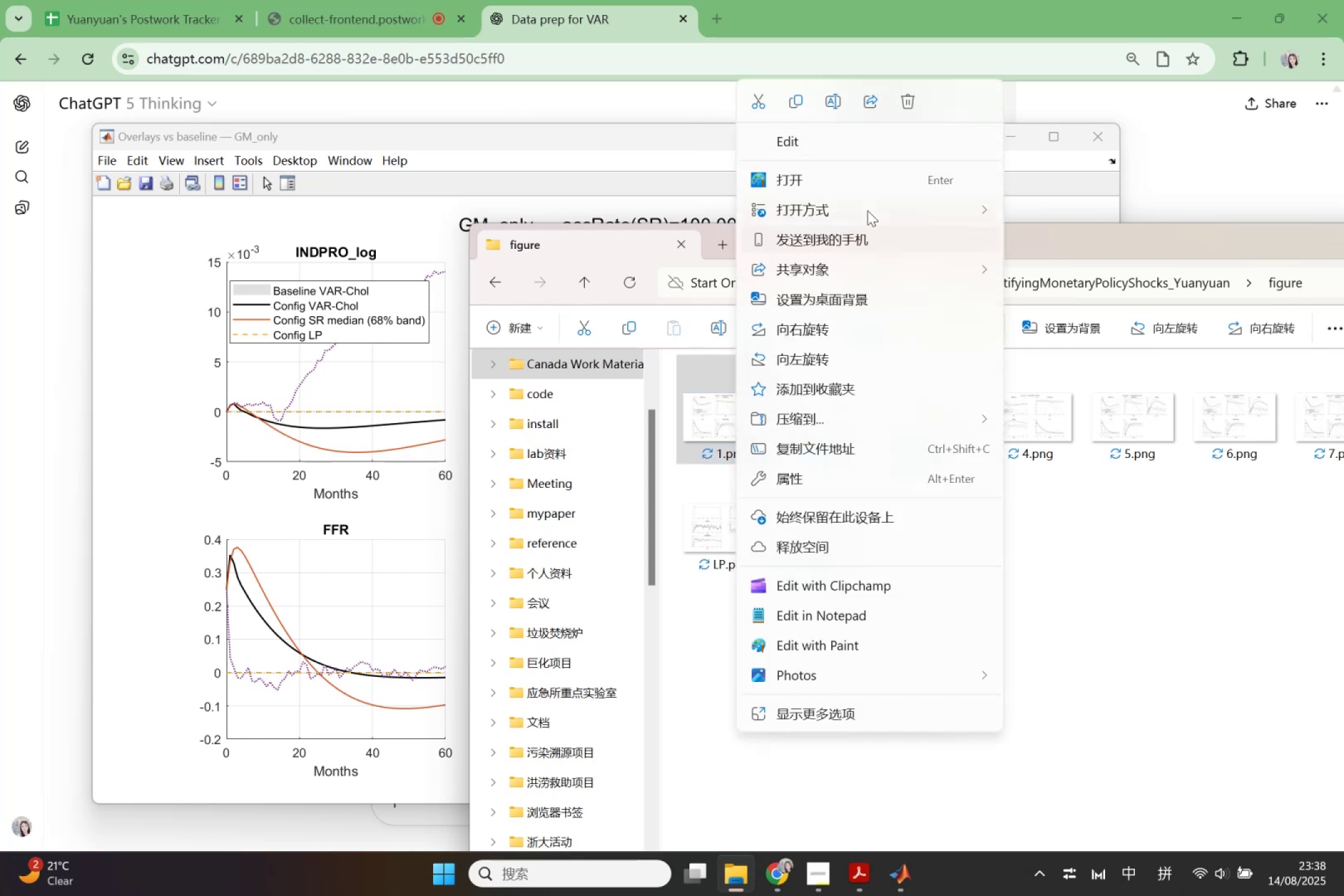 
left_click([867, 210])
 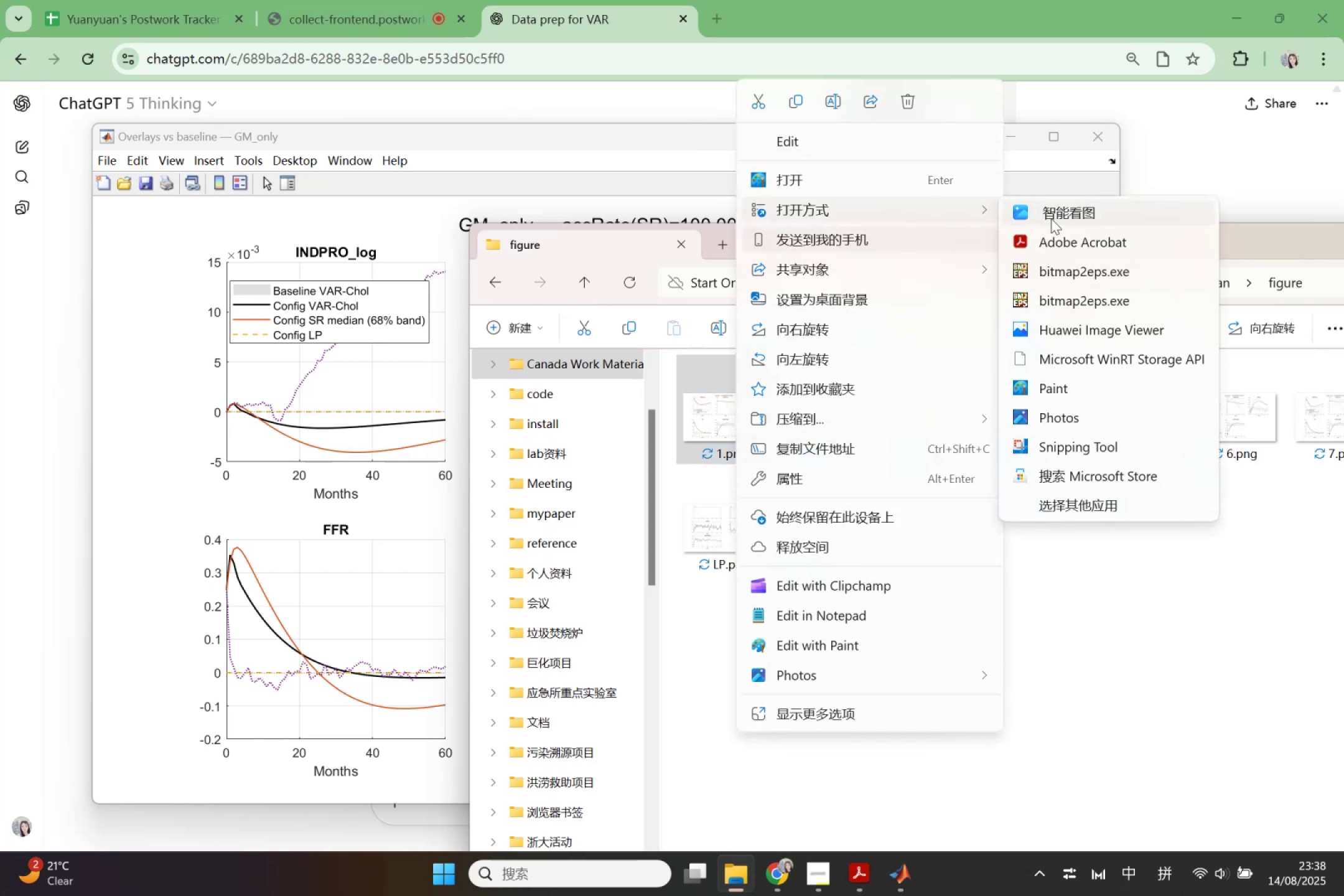 
left_click([1051, 218])
 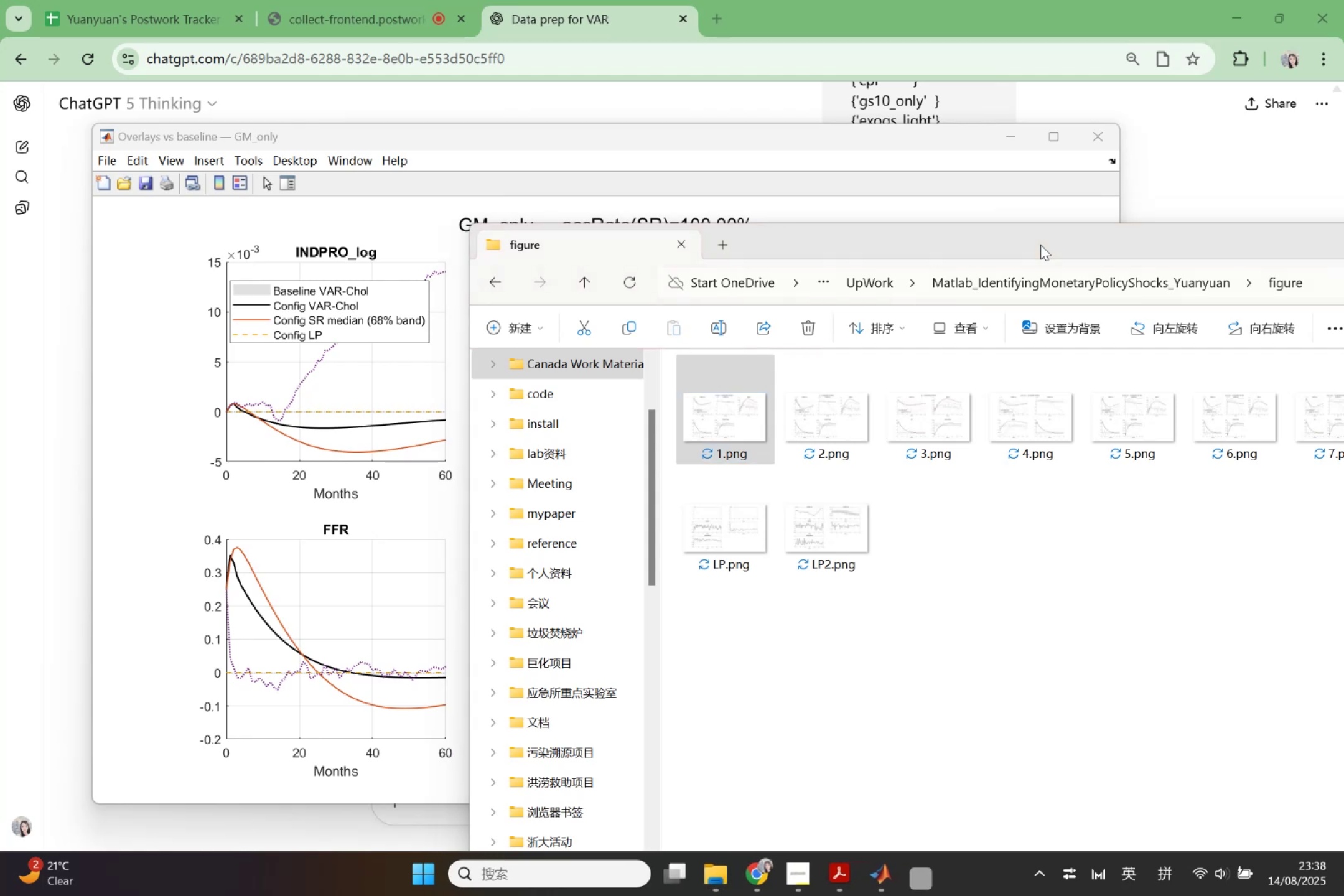 
wait(5.62)
 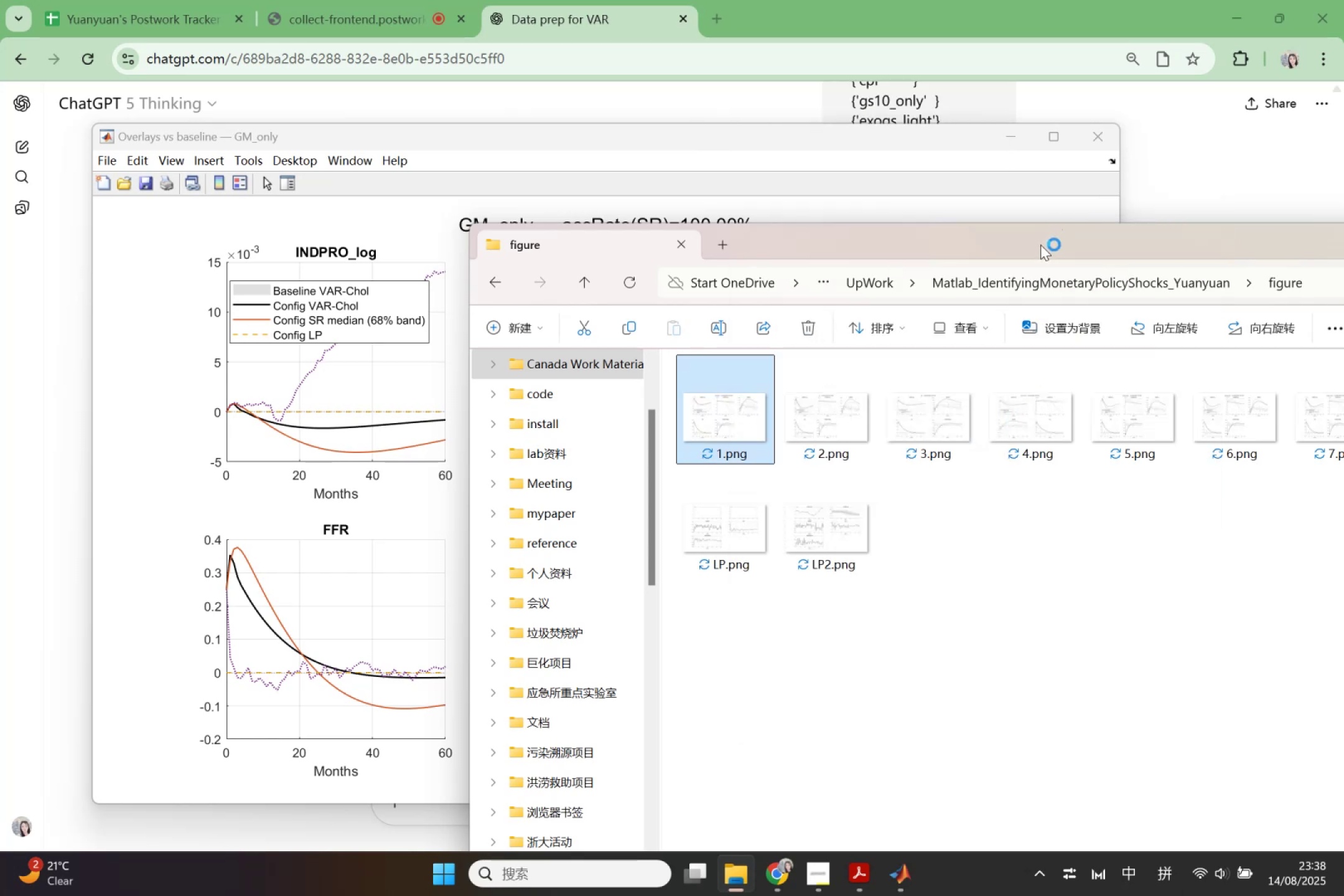 
left_click([922, 886])
 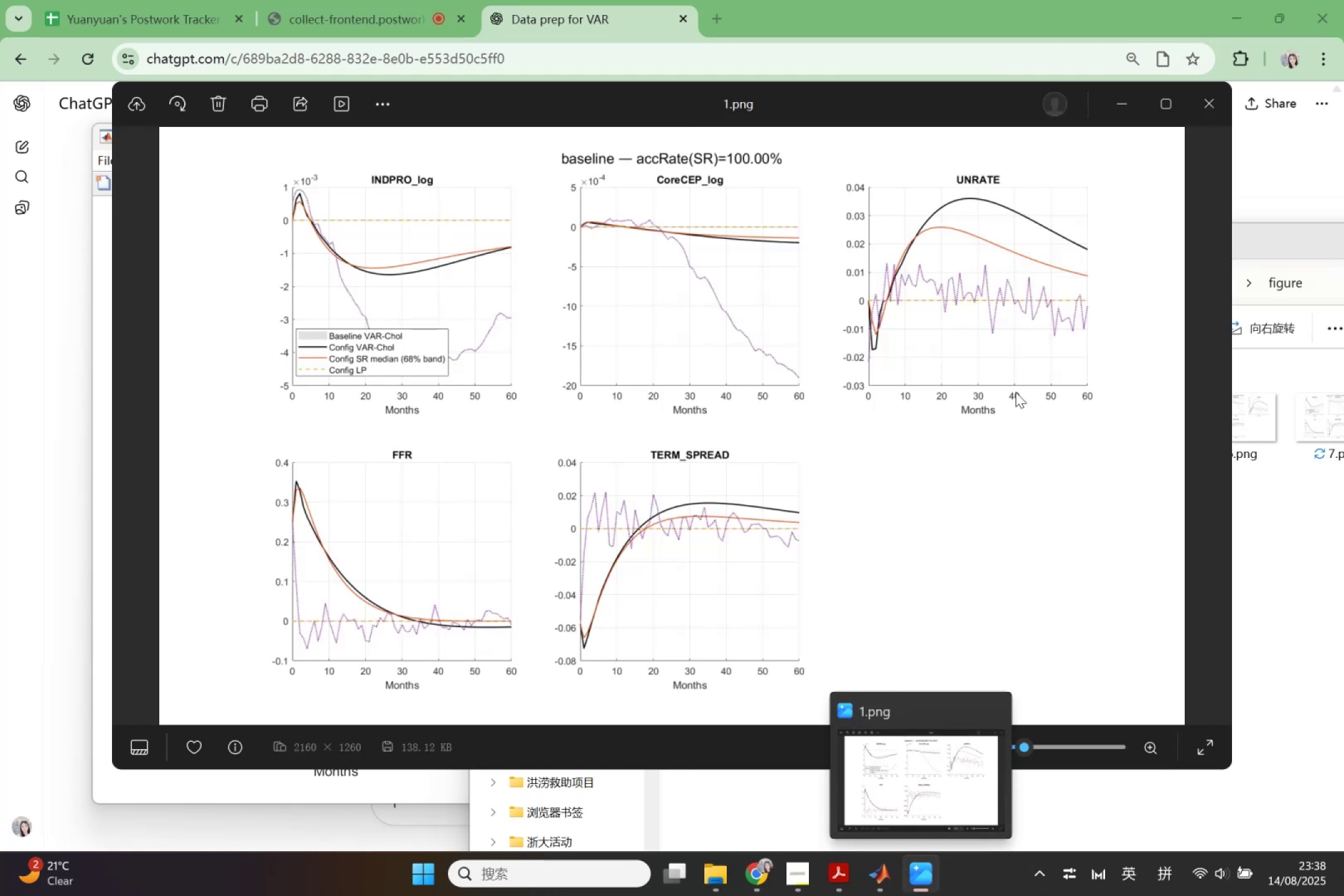 
left_click([1151, 439])
 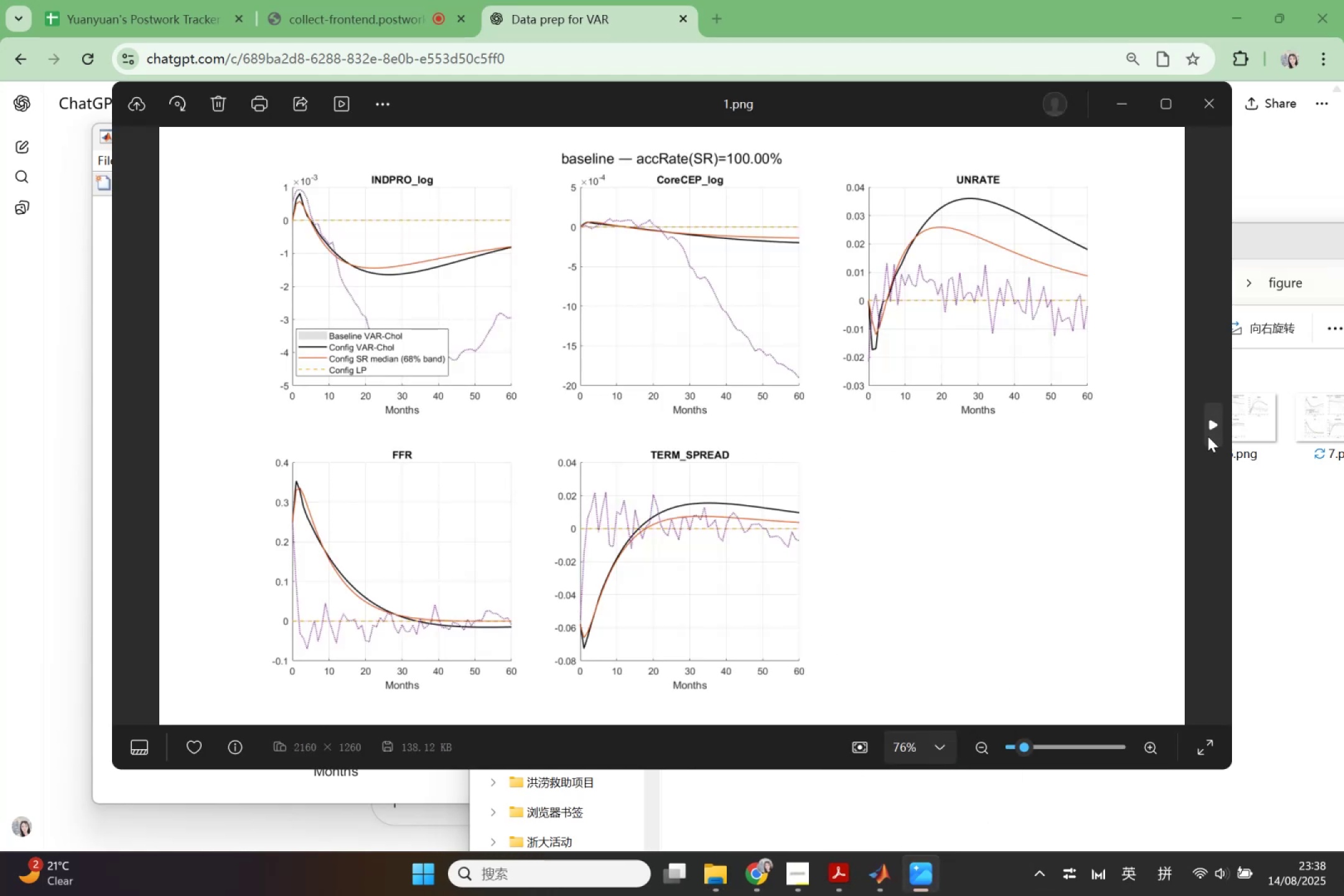 
left_click([1208, 436])
 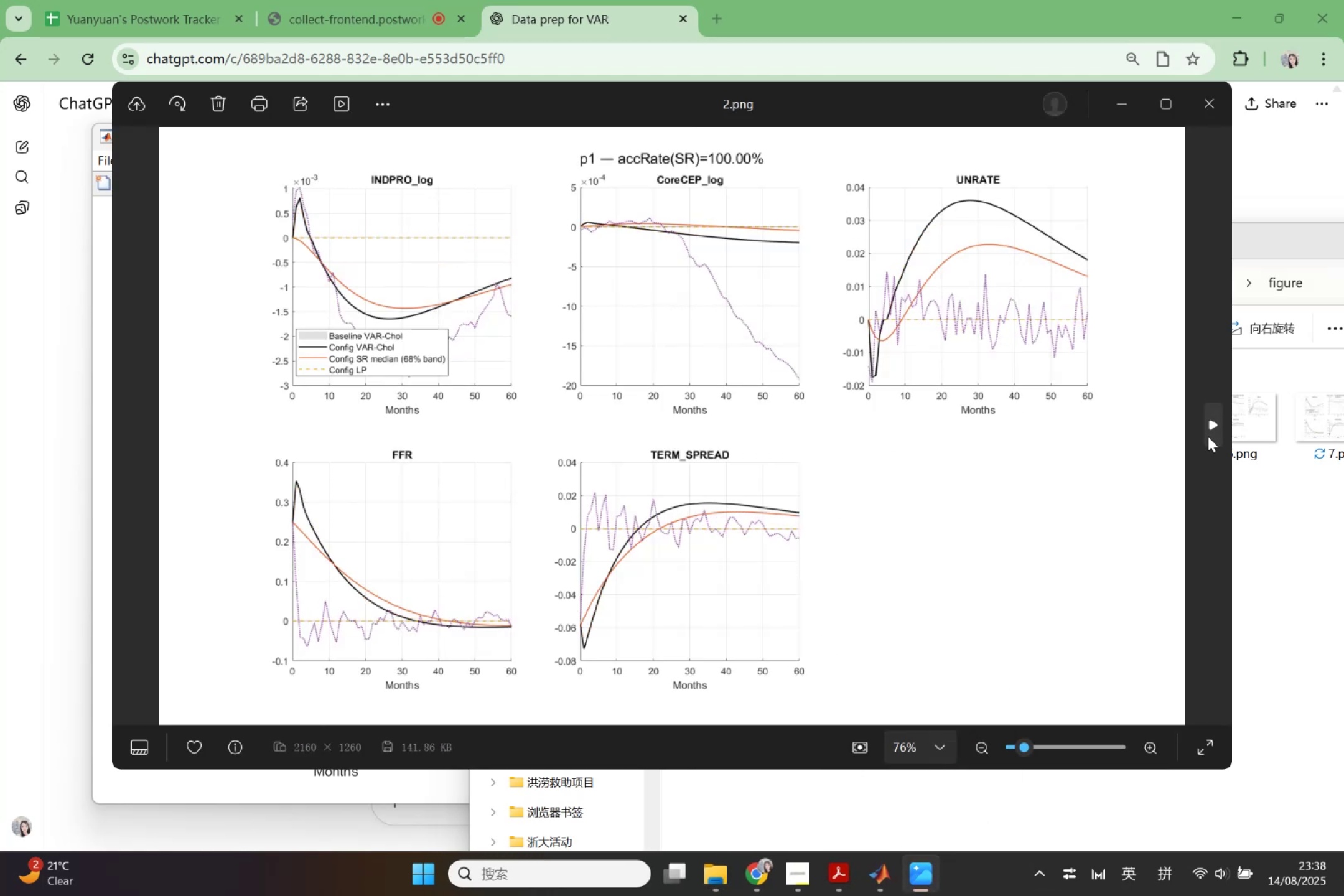 
left_click([1208, 436])
 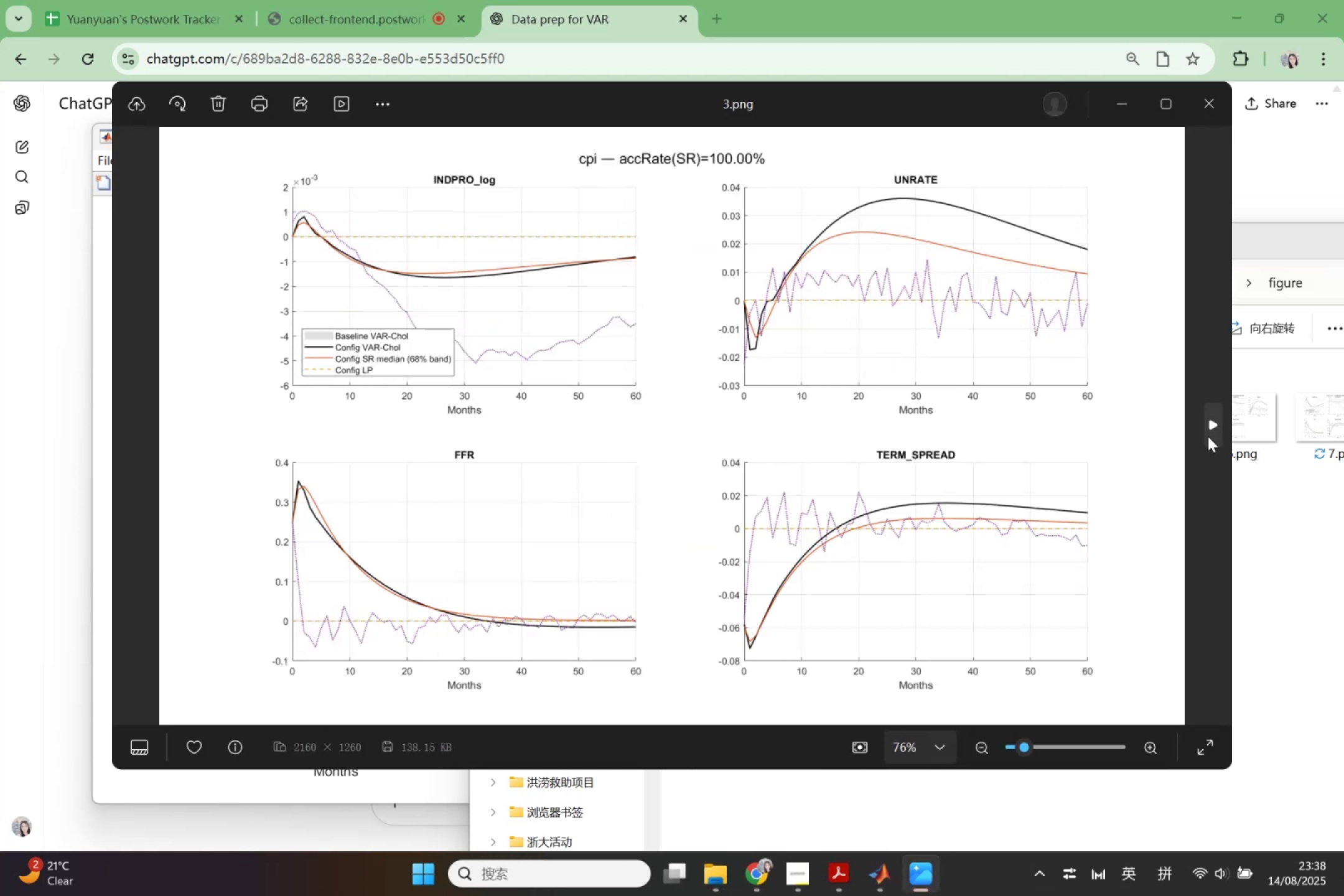 
left_click([1208, 436])
 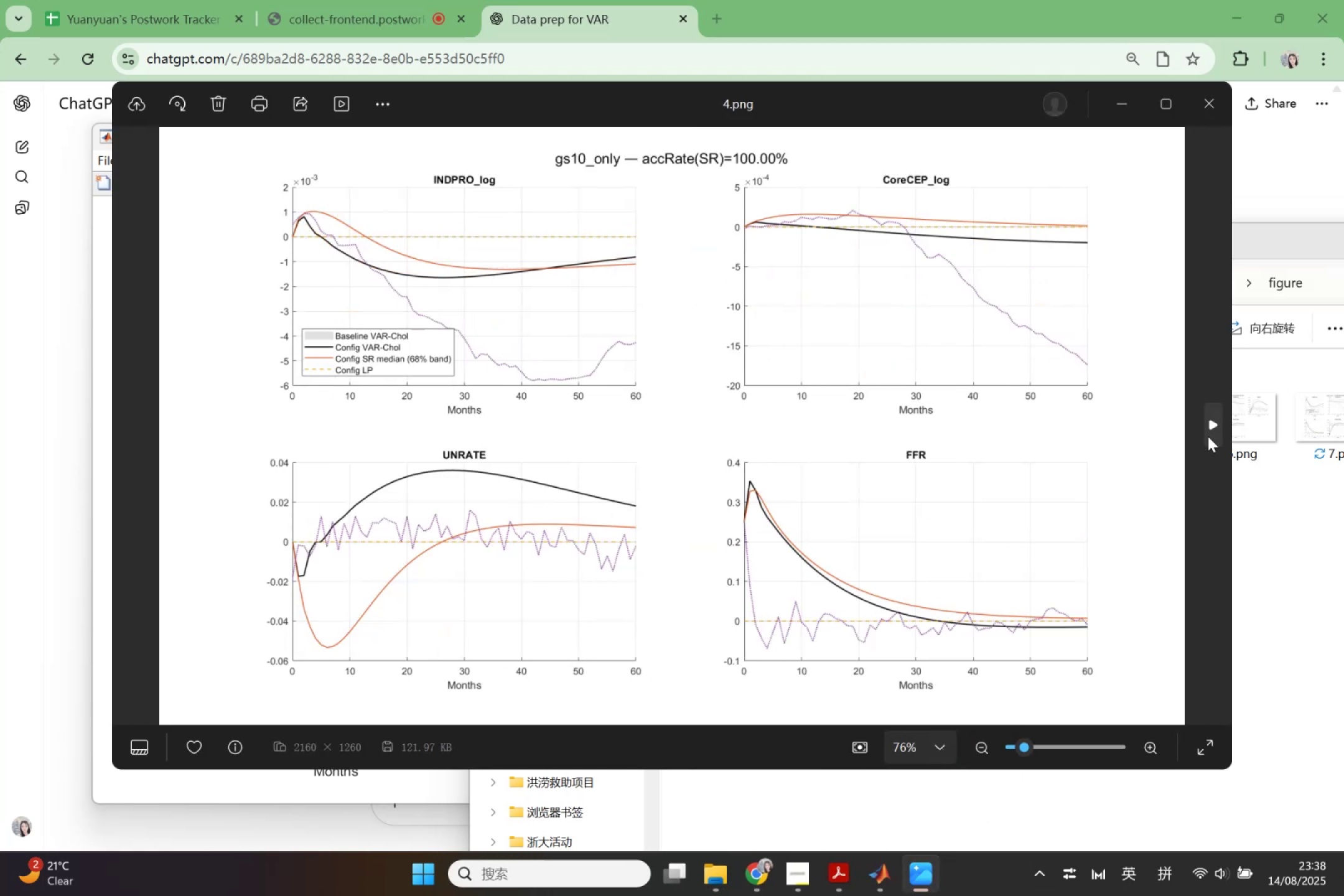 
left_click([1208, 436])
 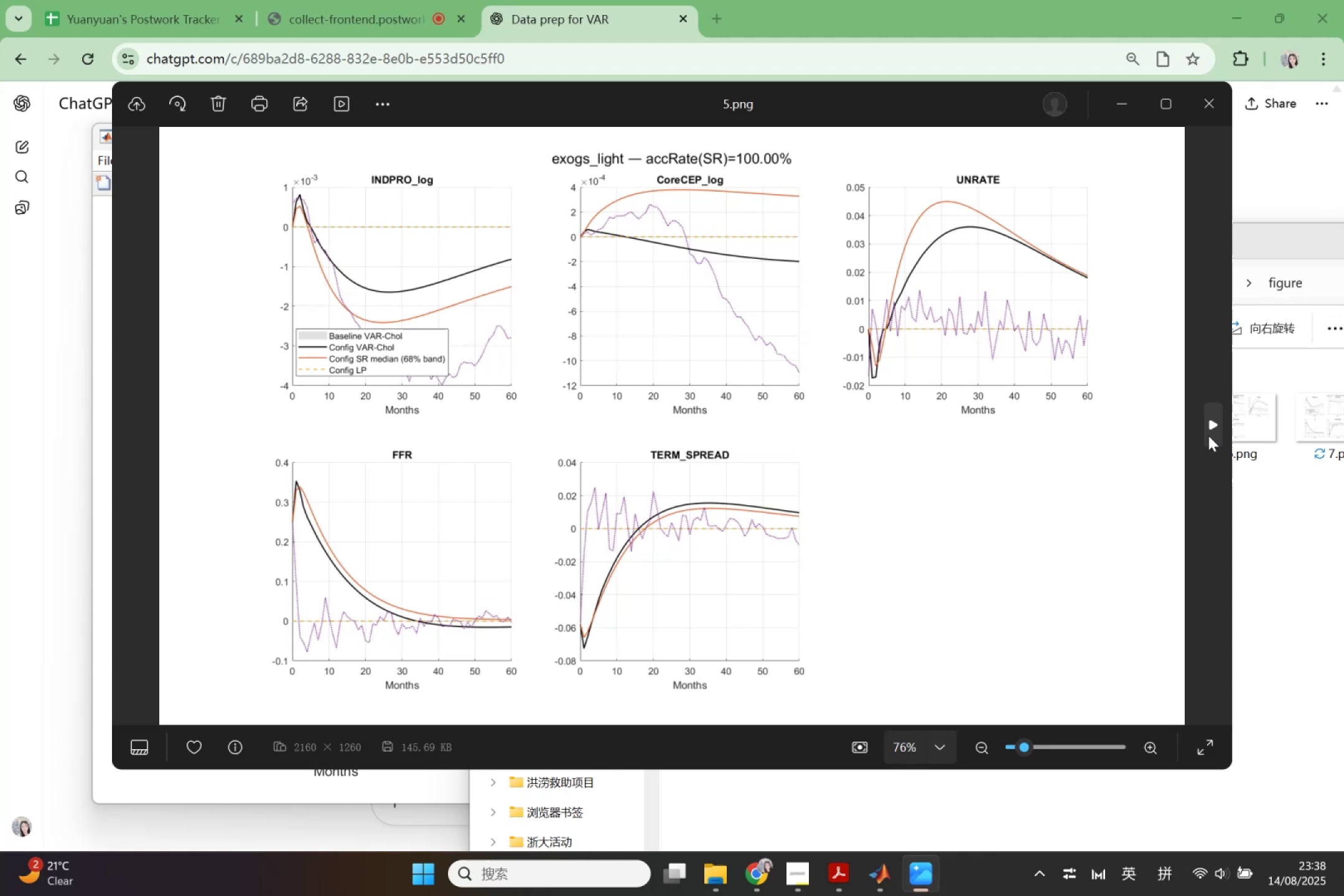 
left_click([1208, 436])
 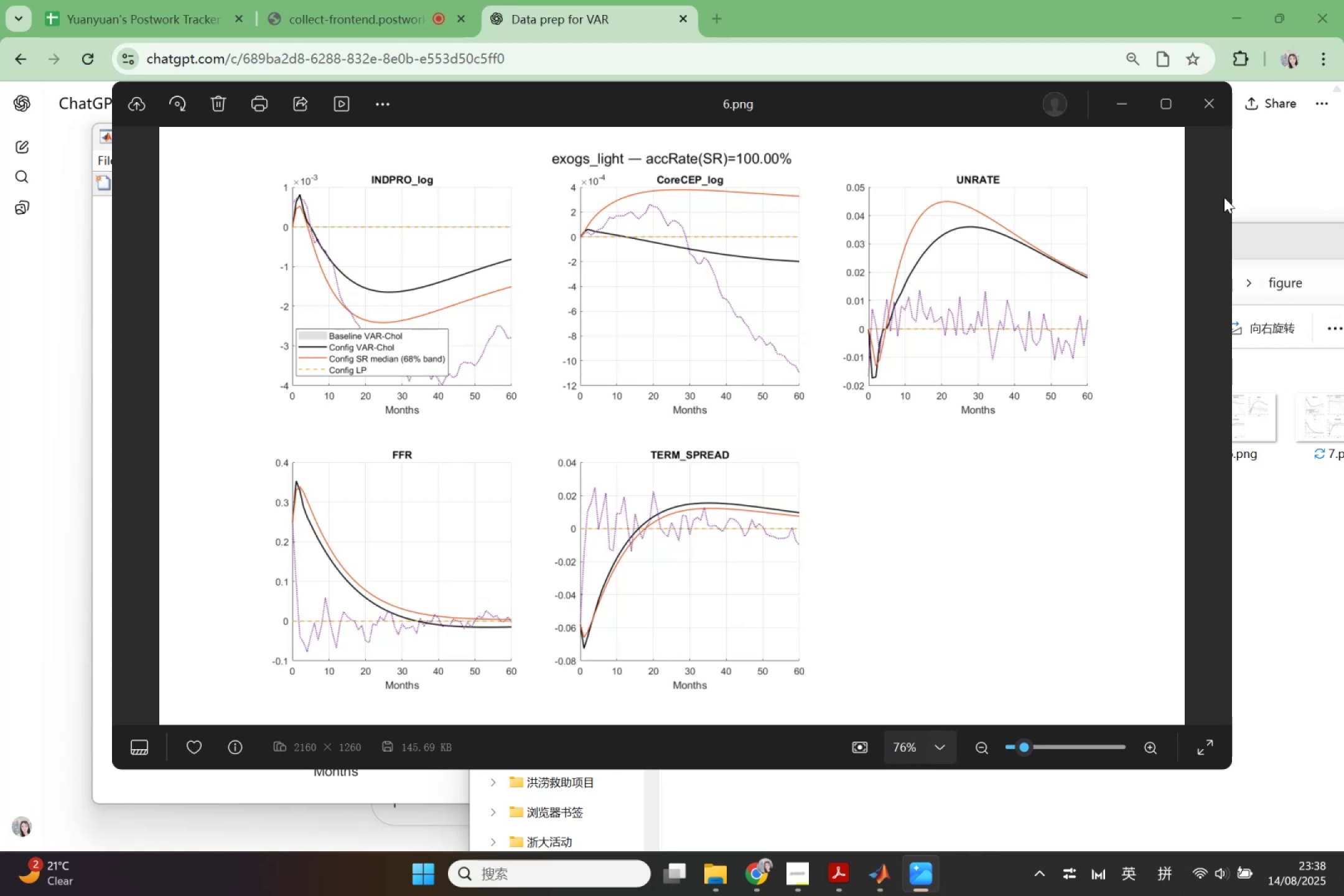 
left_click([1213, 107])
 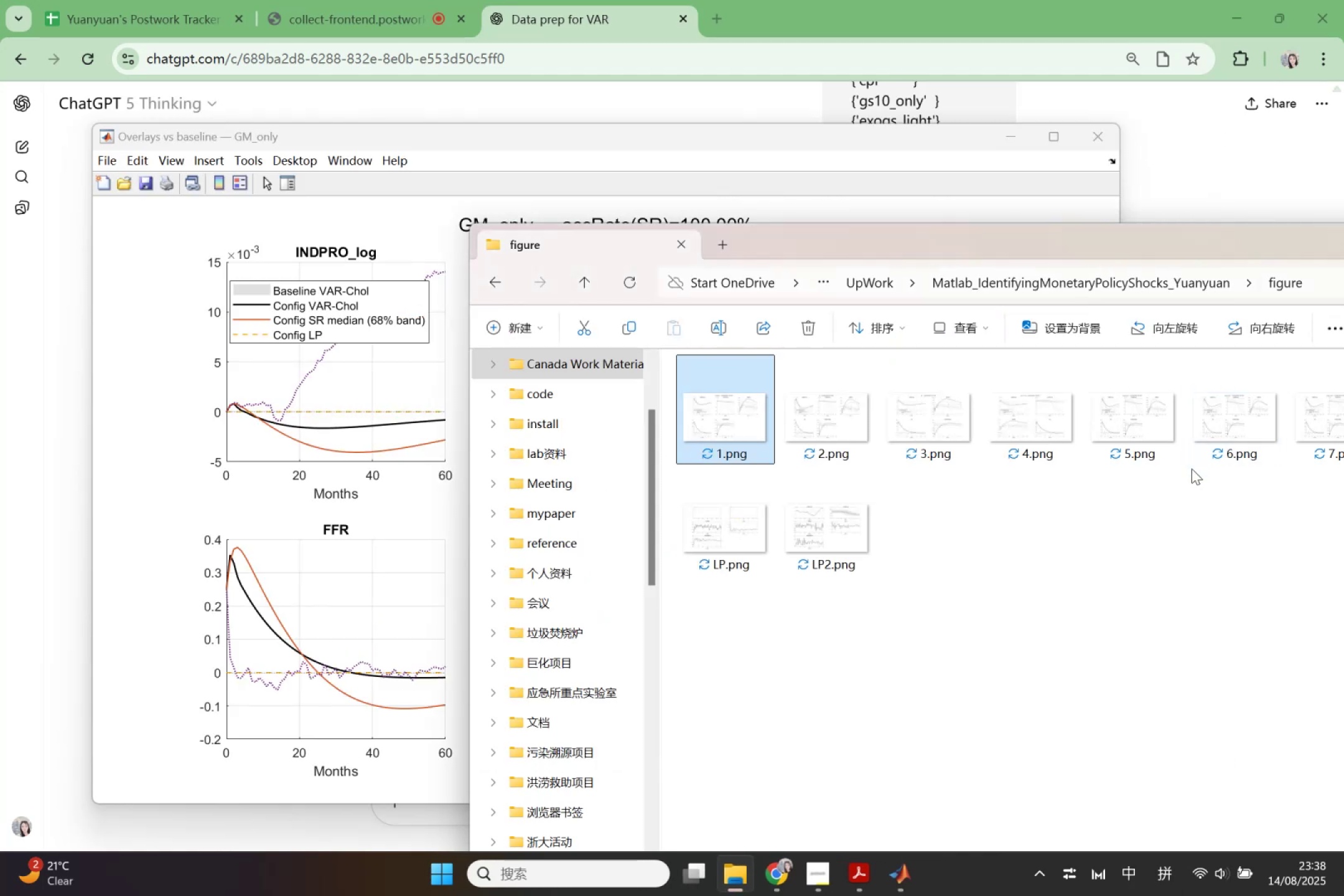 
left_click([1258, 429])
 